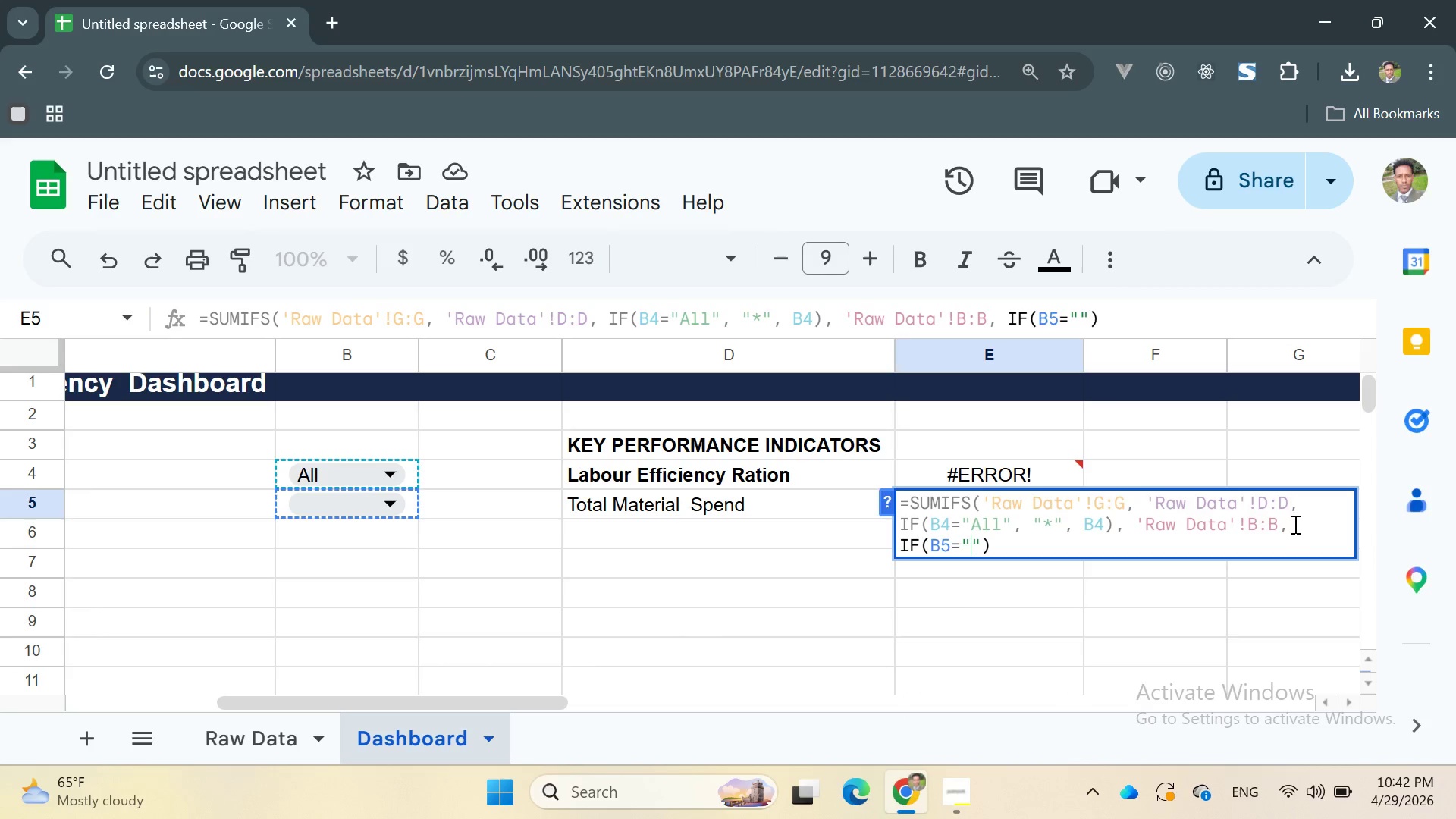 
 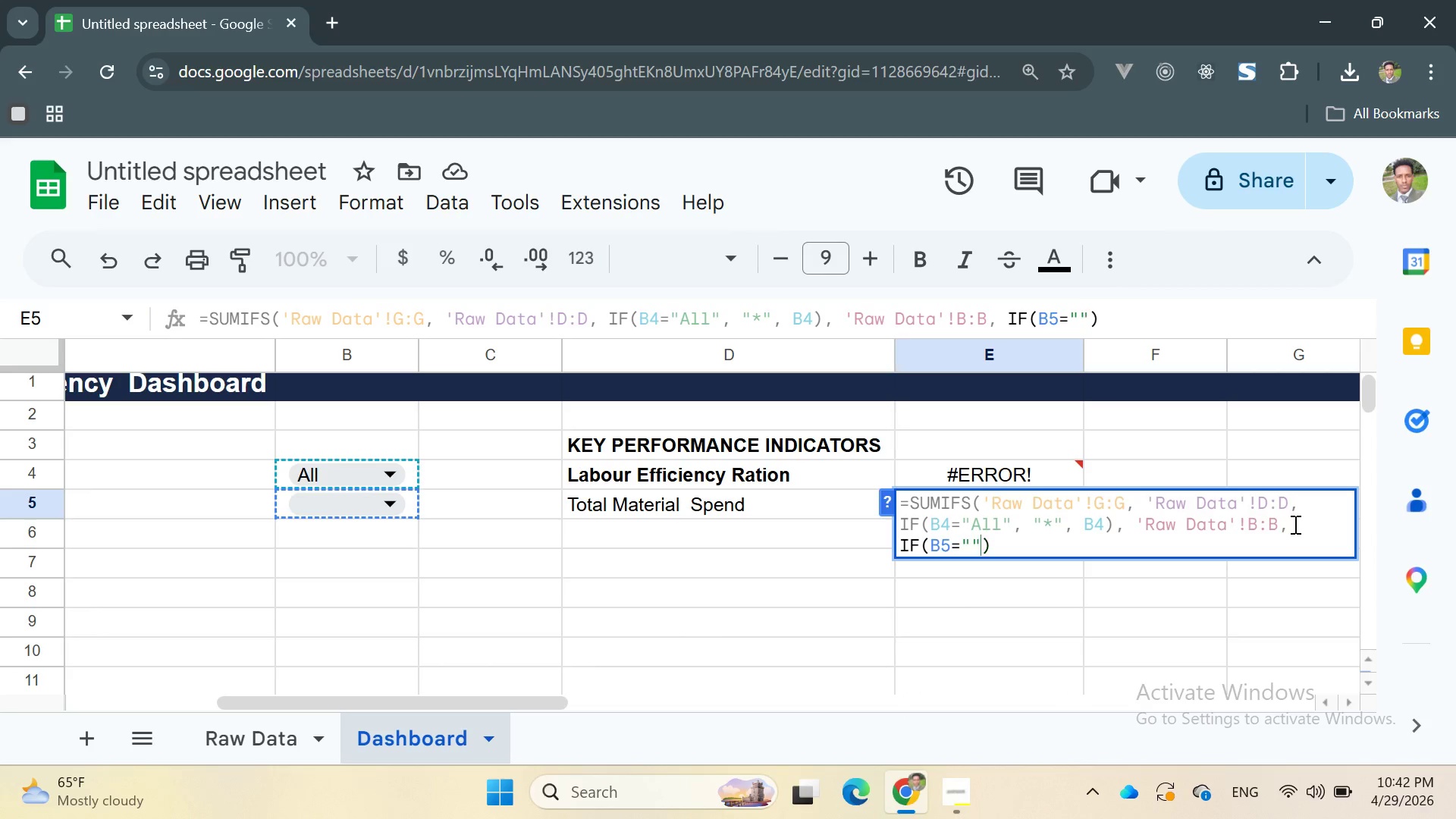 
key(ArrowLeft)
 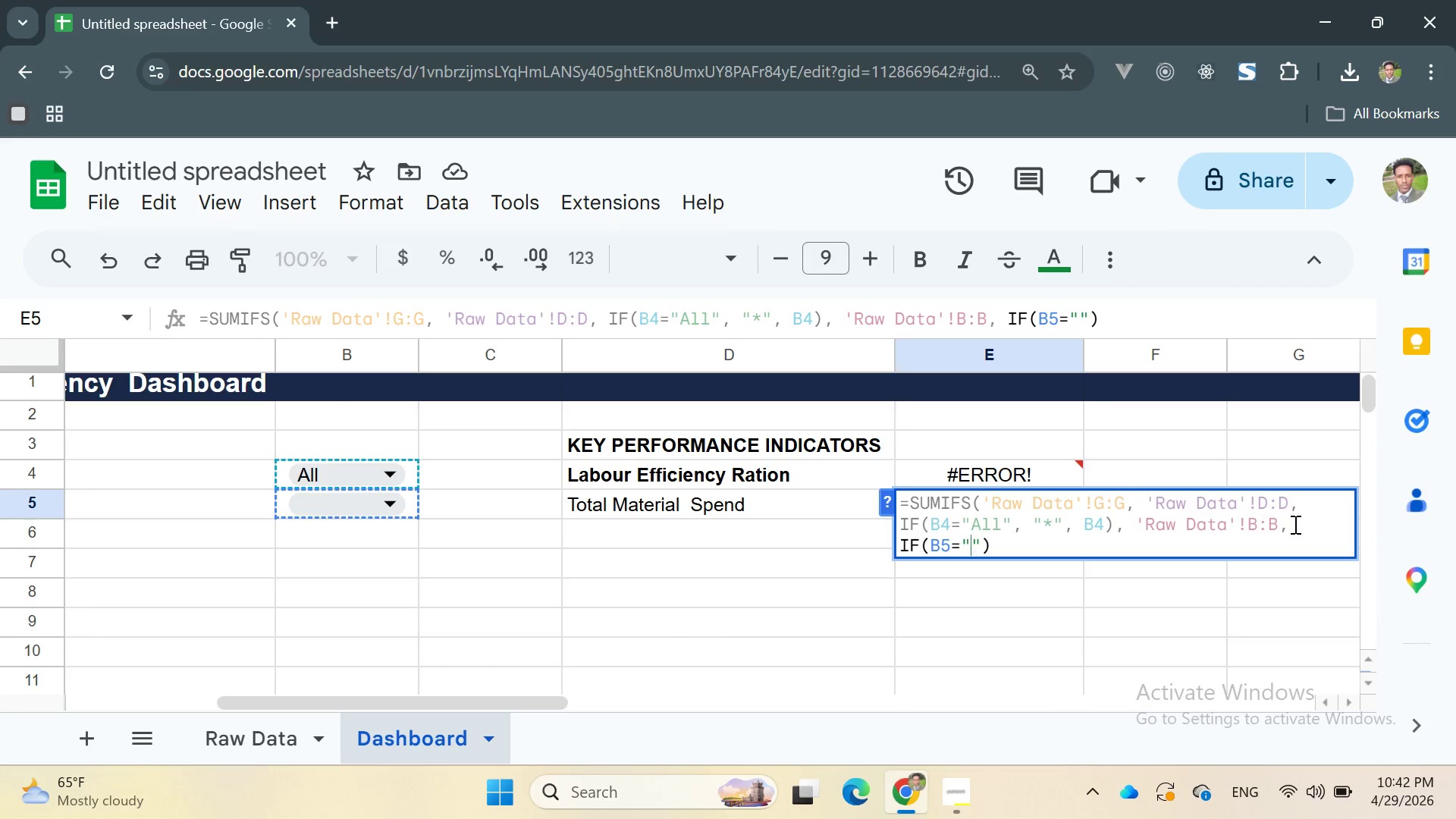 
type(All)
 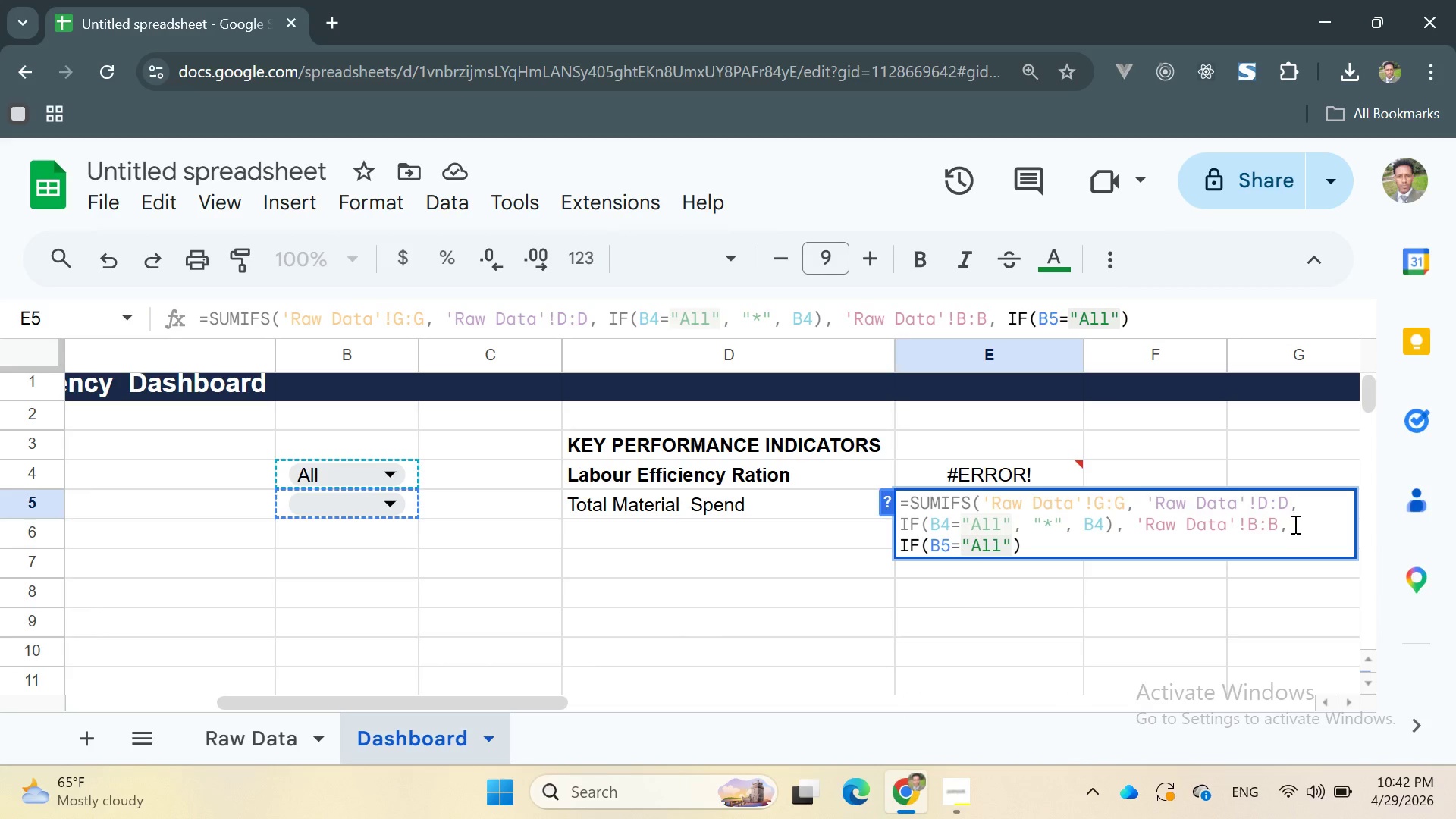 
key(ArrowRight)
 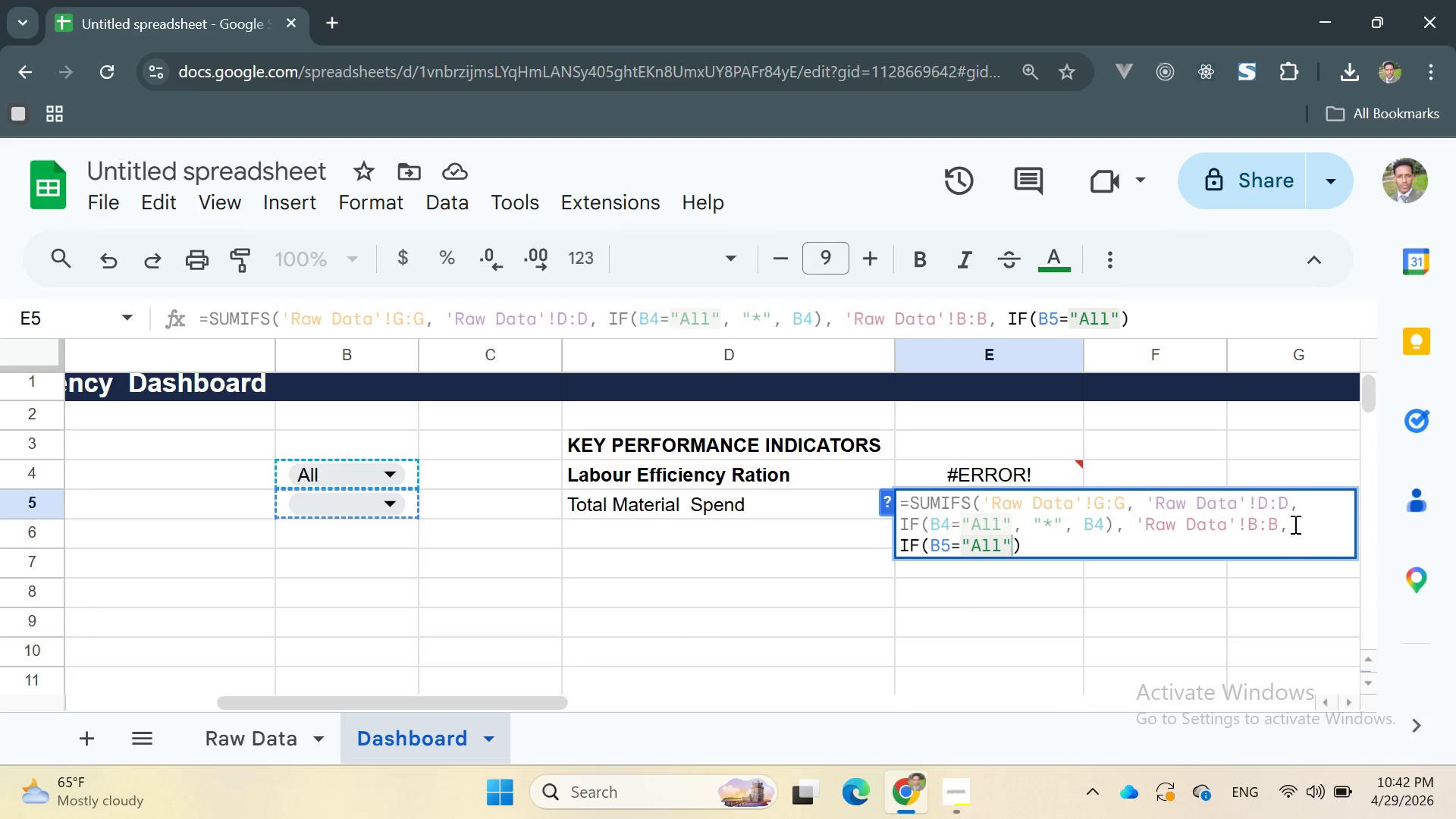 
key(Comma)
 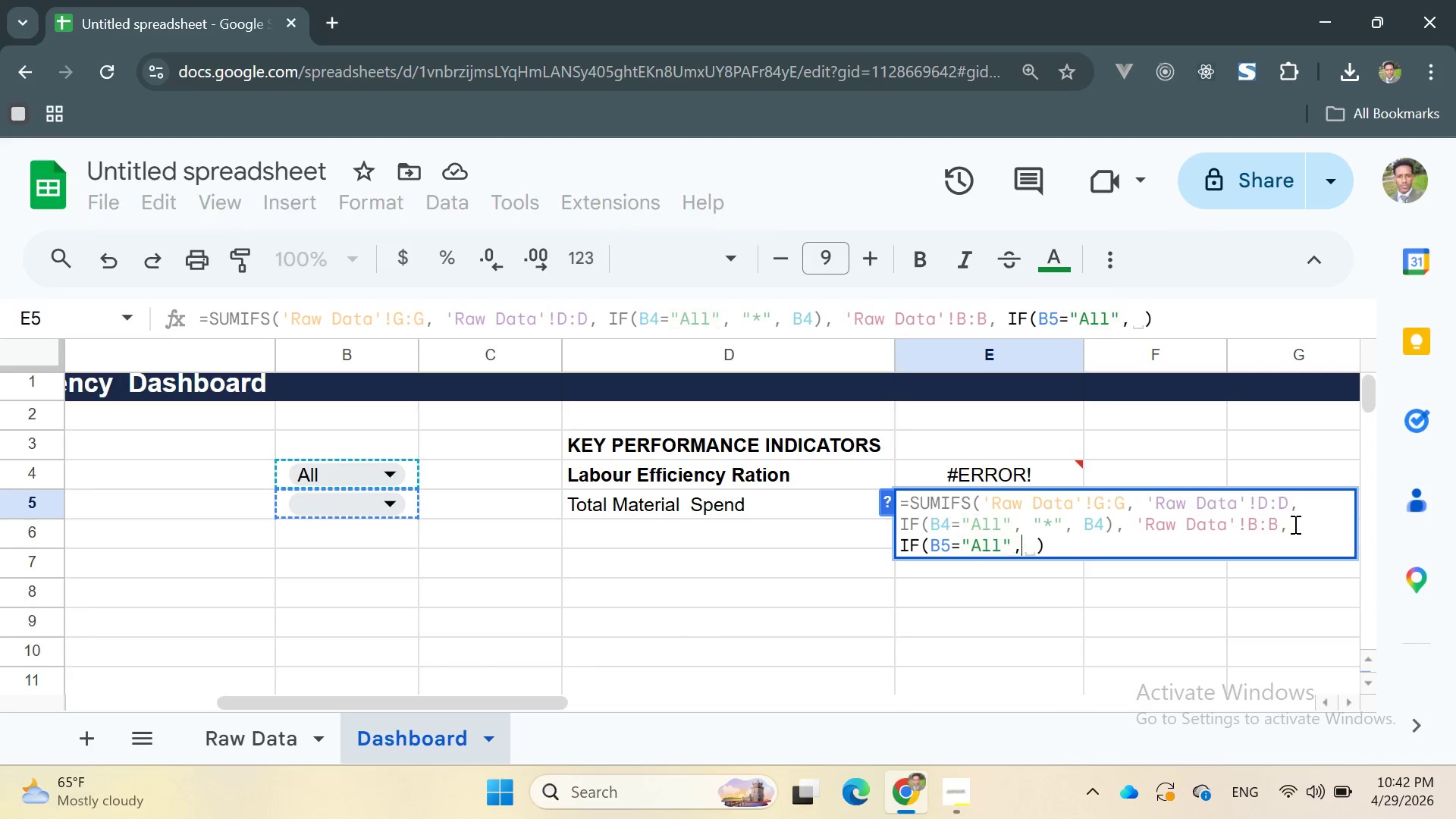 
key(Space)
 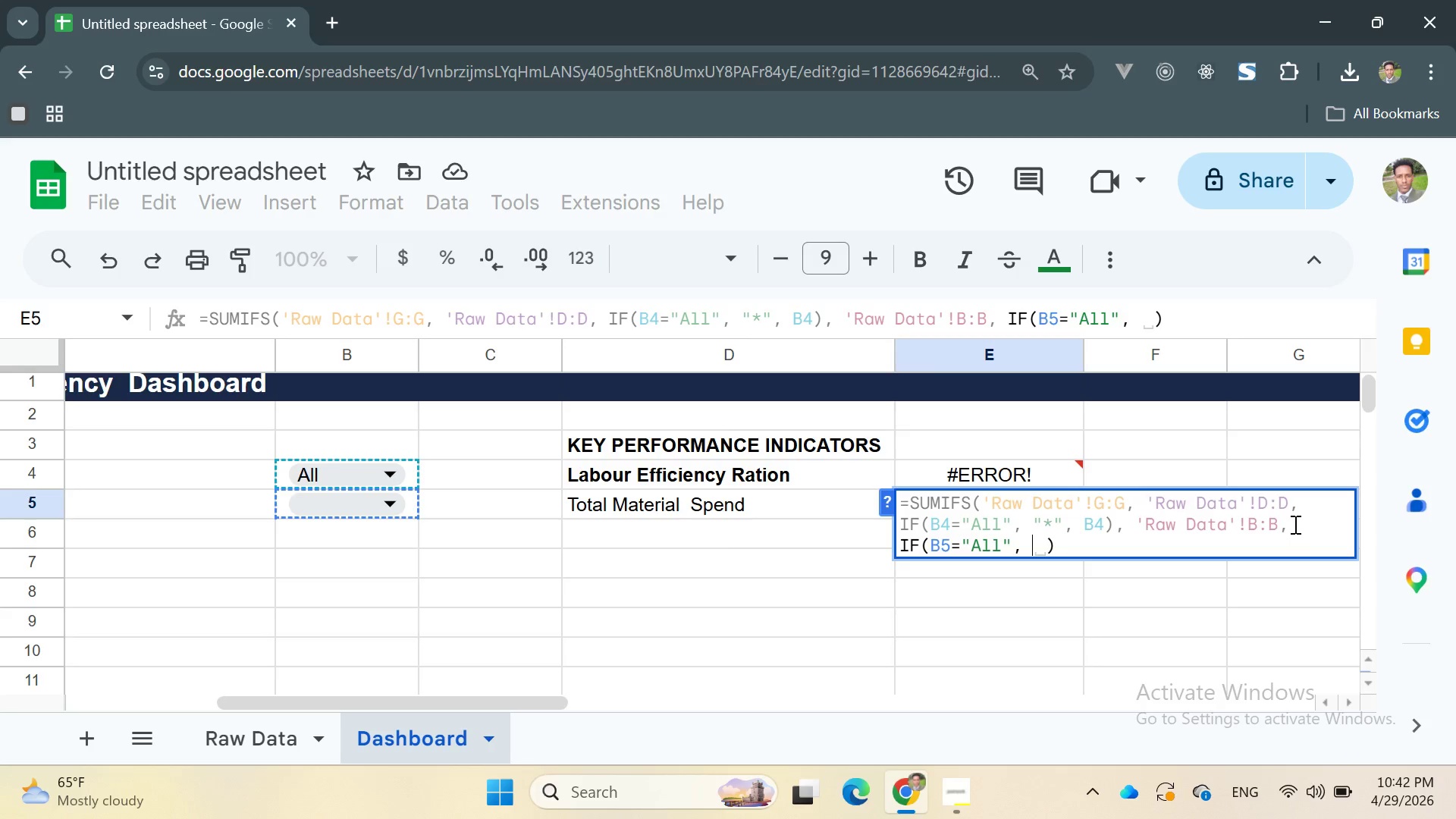 
key(Shift+Quote)
 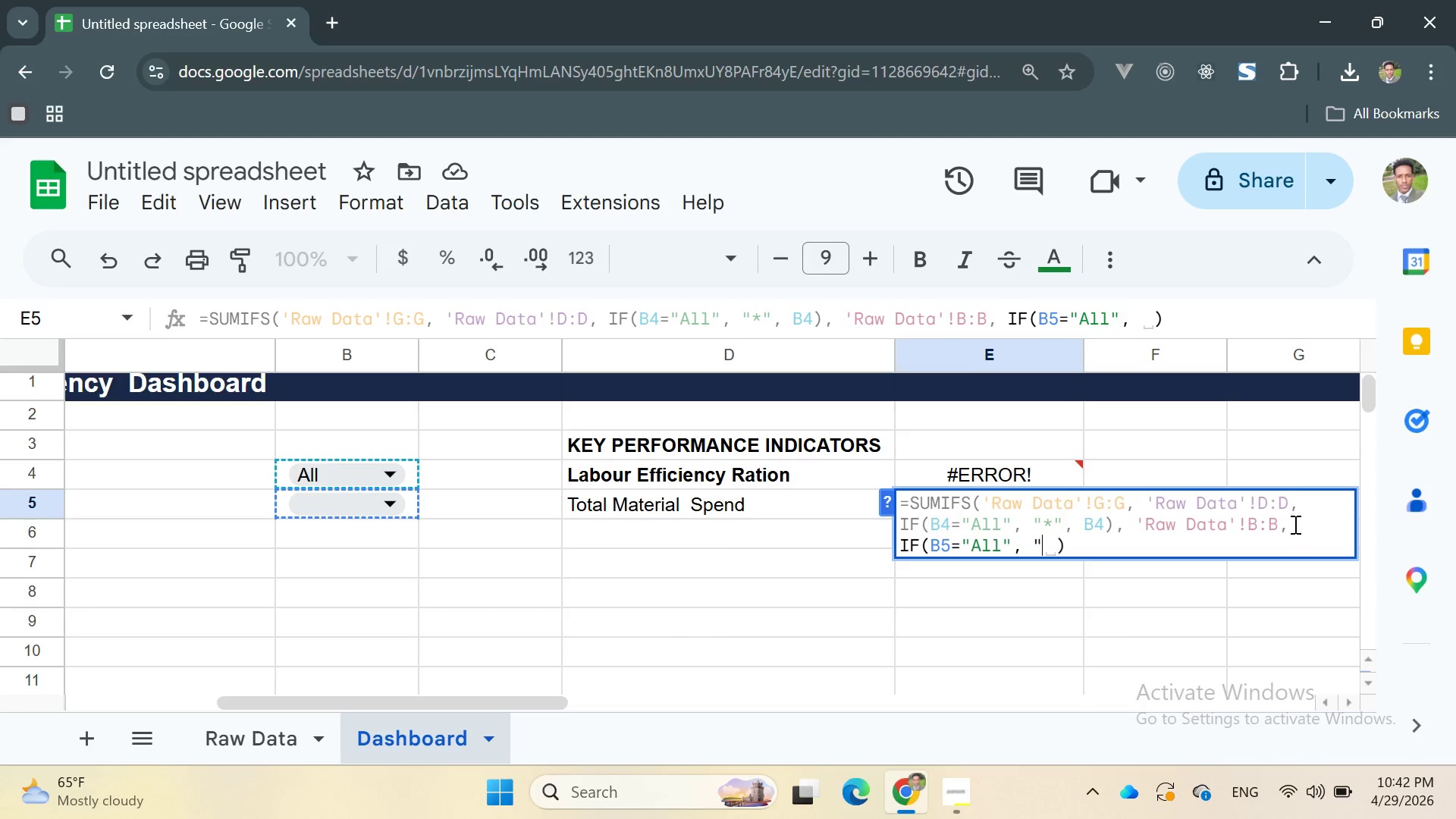 
key(Shift+Quote)
 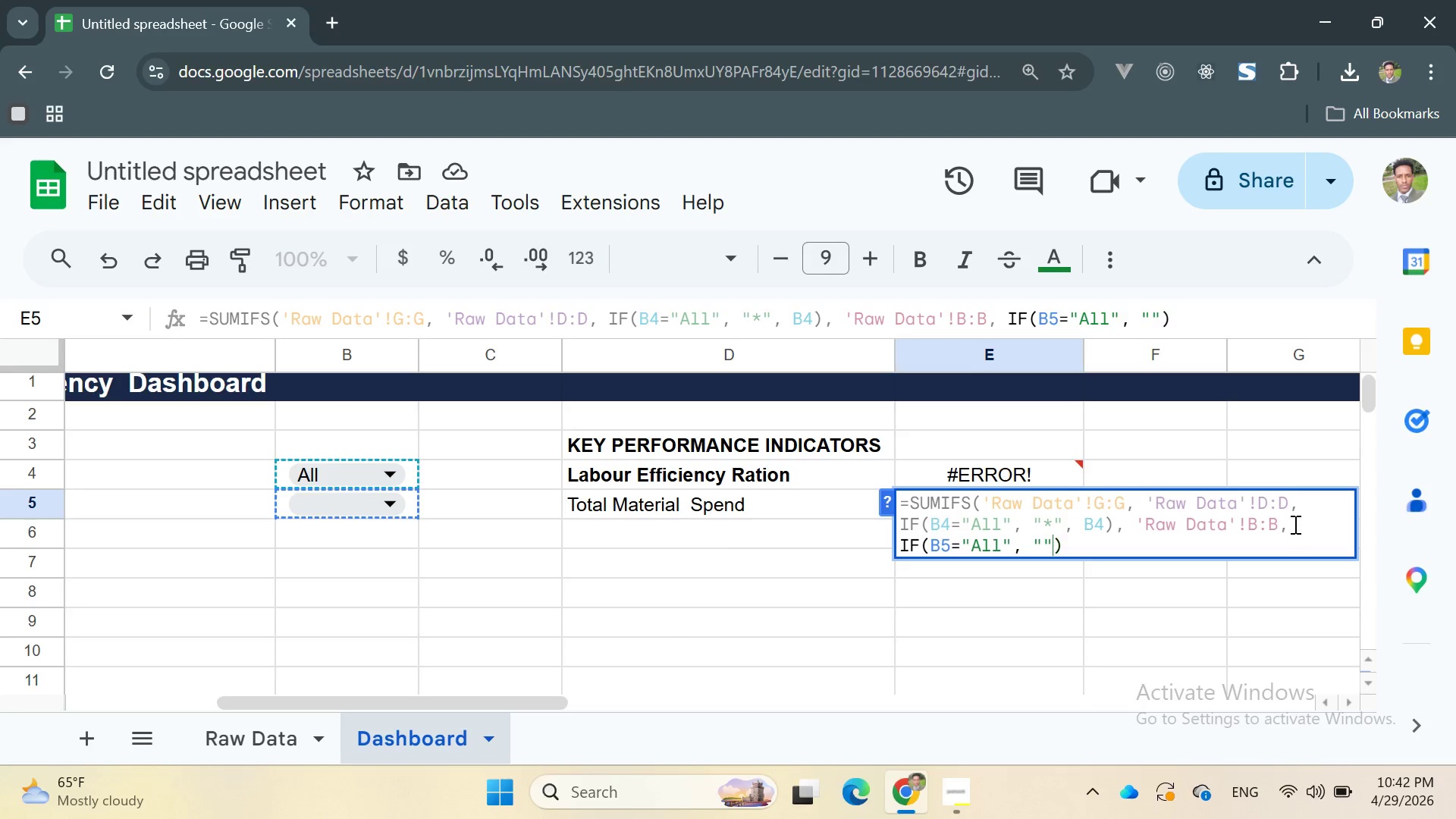 
key(ArrowLeft)
 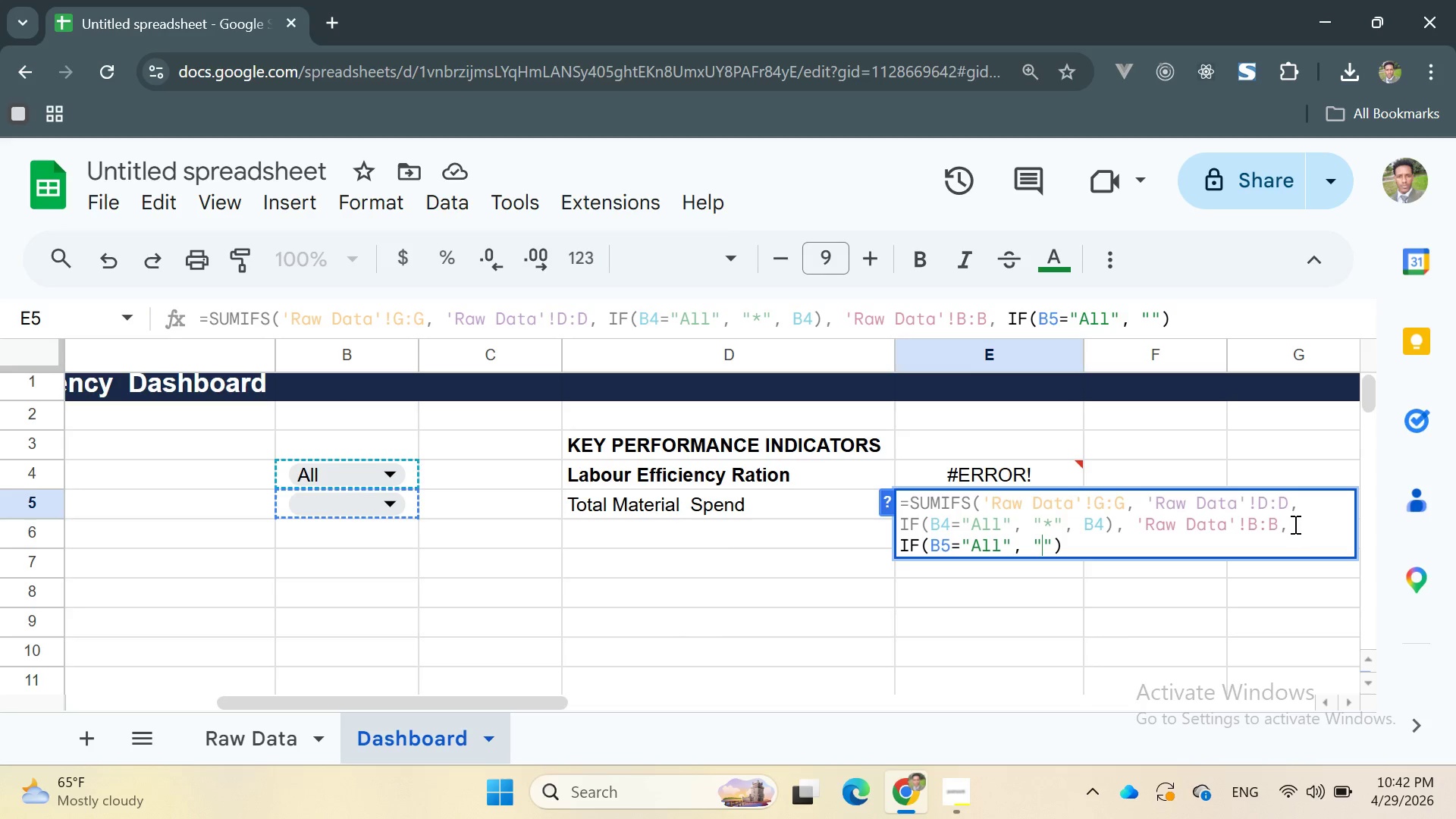 
key(Shift+8)
 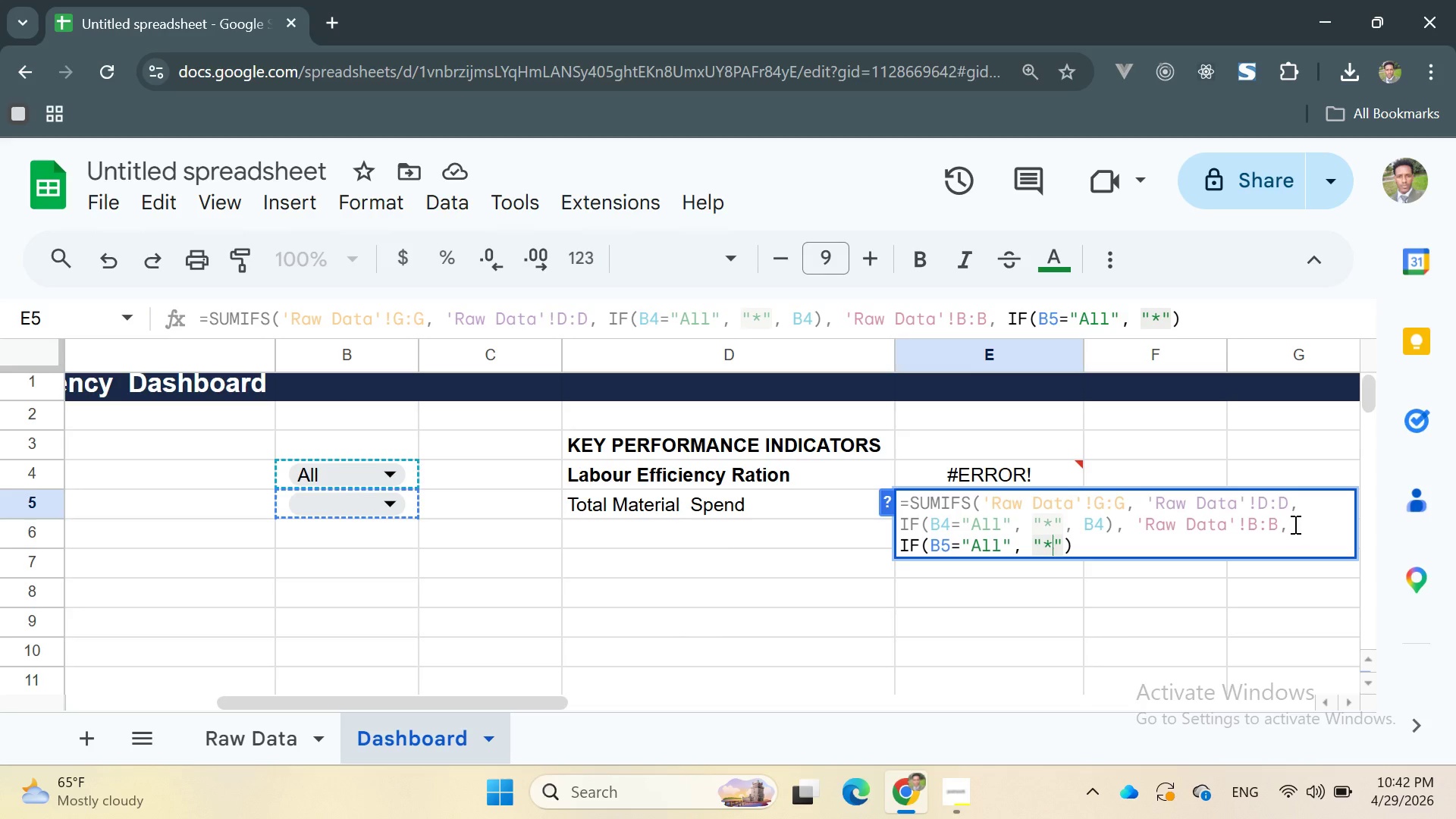 
key(ArrowRight)
 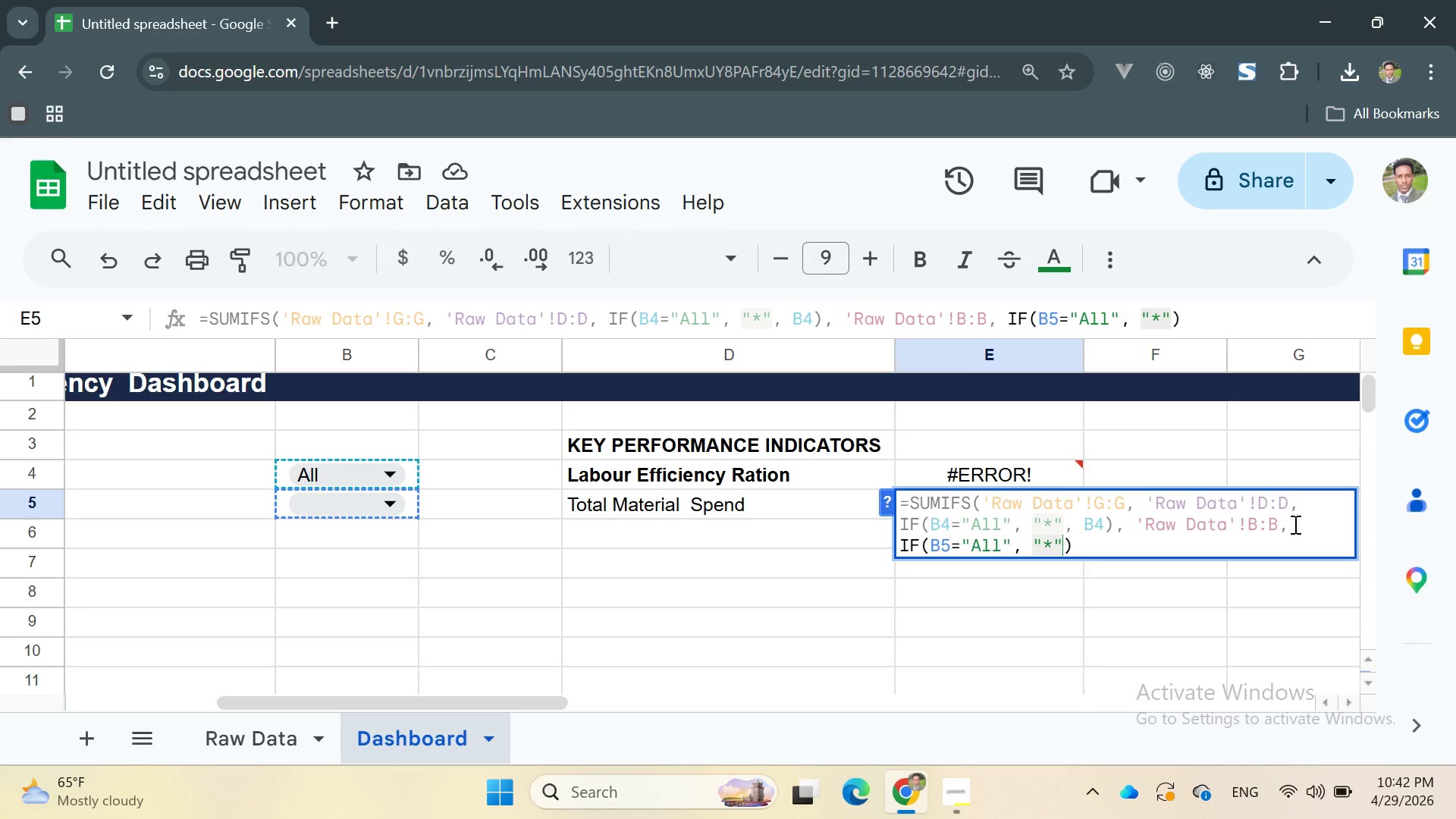 
type(, b5)
key(Backspace)
key(Backspace)
type(B5)
 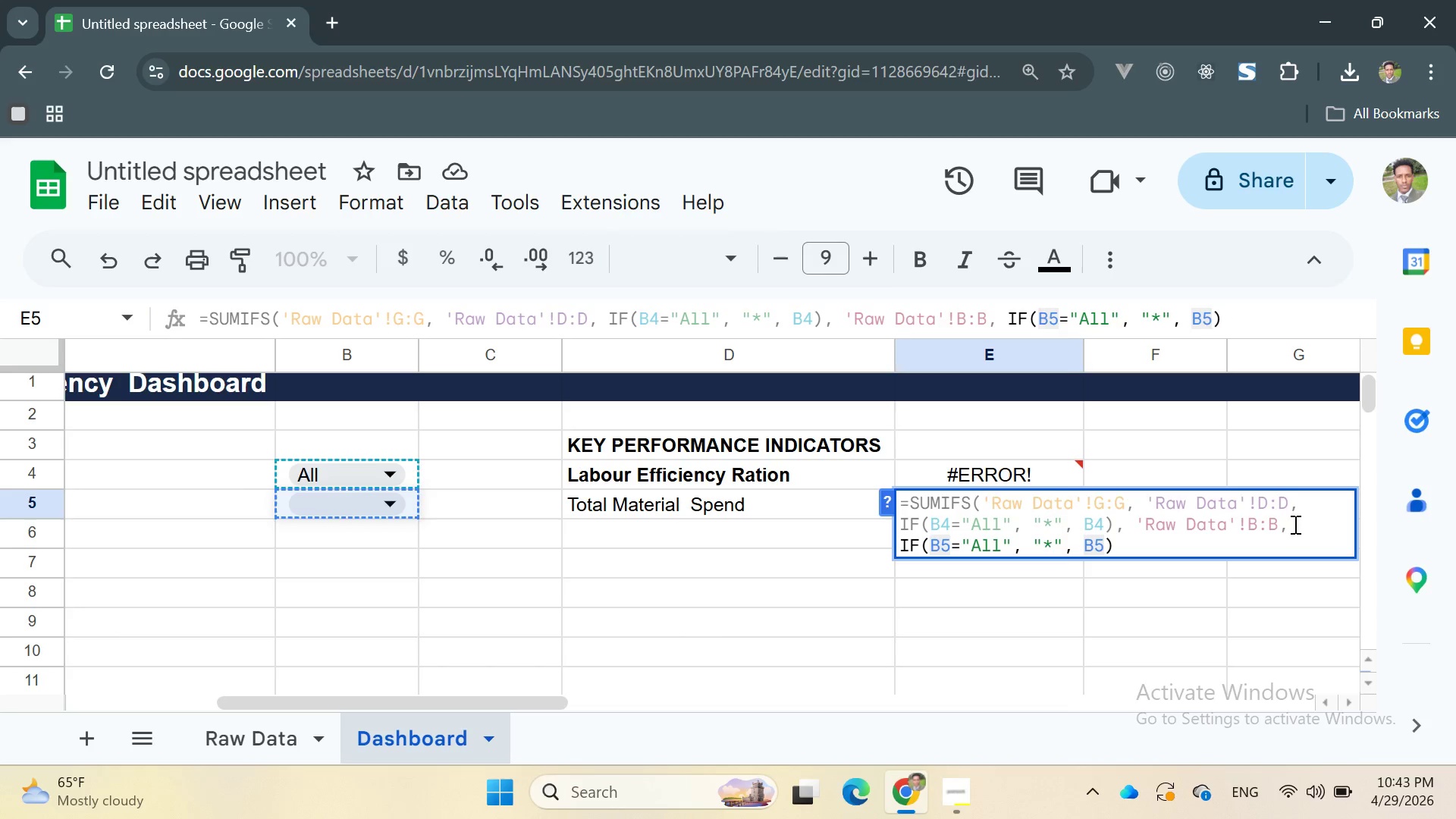 
type()))
key(Backspace)
 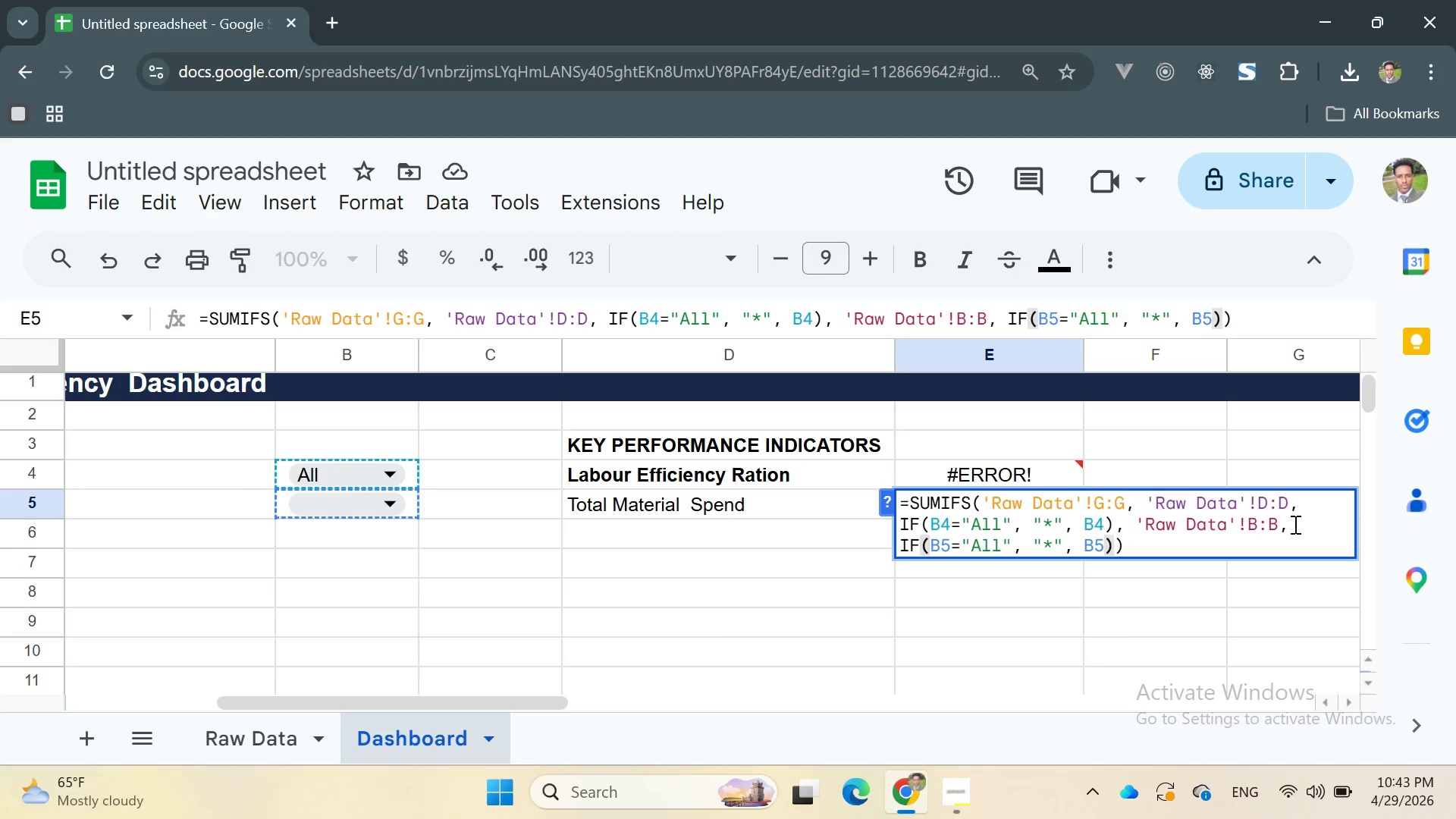 
key(Enter)
 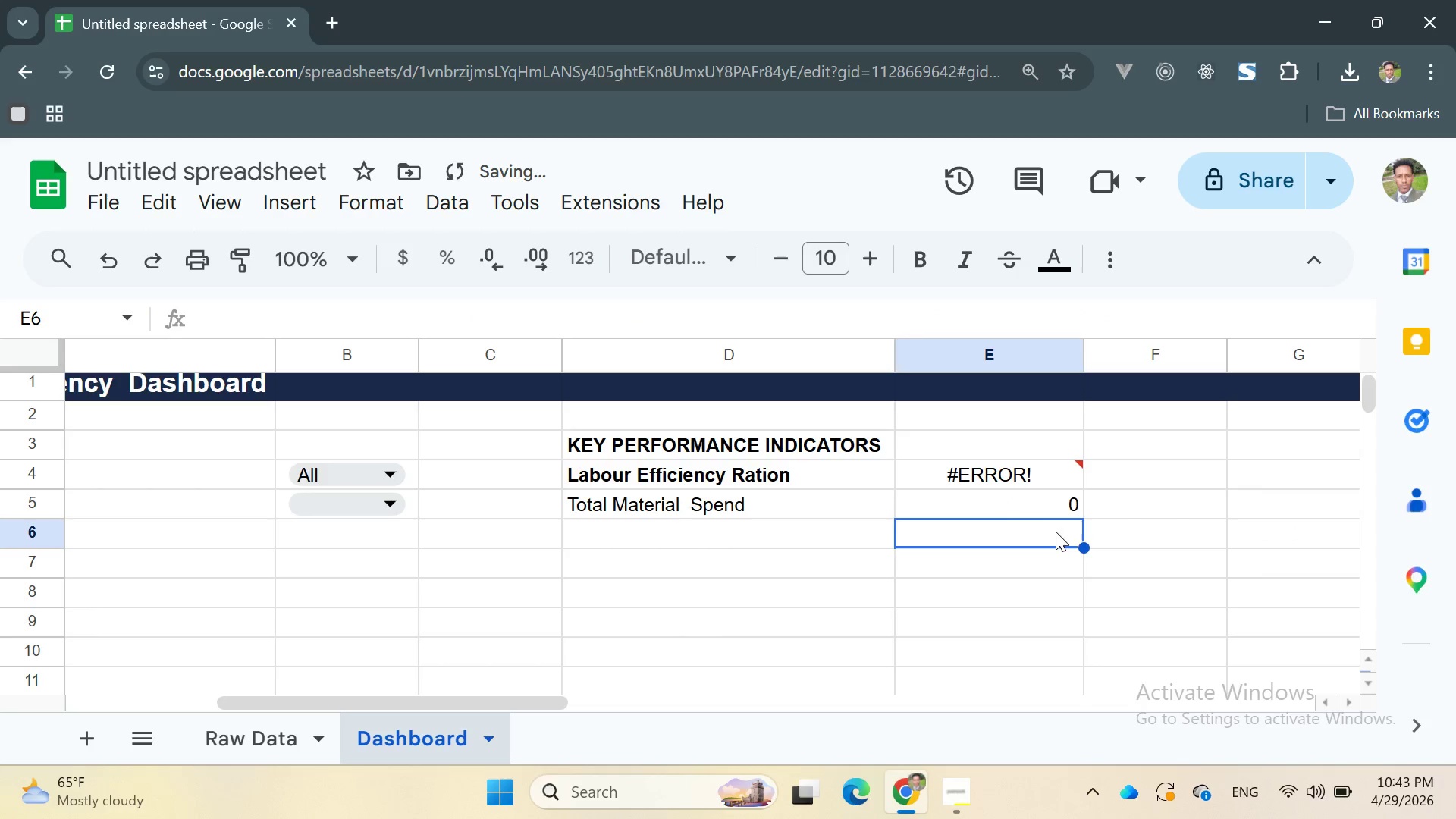 
double_click([1014, 500])
 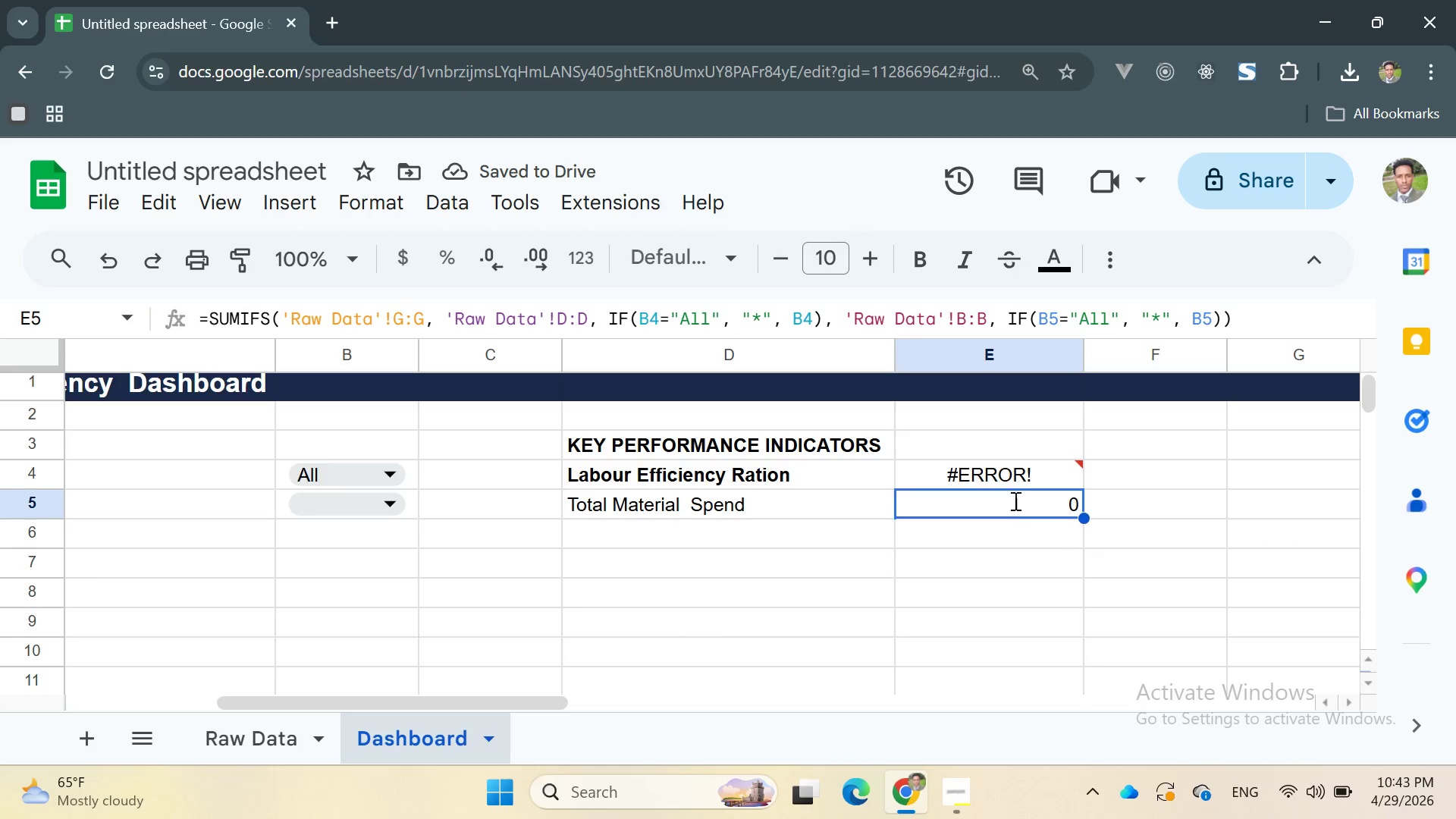 
triple_click([1014, 500])
 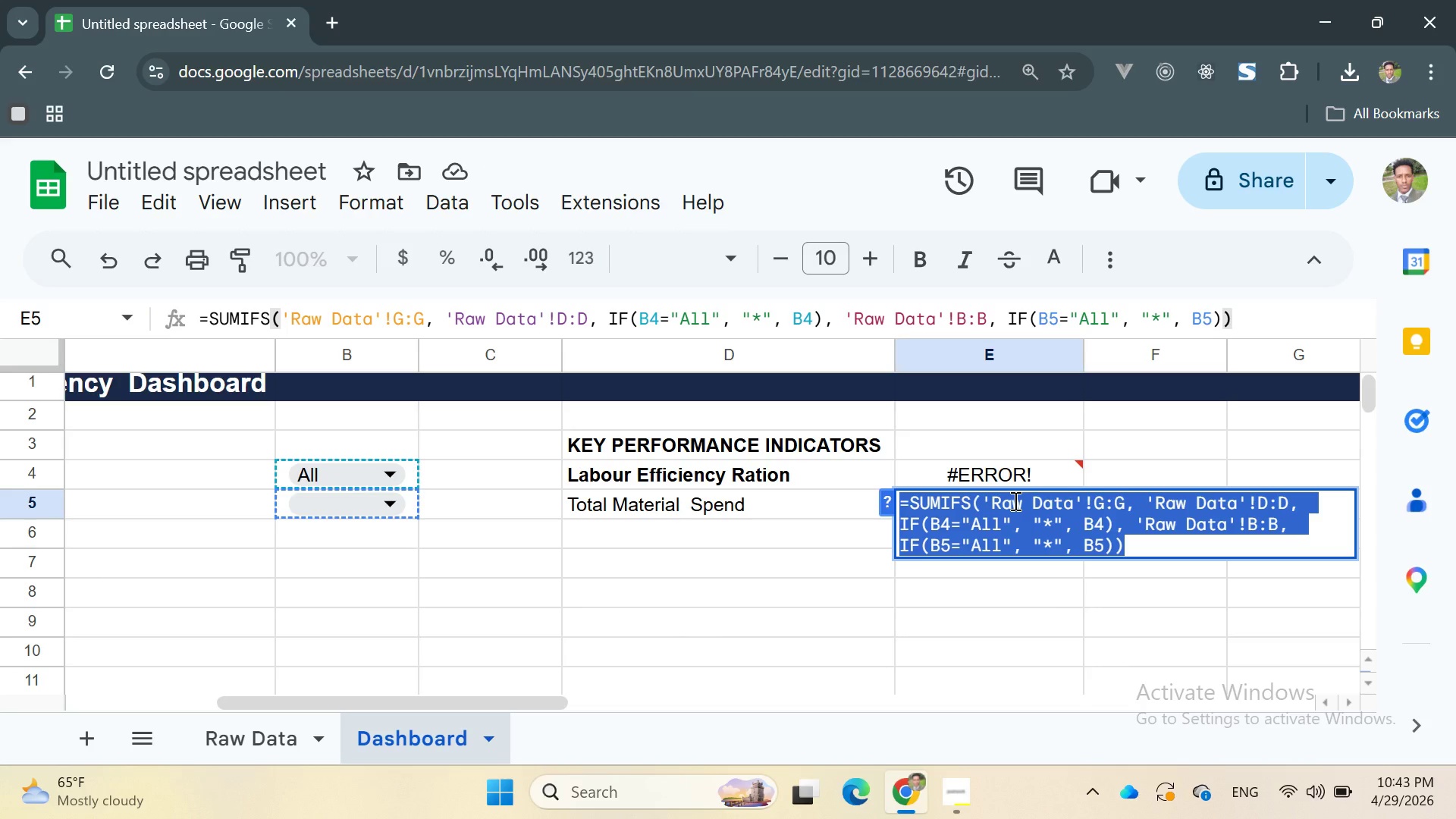 
wait(16.12)
 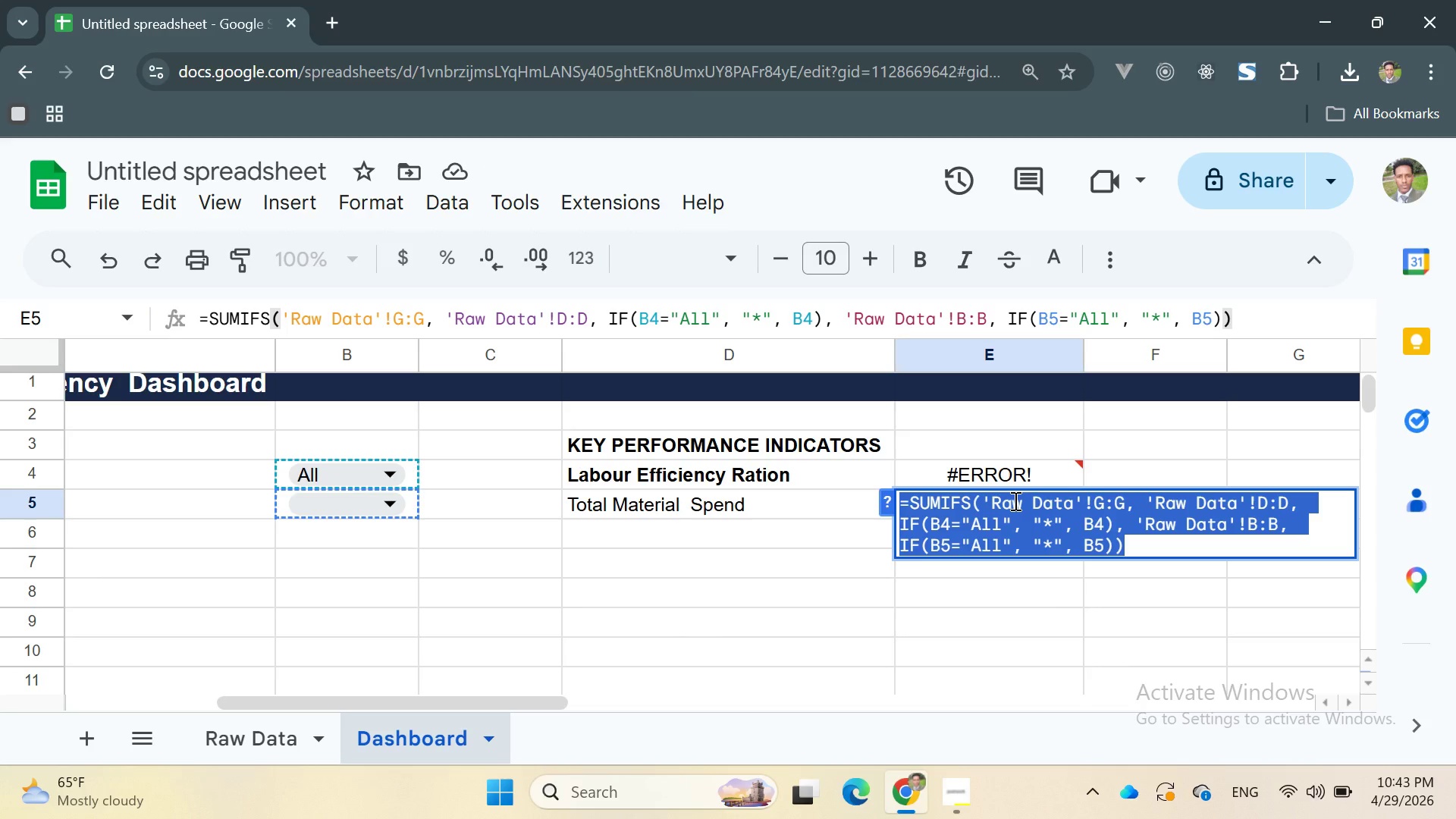 
left_click([1145, 556])
 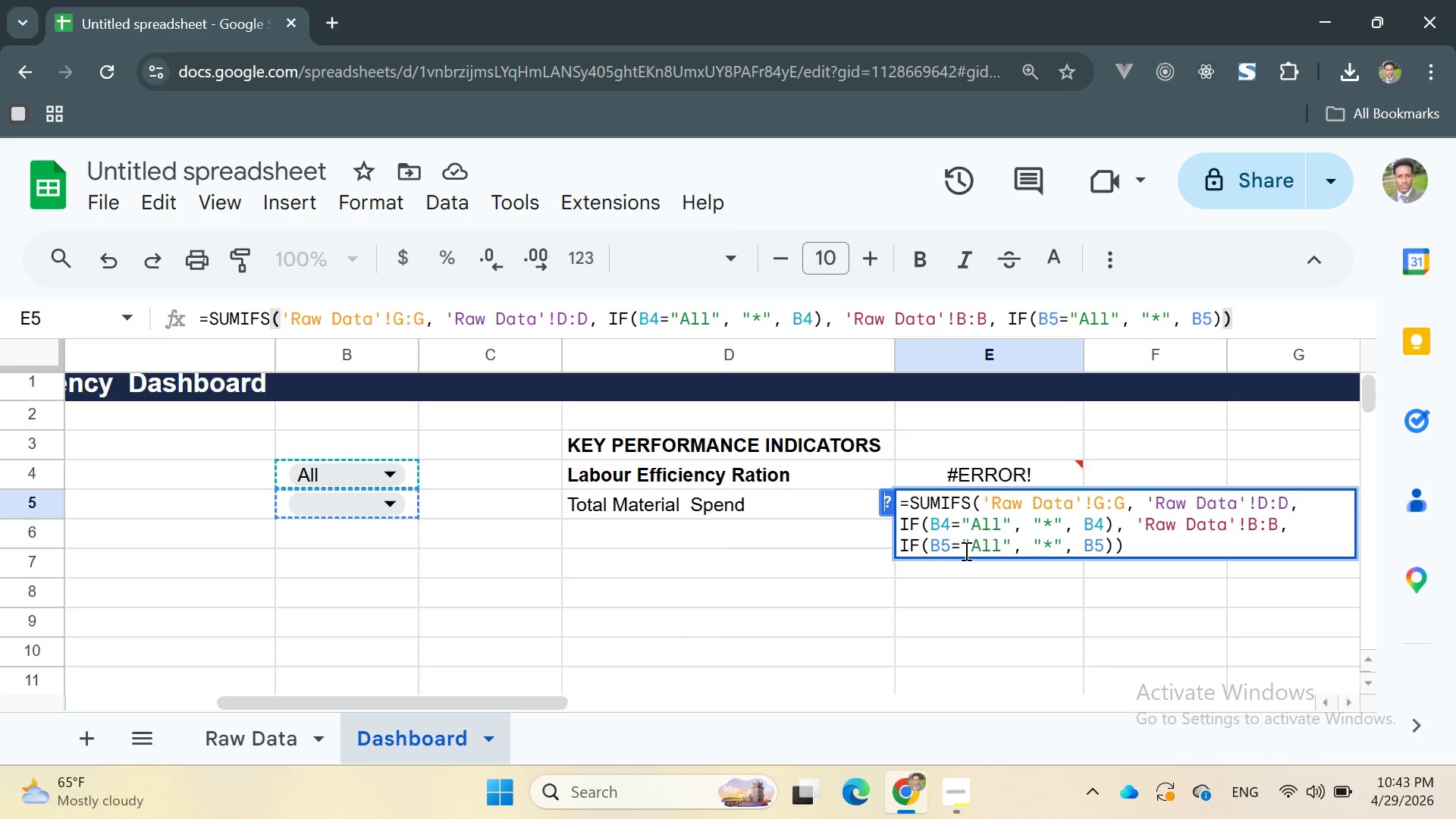 
wait(38.11)
 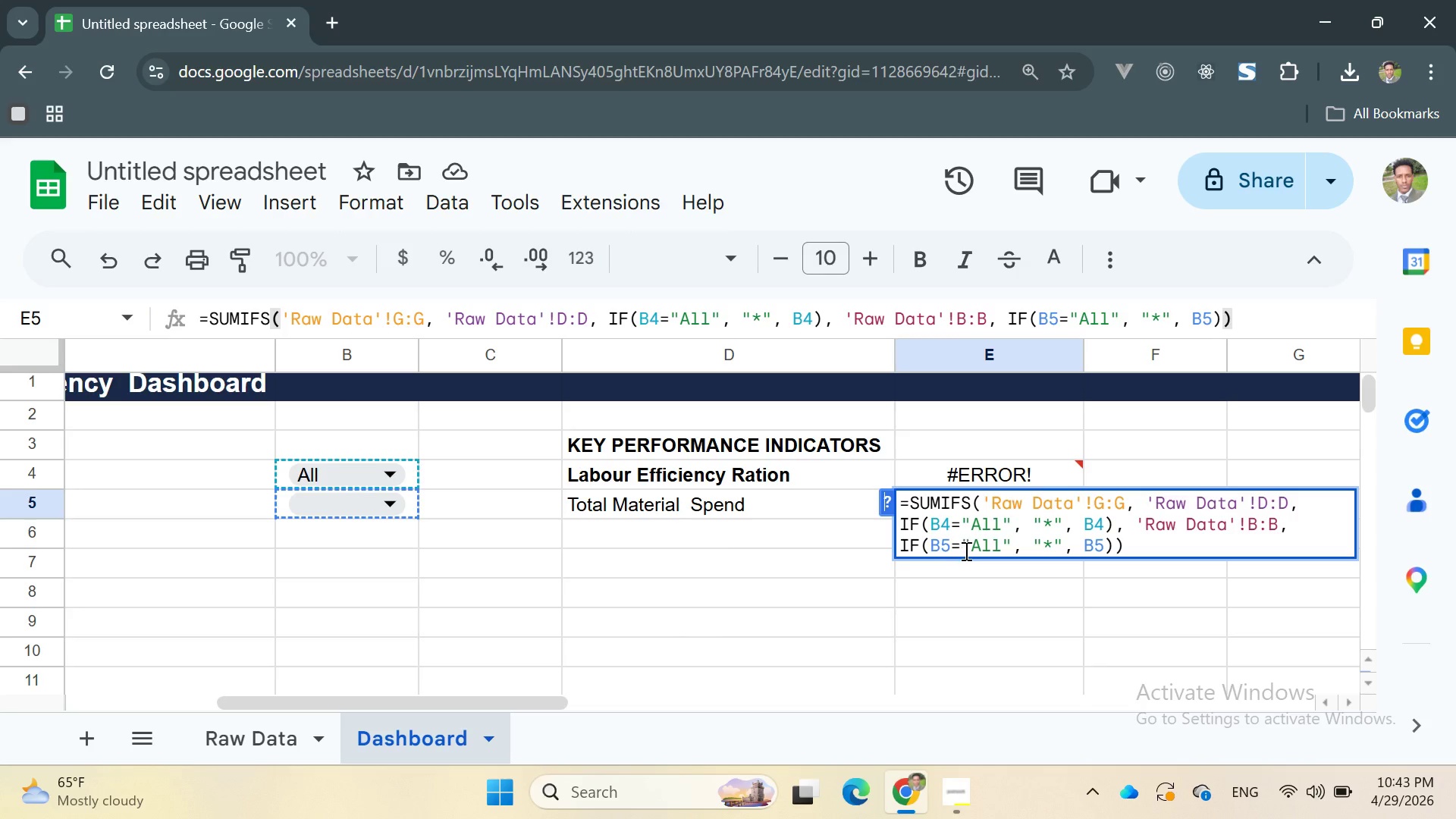 
left_click([1138, 542])
 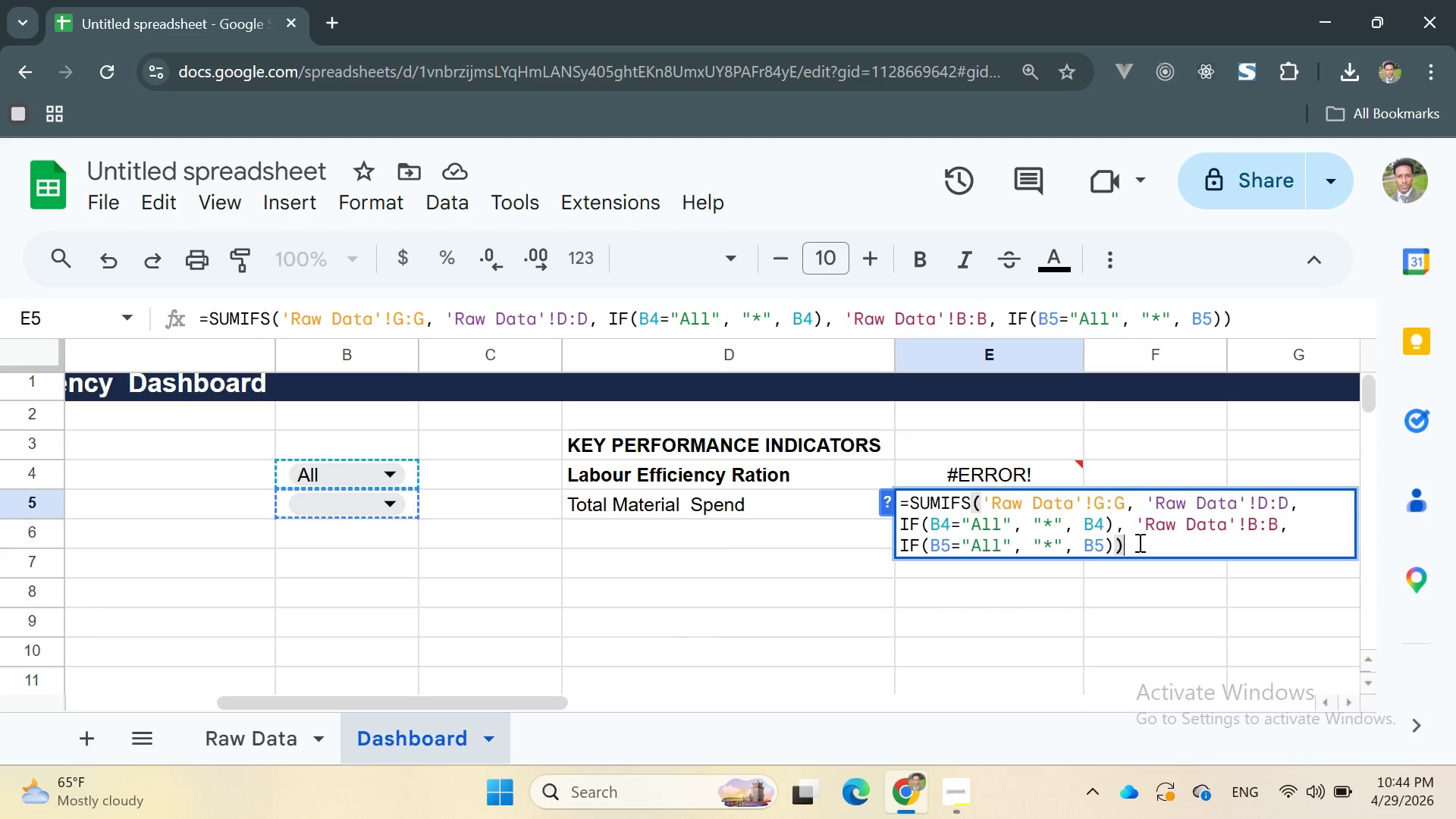 
key(Enter)
 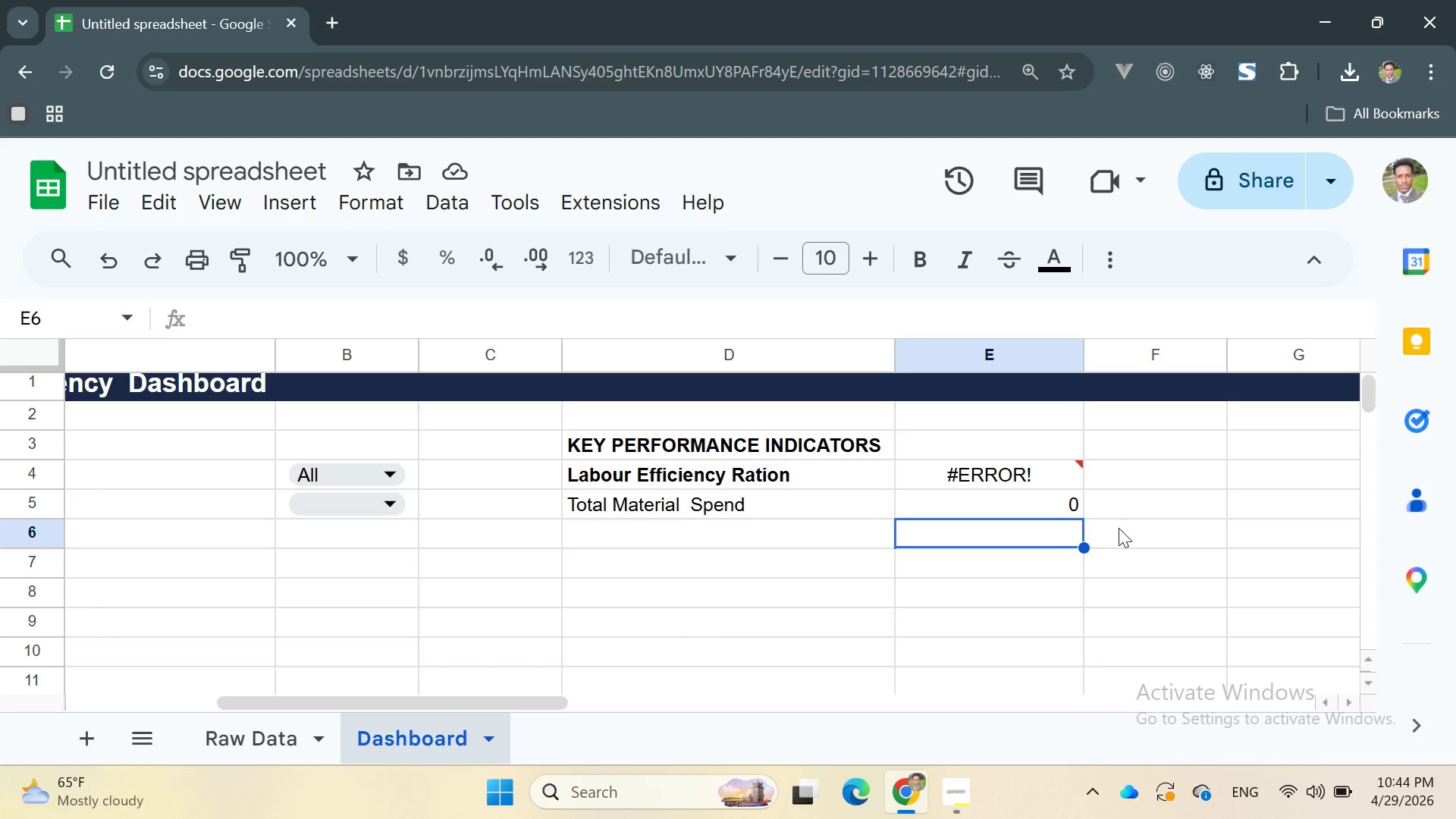 
left_click([1119, 528])
 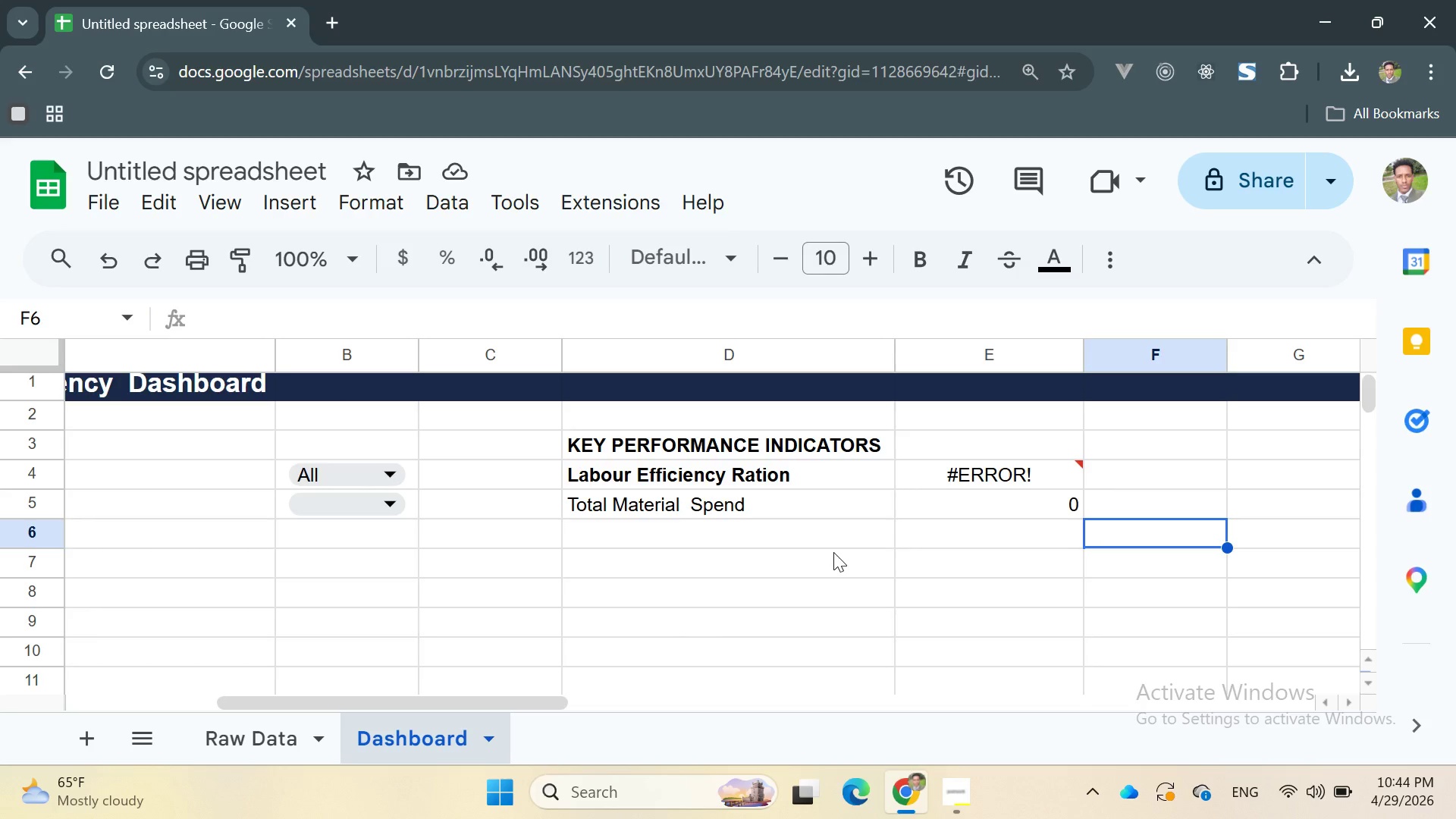 
wait(5.14)
 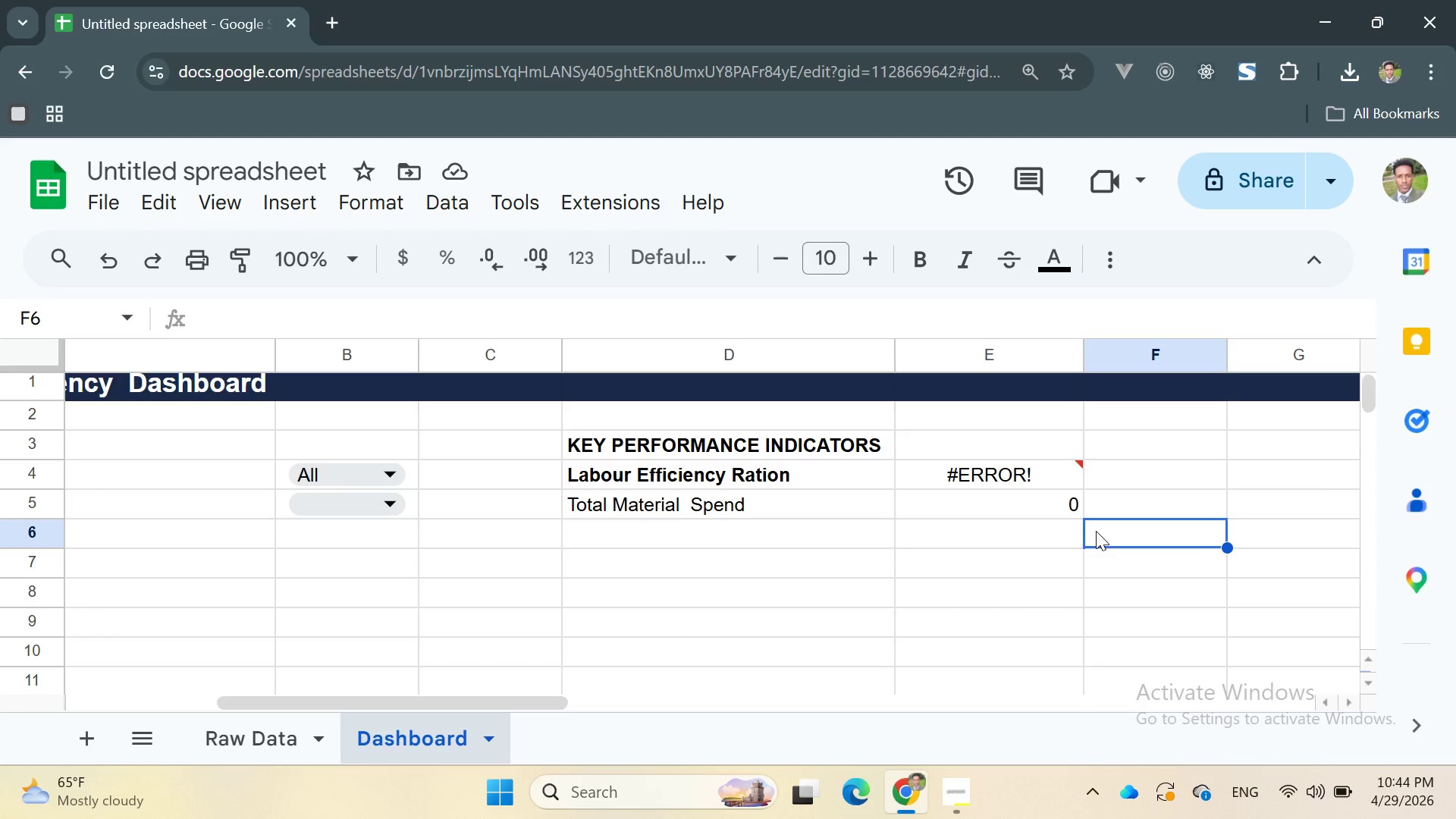 
left_click([767, 544])
 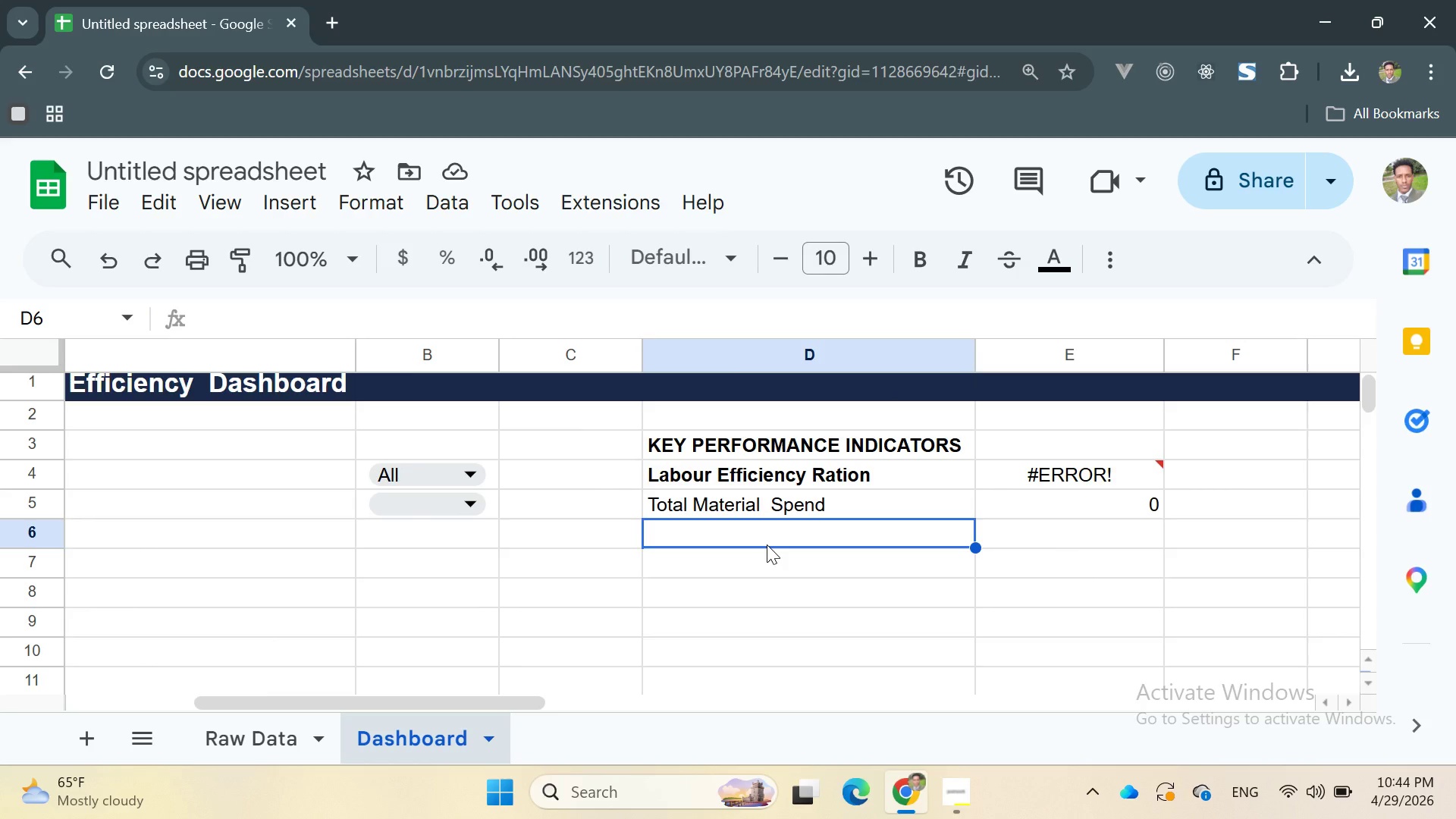 
wait(8.28)
 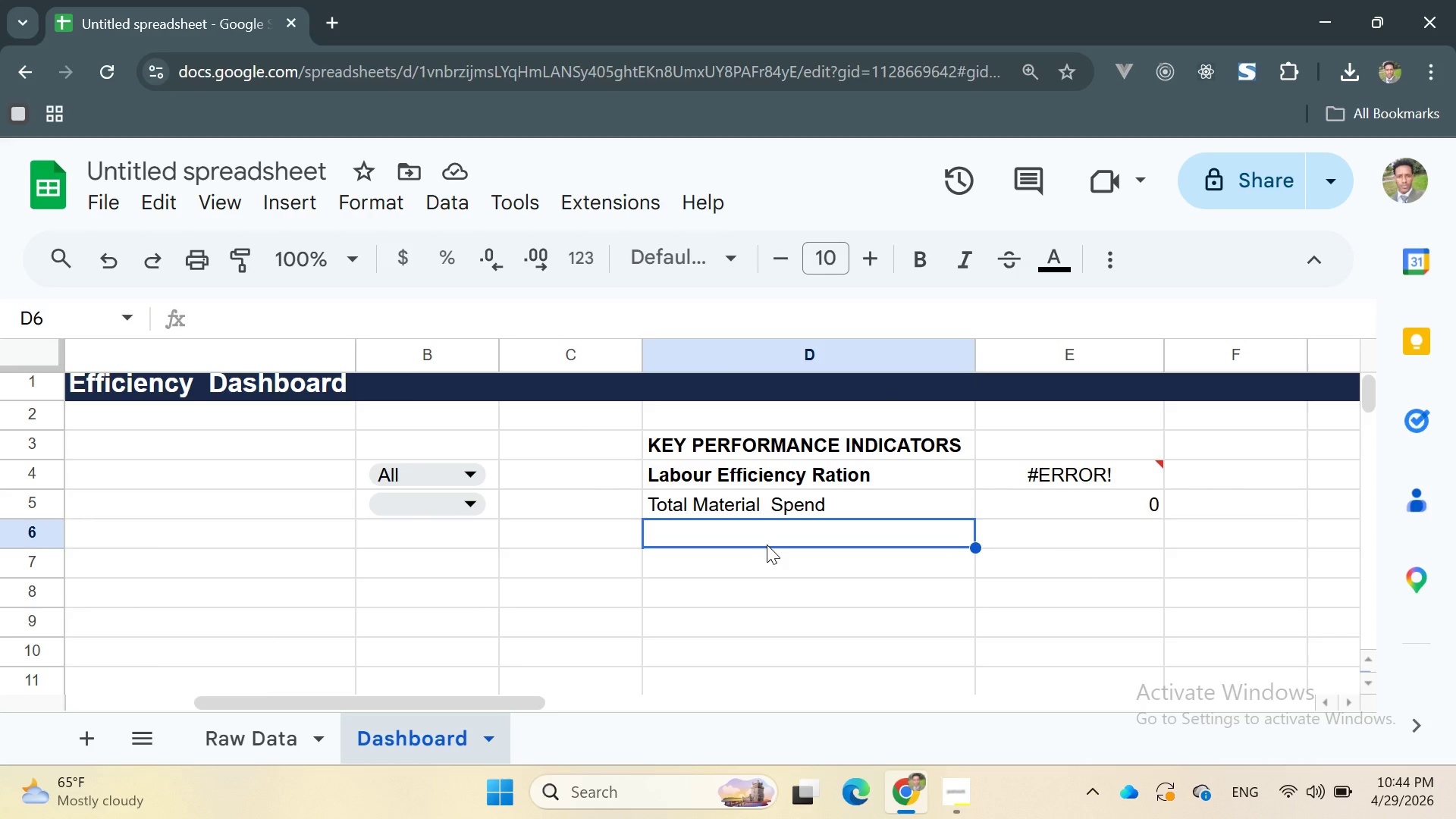 
type(Safty)
key(Backspace)
key(Backspace)
type(ety Score)
 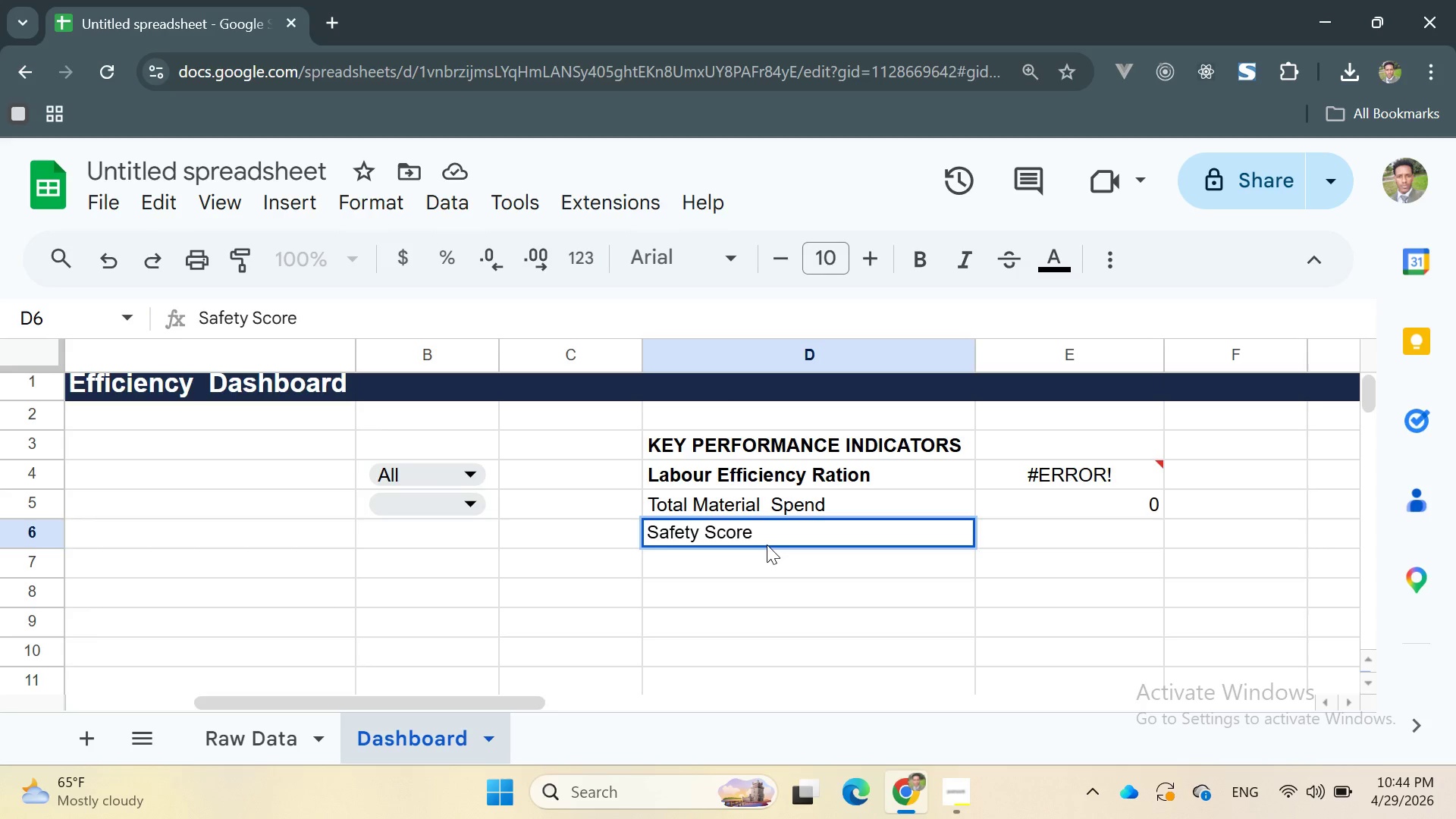 
wait(5.09)
 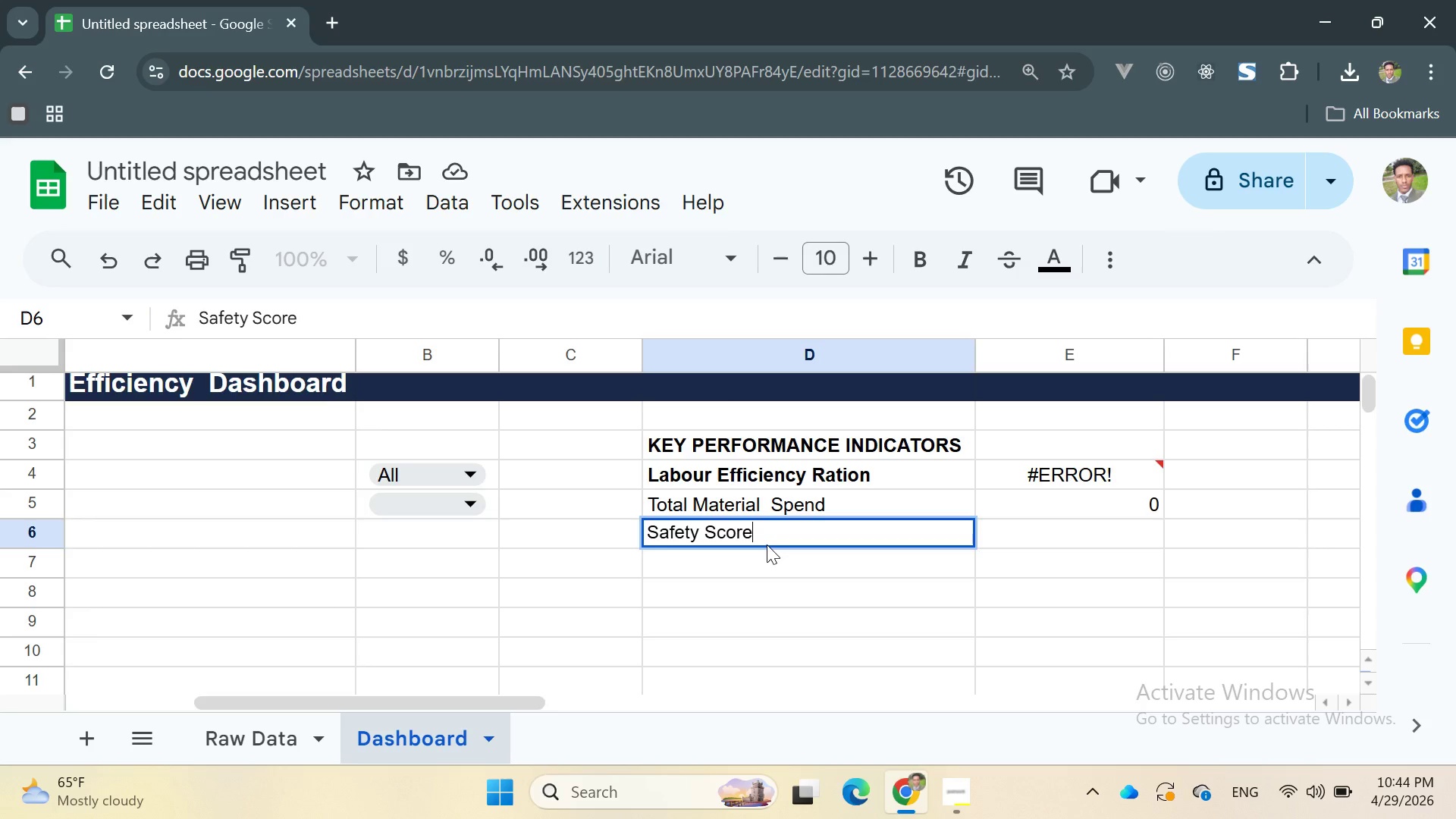 
left_click_drag(start_coordinate=[772, 539], to_coordinate=[628, 541])
 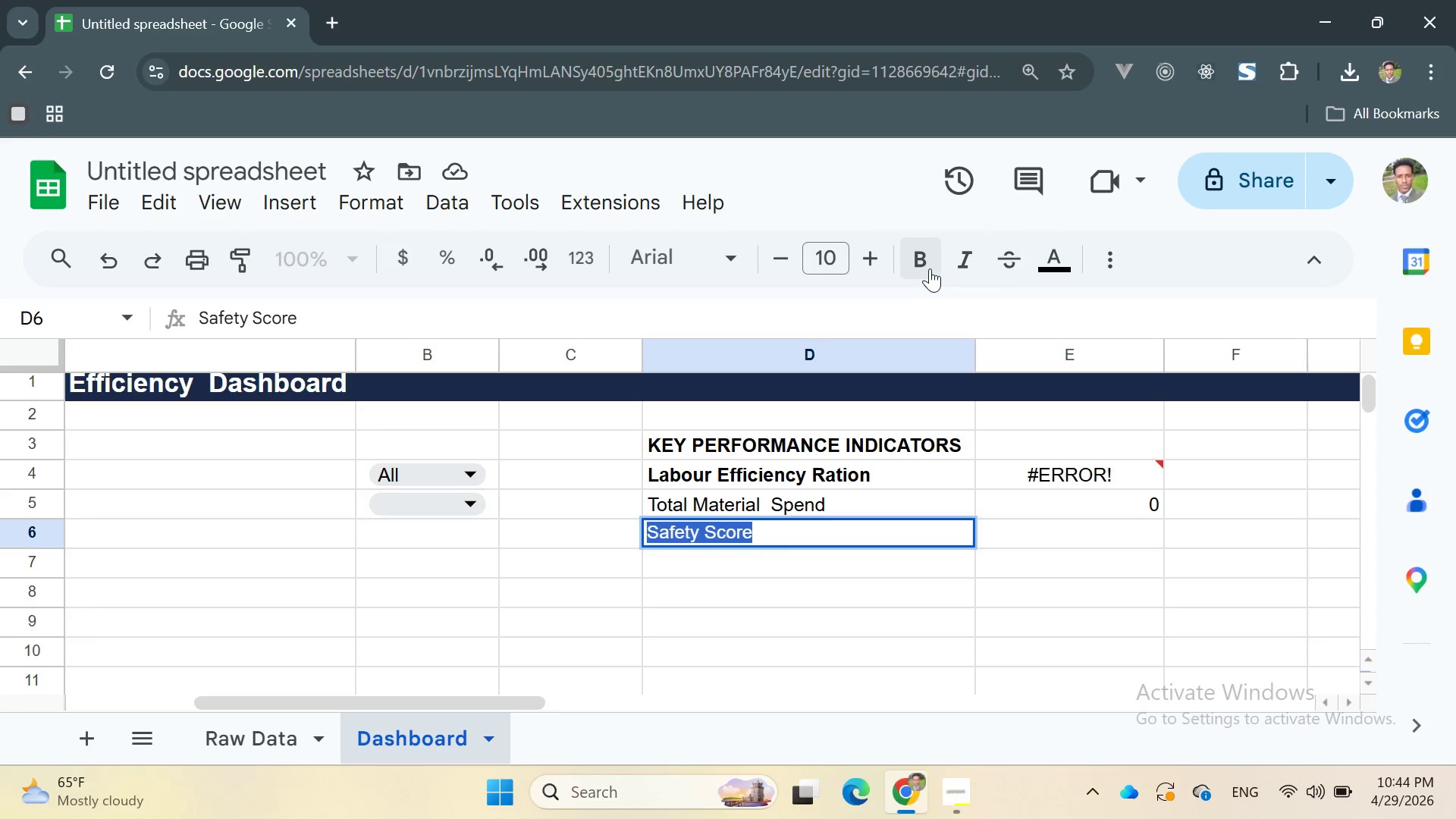 
left_click([927, 268])
 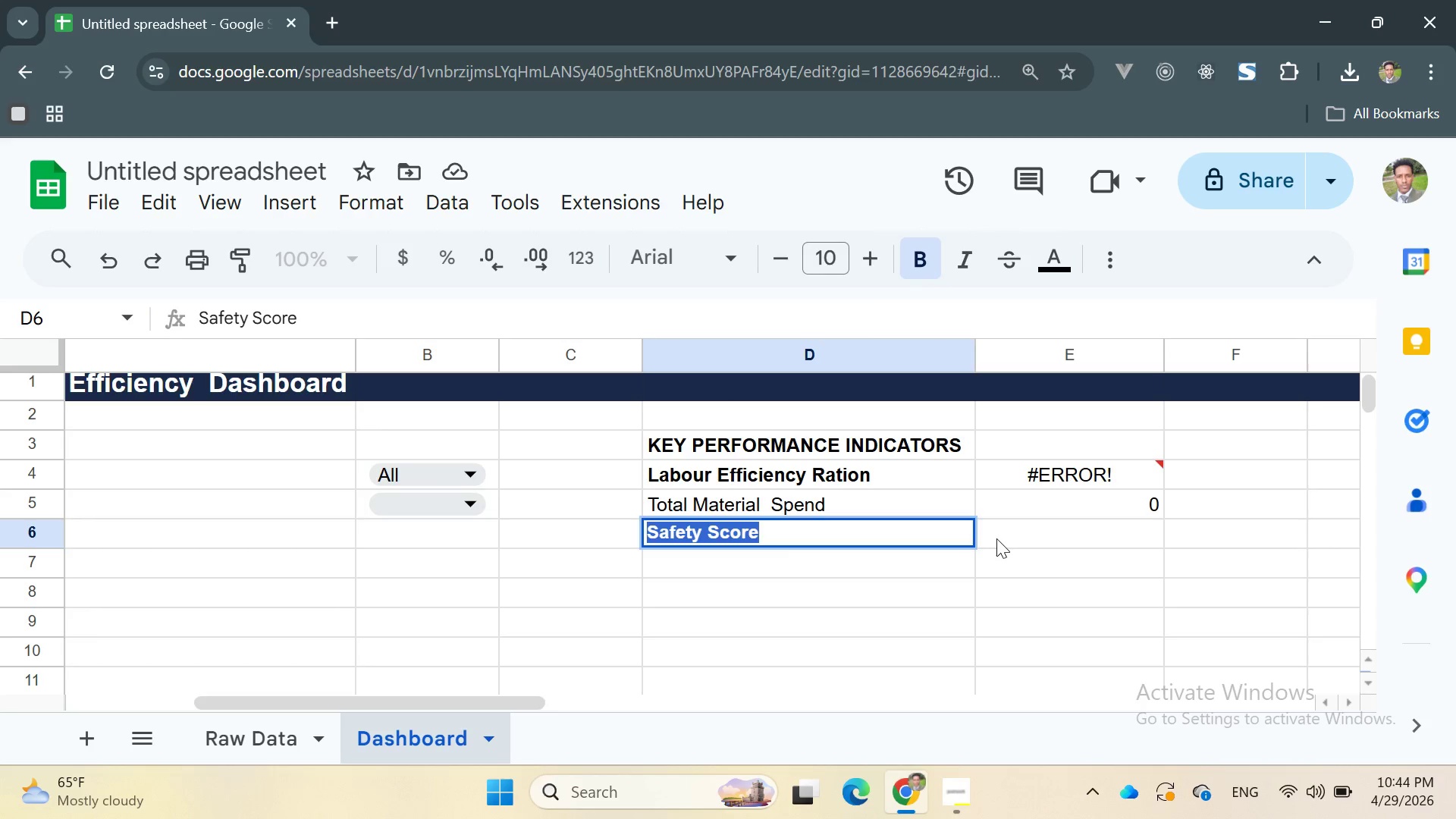 
left_click([1026, 527])
 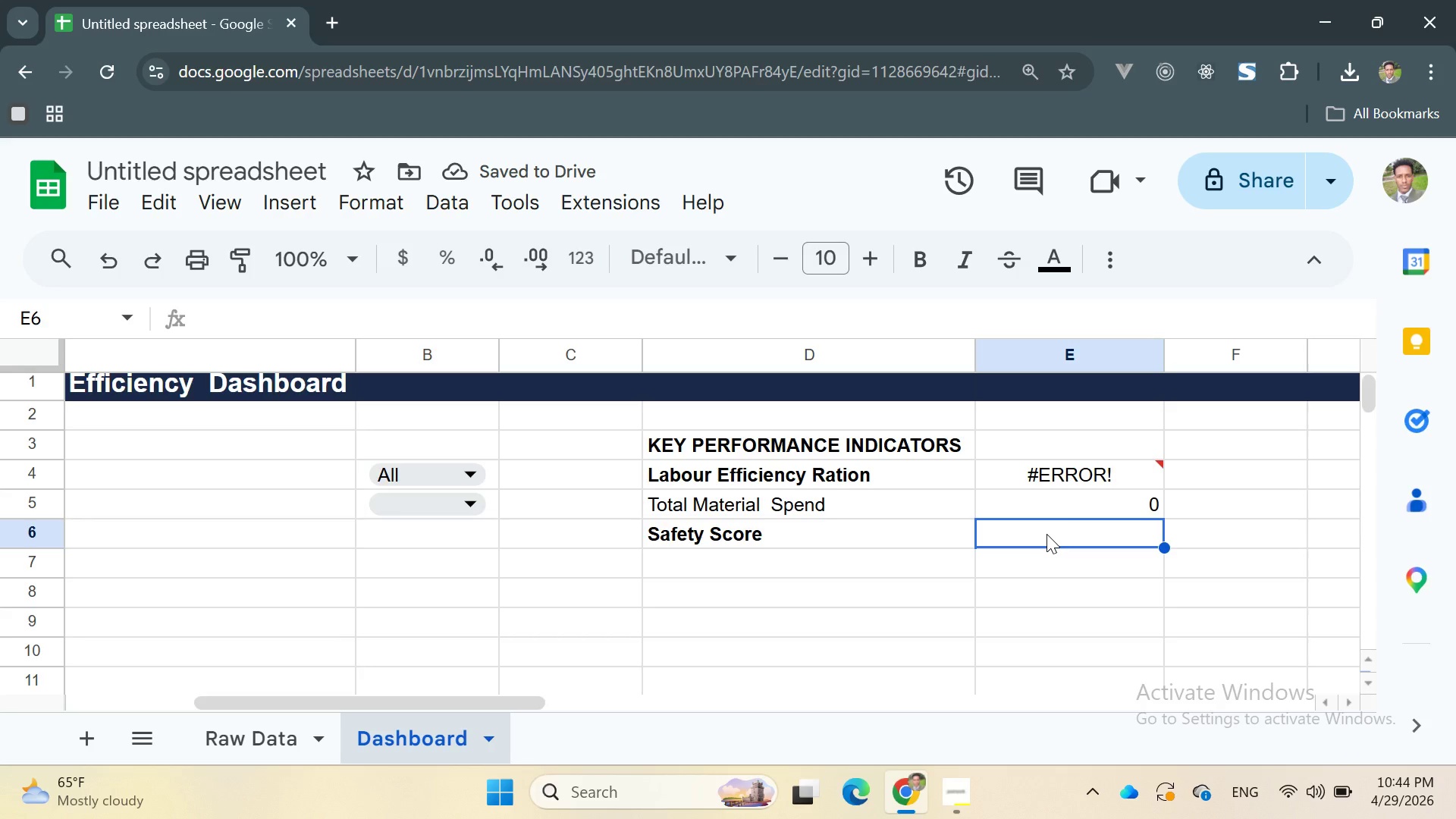 
wait(8.16)
 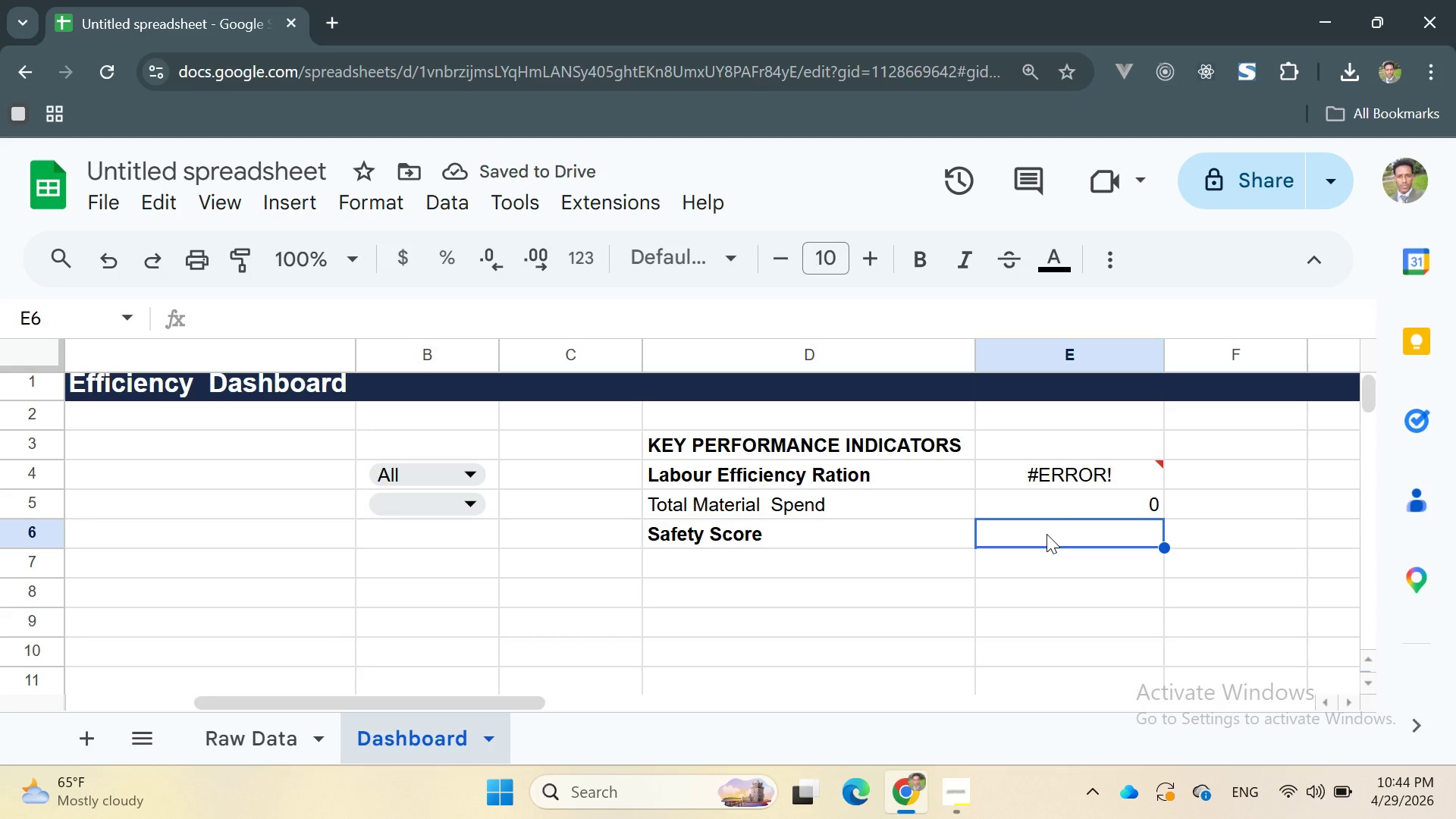 
left_click([1231, 529])
 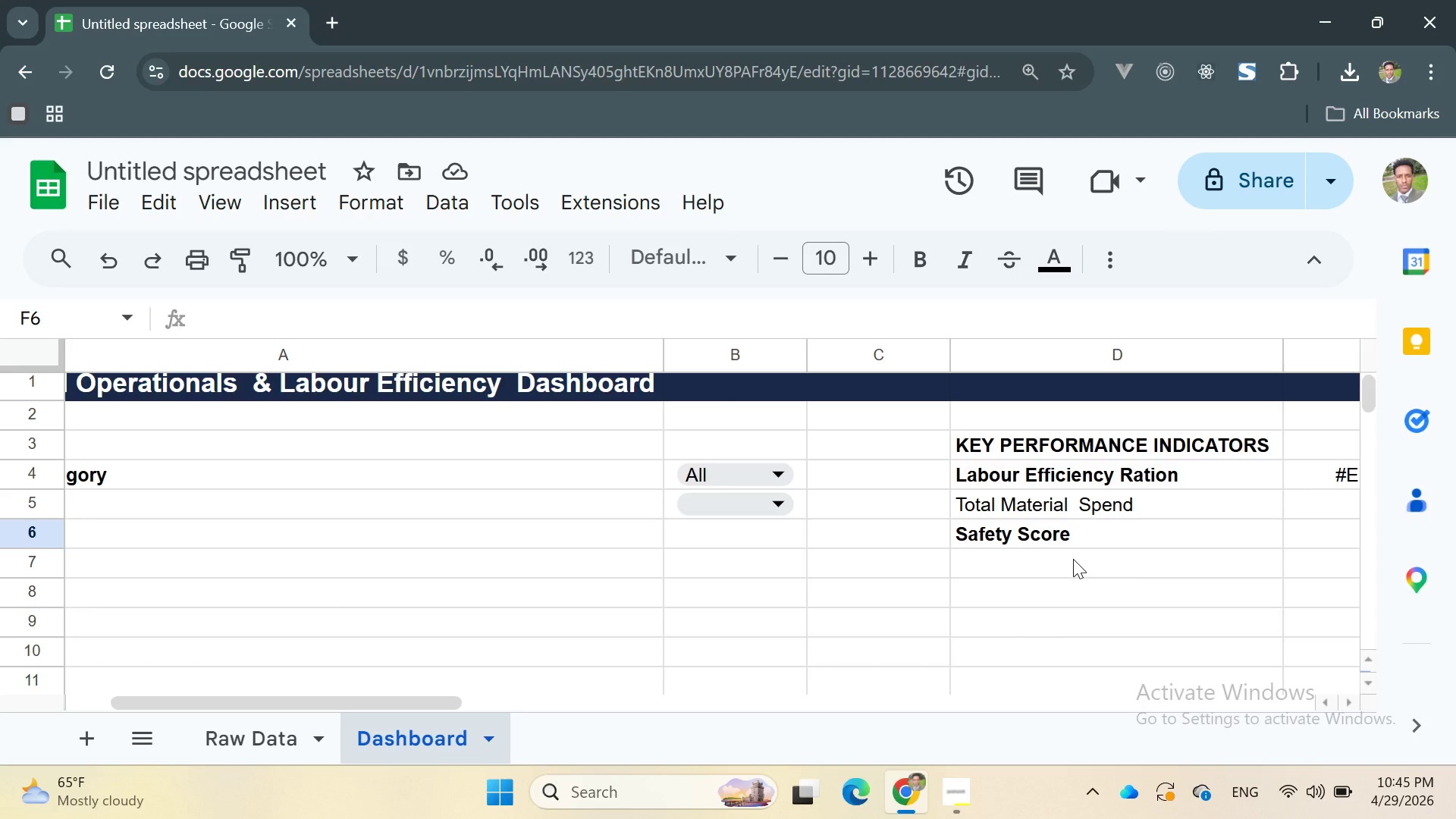 
wait(25.88)
 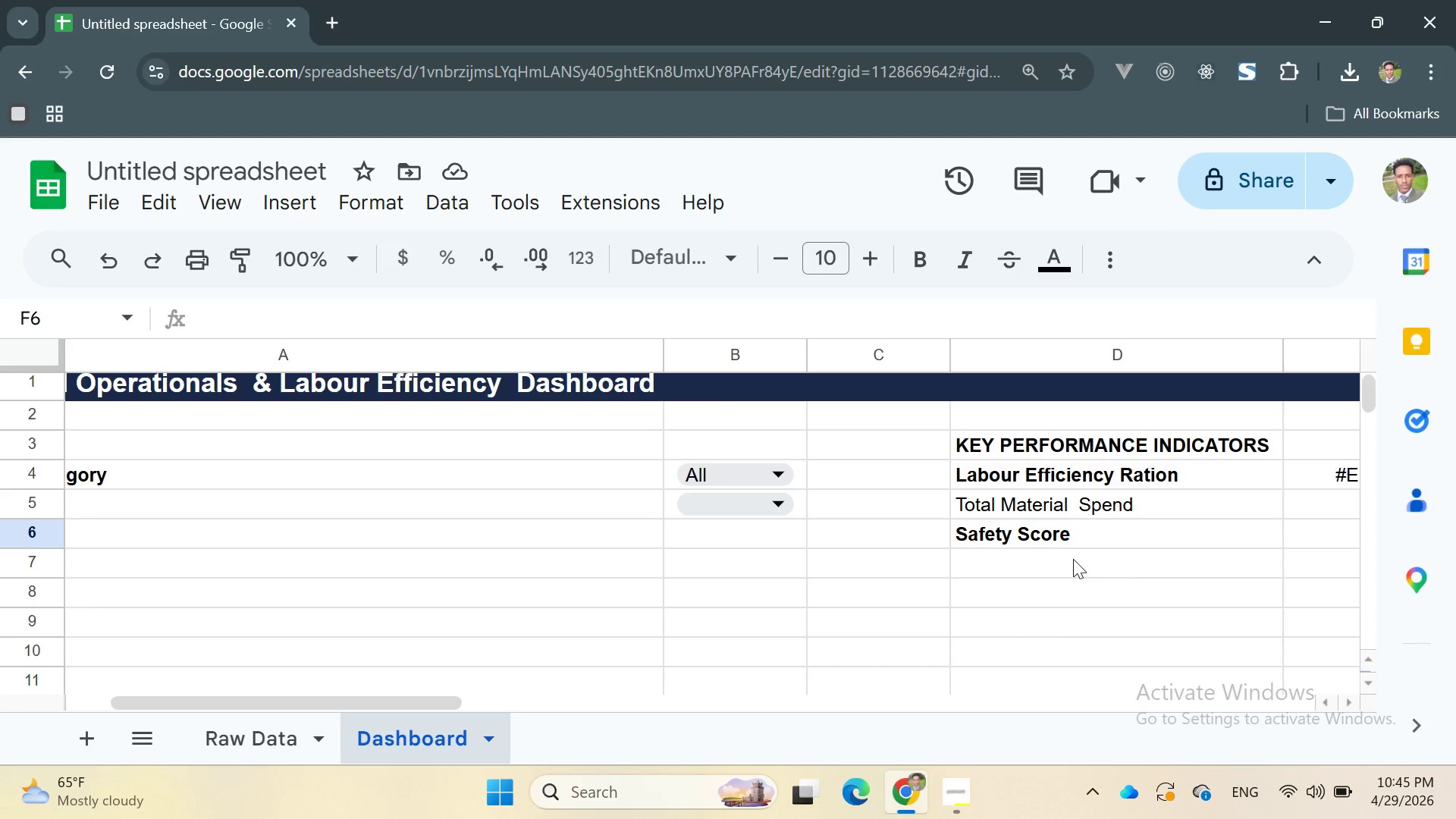 
left_click([1185, 582])
 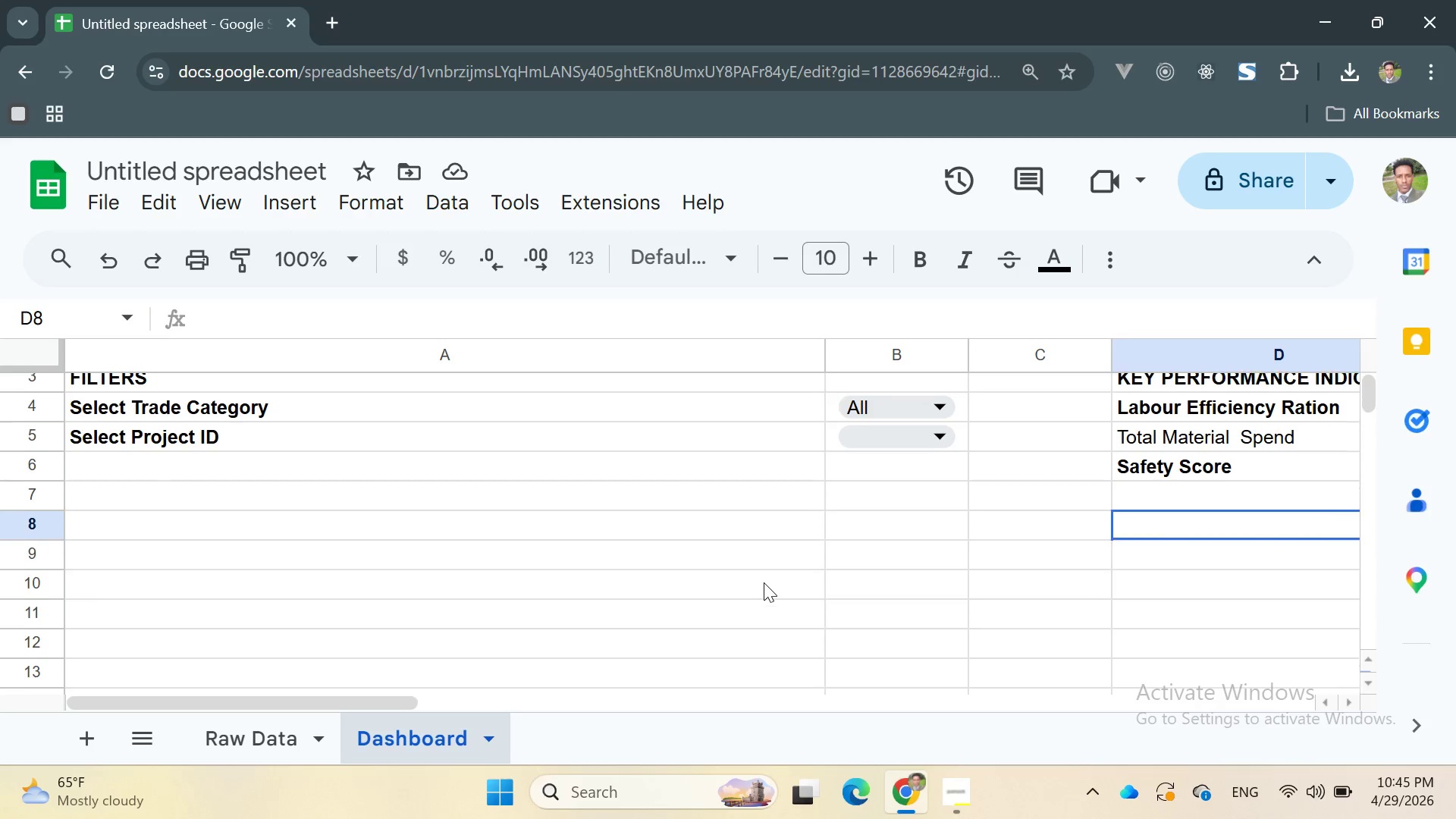 
left_click([166, 522])
 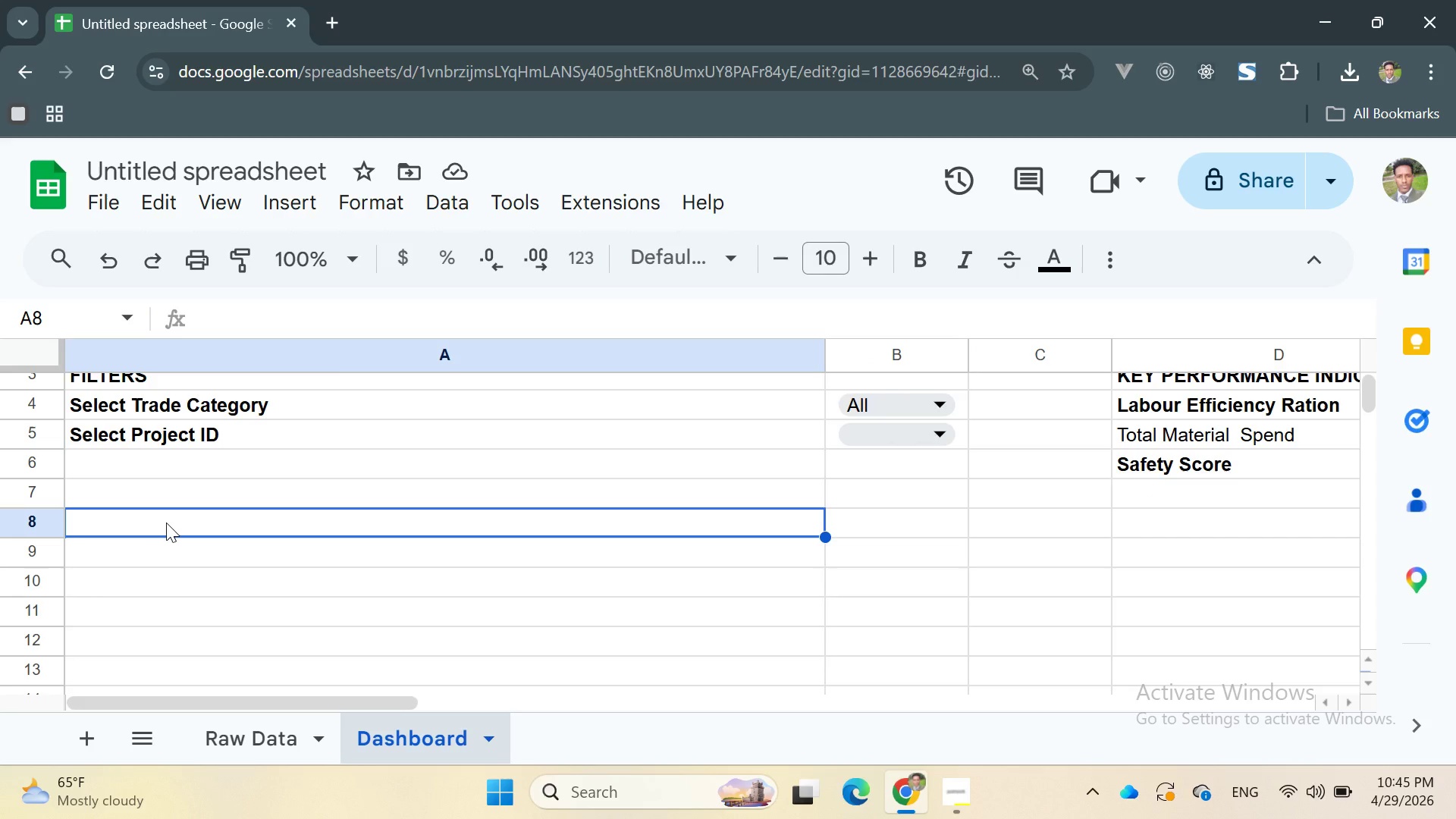 
type(Labout )
key(Backspace)
key(Backspace)
type(r Vriance)
 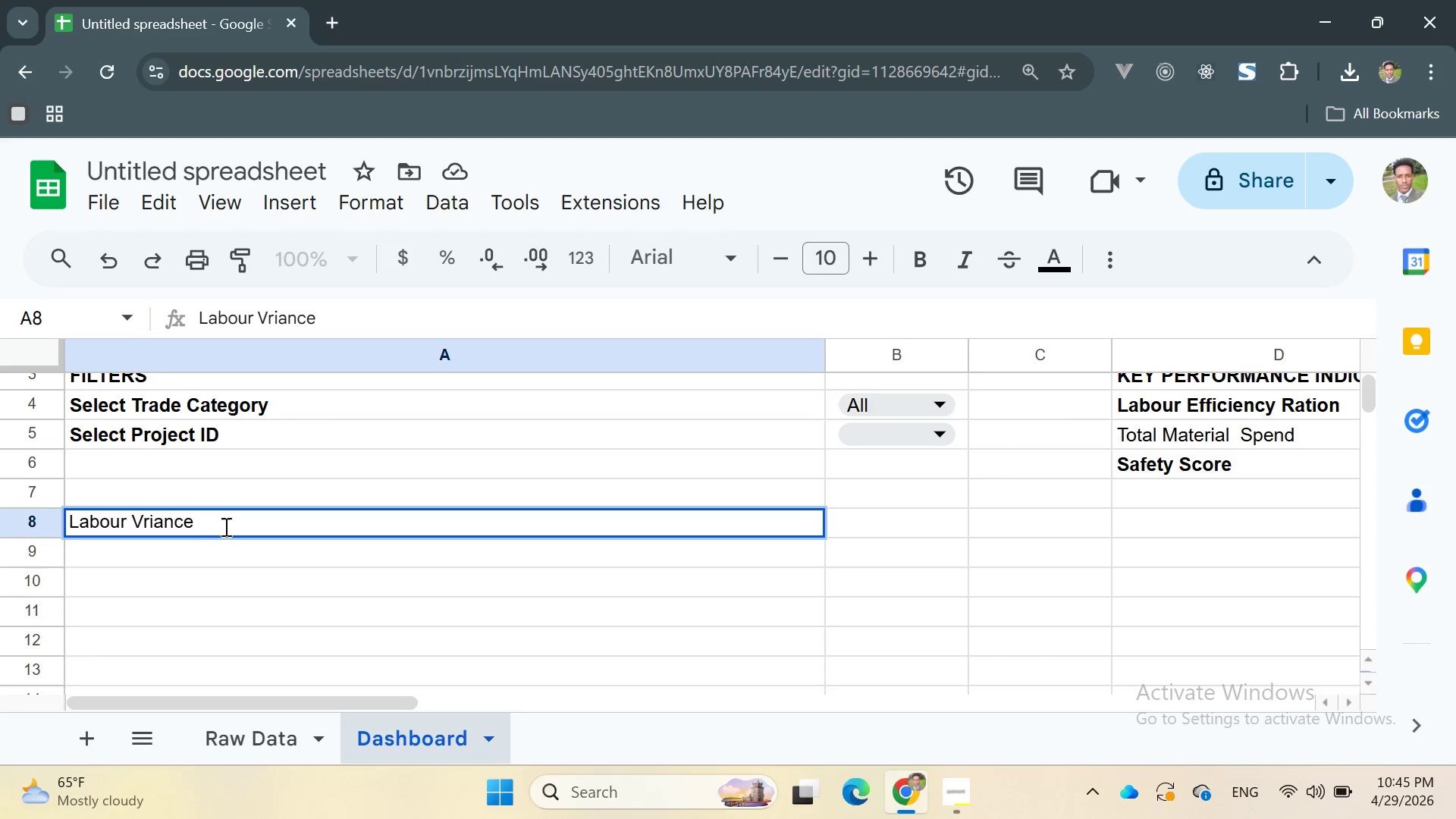 
key(Backspace)
key(Backspace)
key(Backspace)
key(Backspace)
key(Backspace)
key(Backspace)
type(arience Summary)
 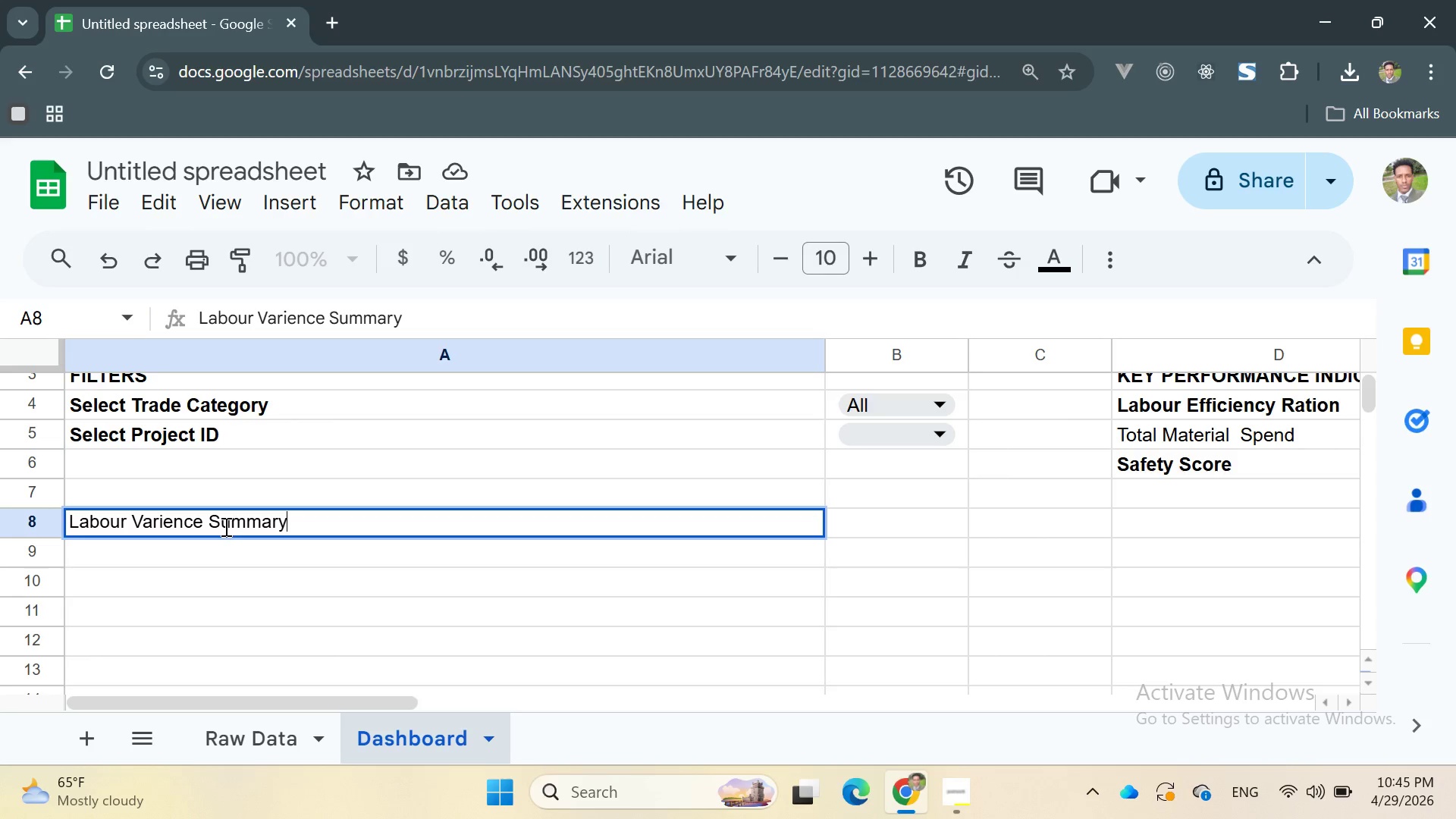 
key(Enter)
 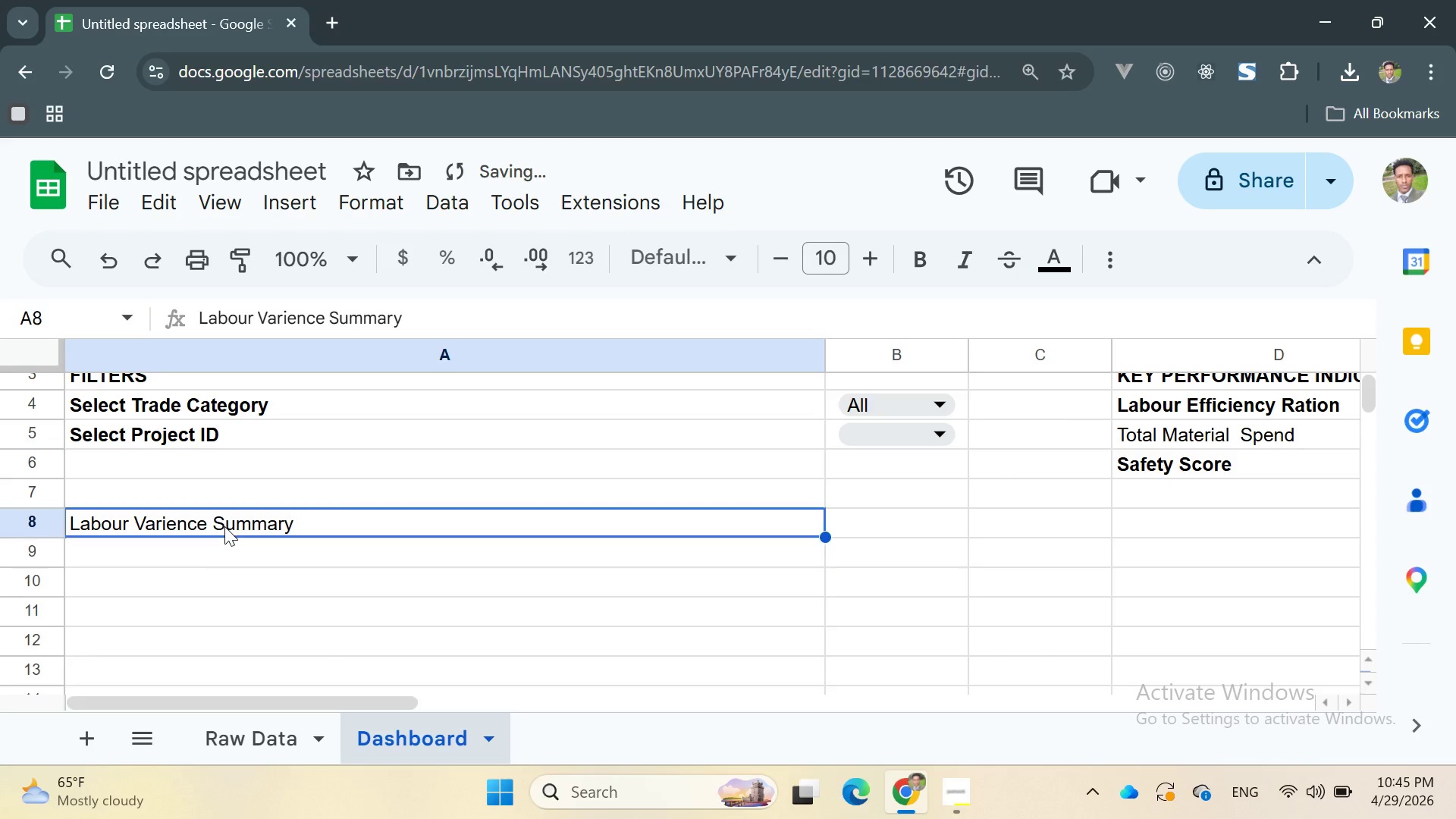 
double_click([224, 526])
 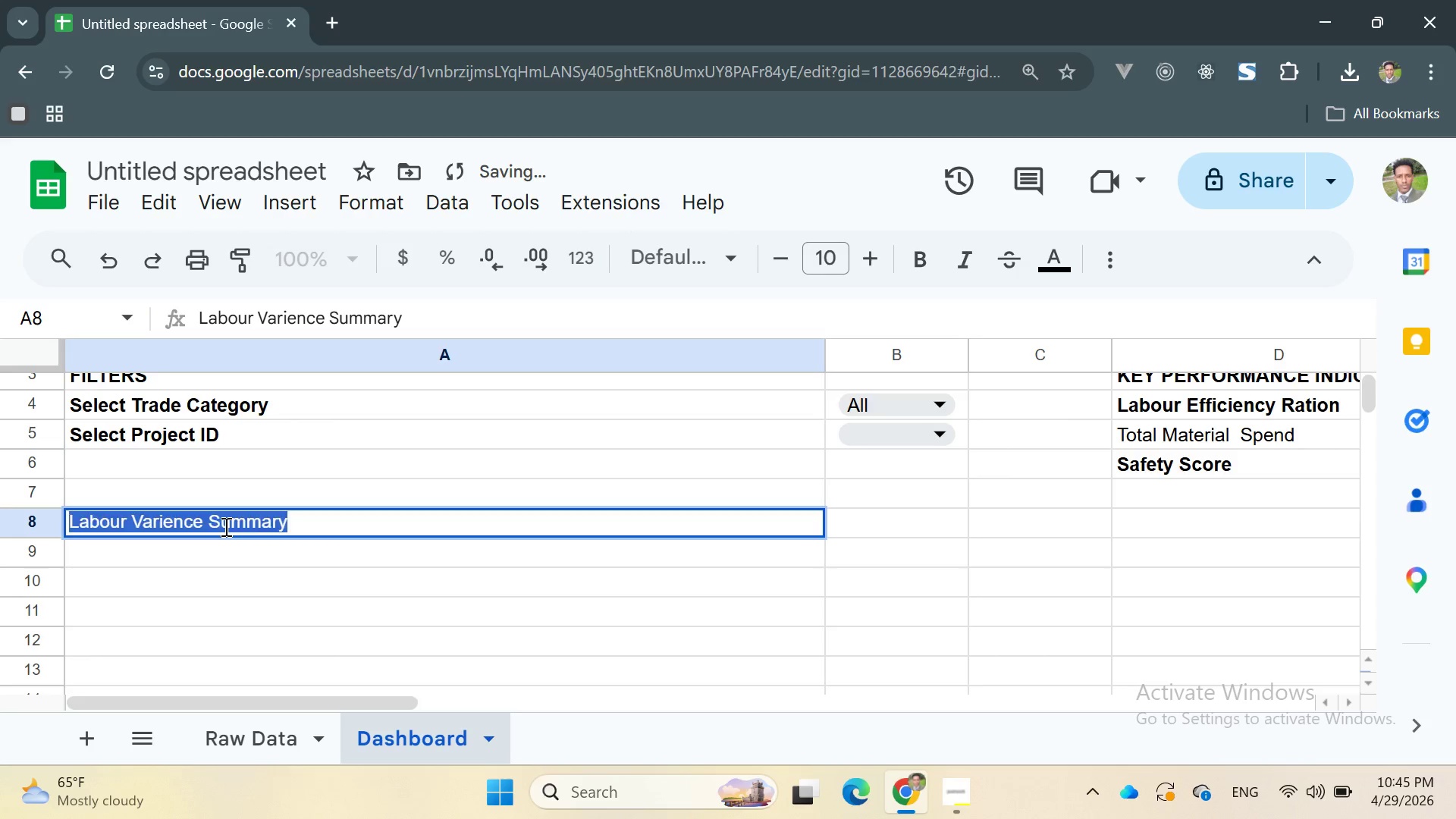 
triple_click([224, 526])
 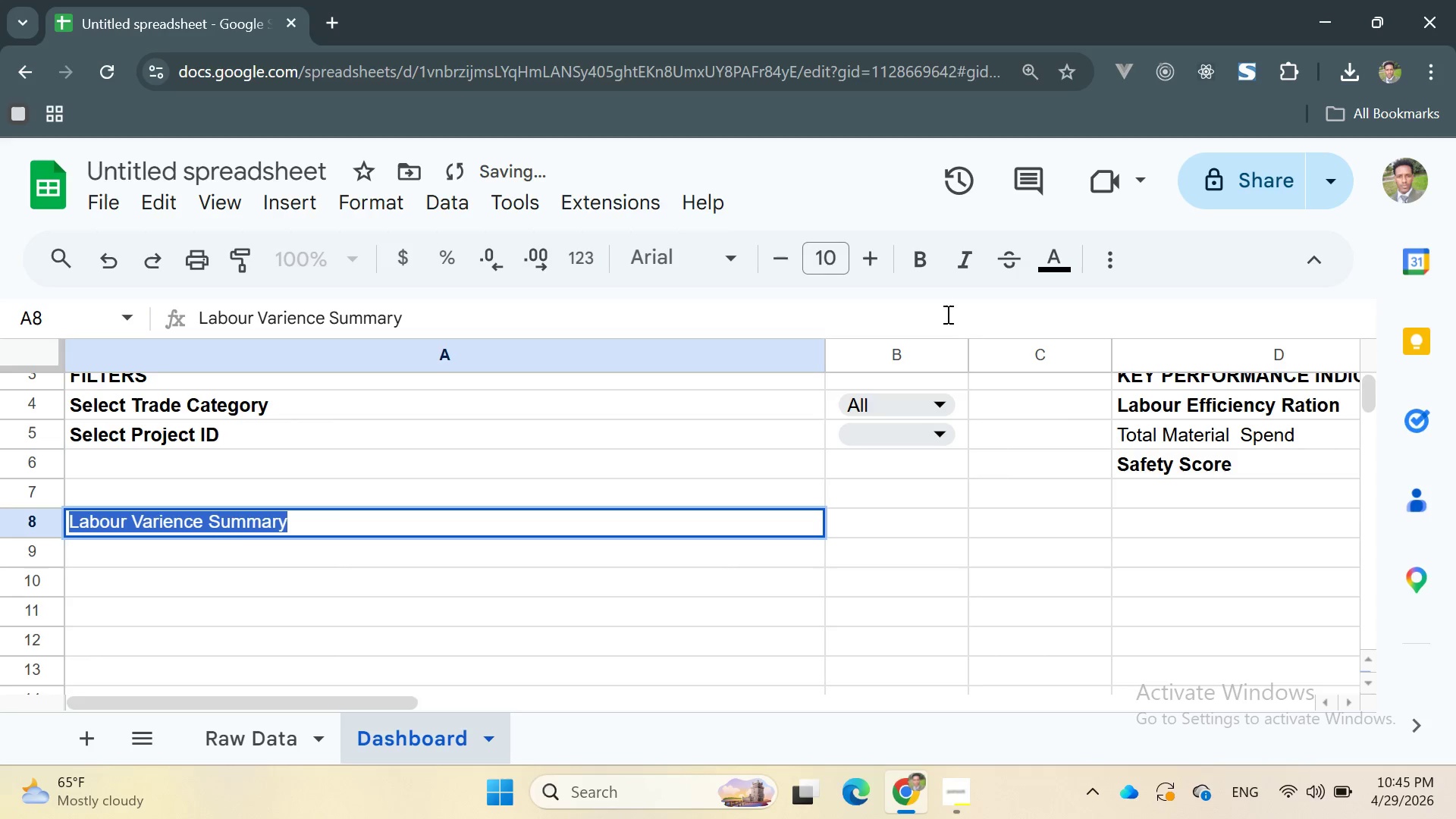 
left_click([921, 265])
 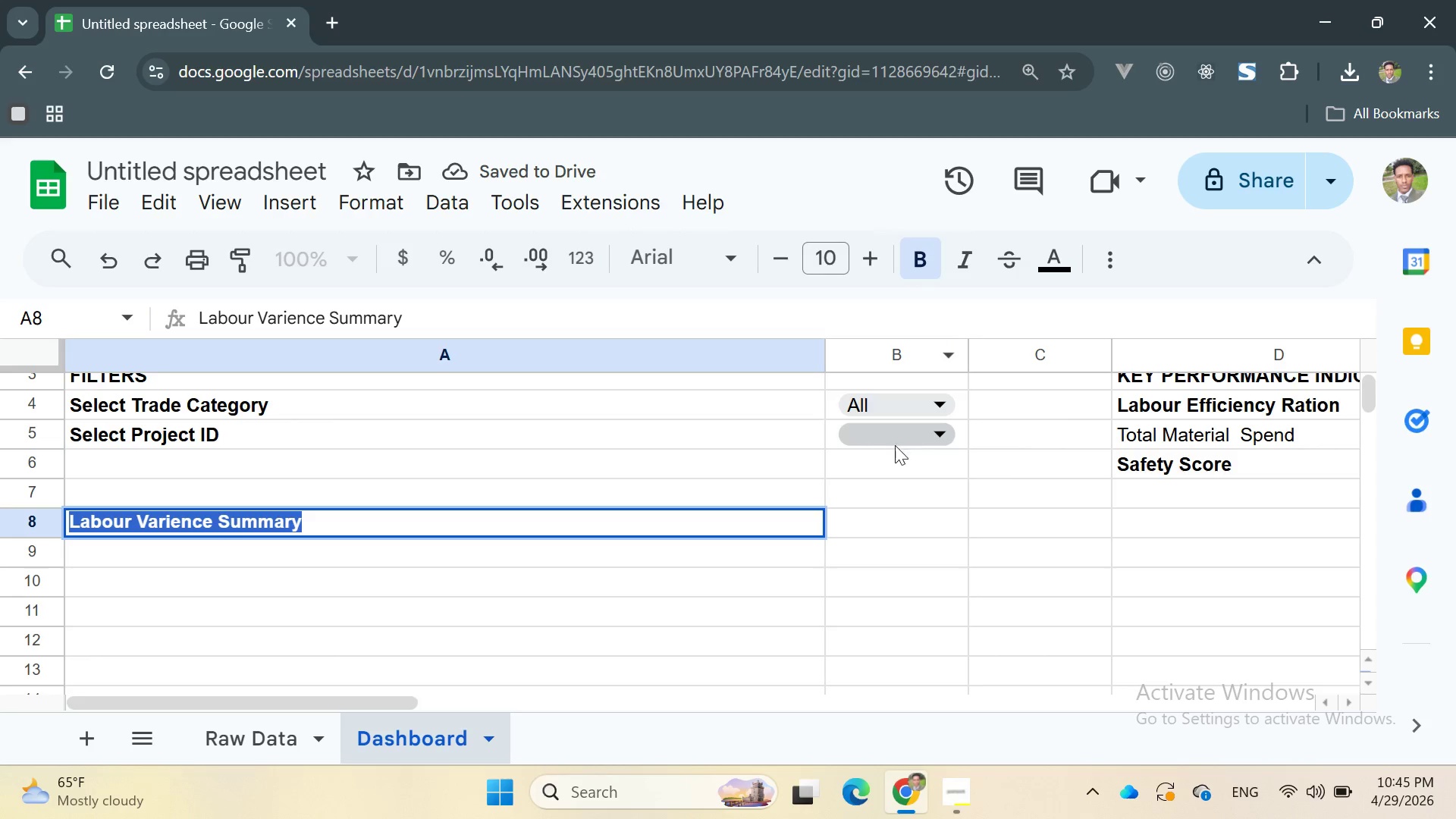 
left_click([910, 504])
 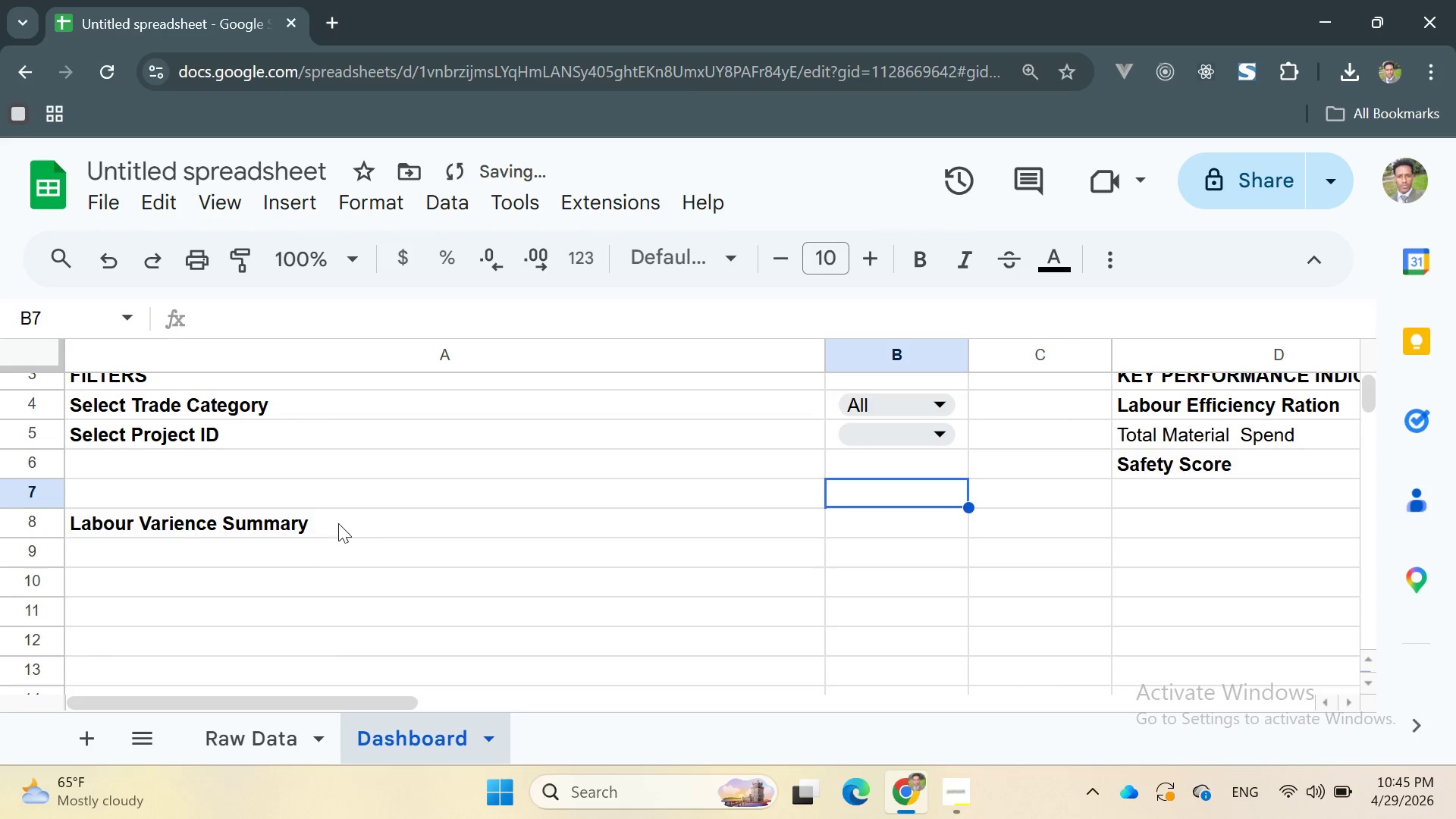 
left_click([277, 551])
 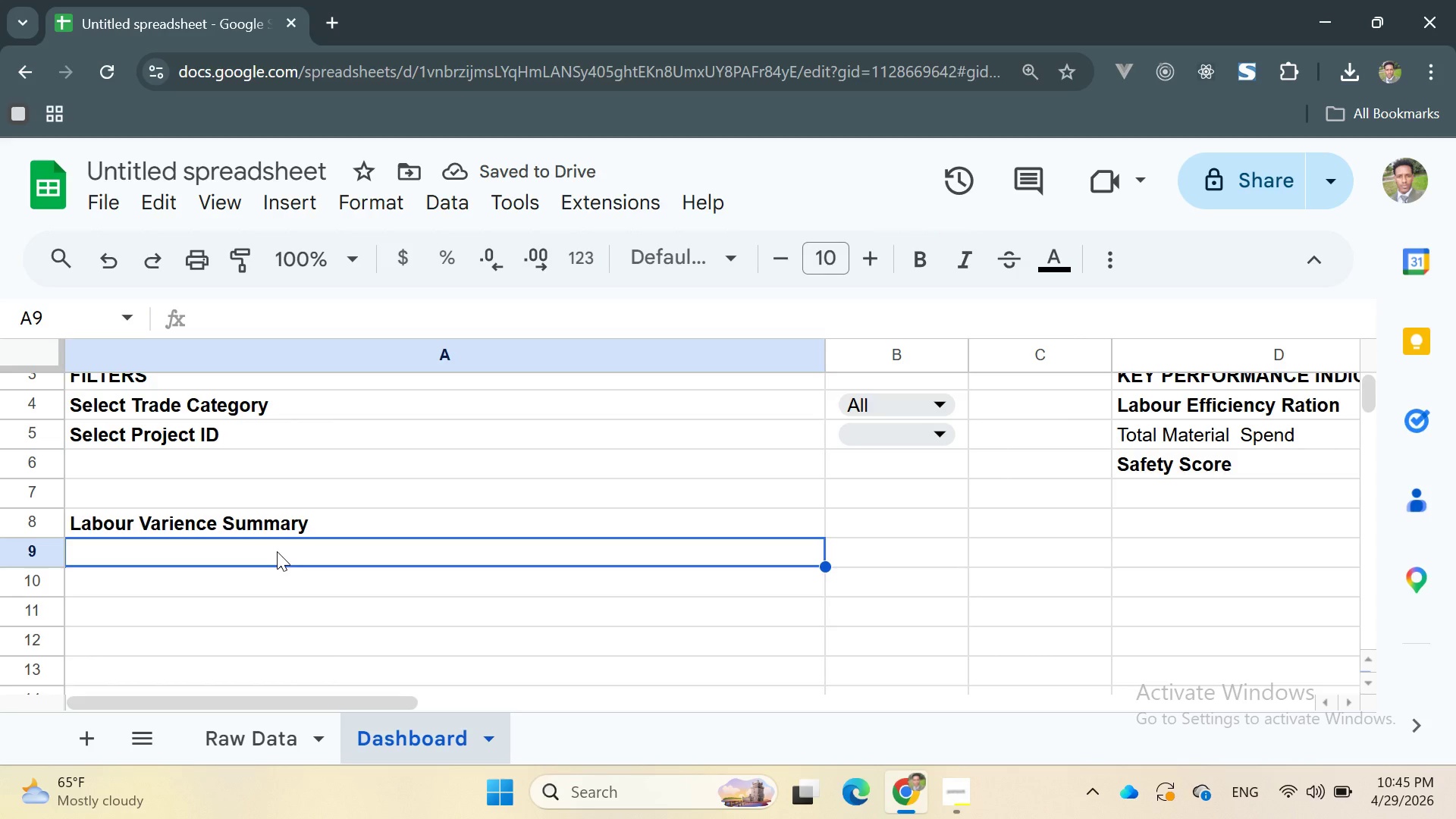 
type(Project ID)
 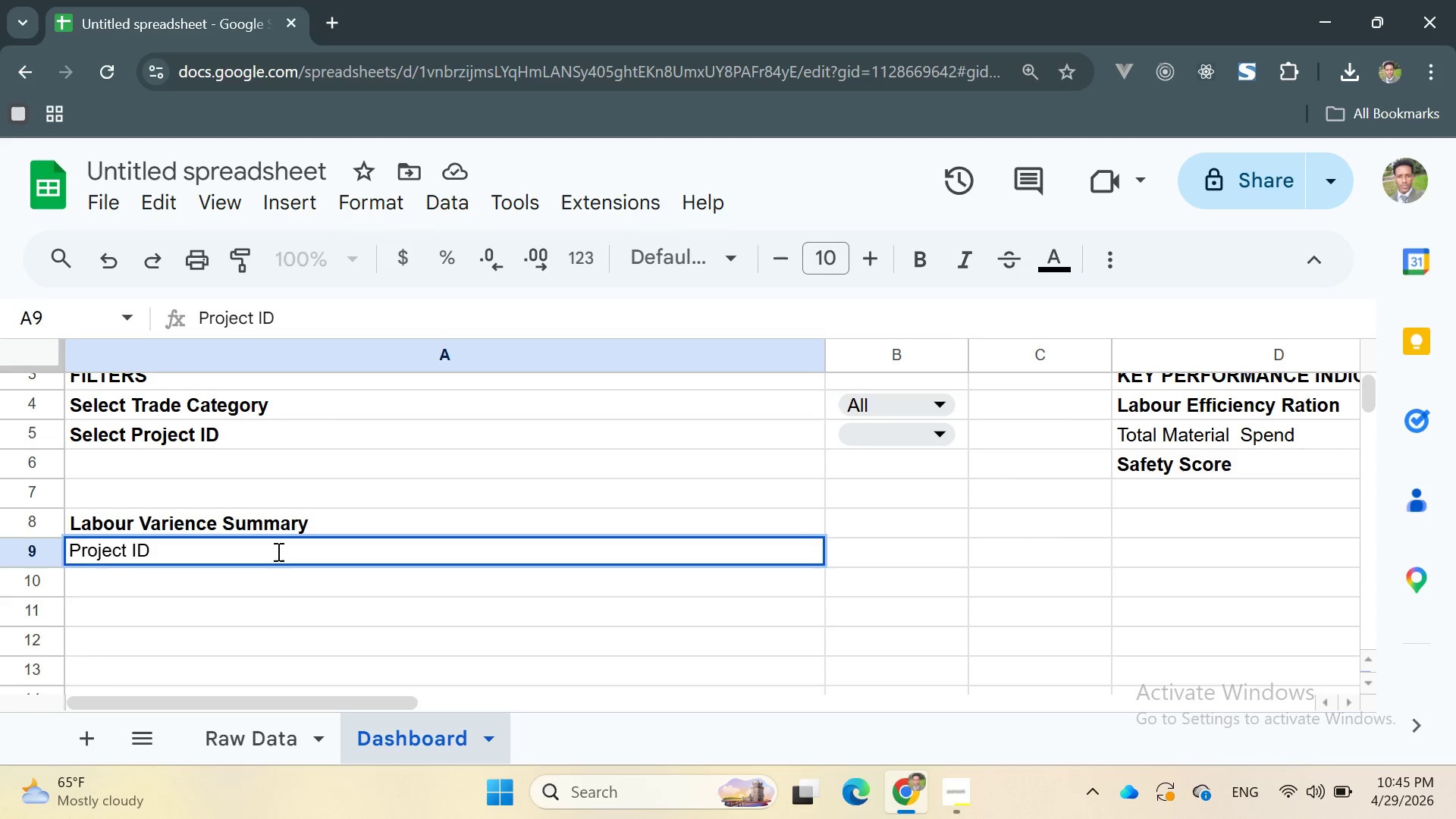 
key(Enter)
 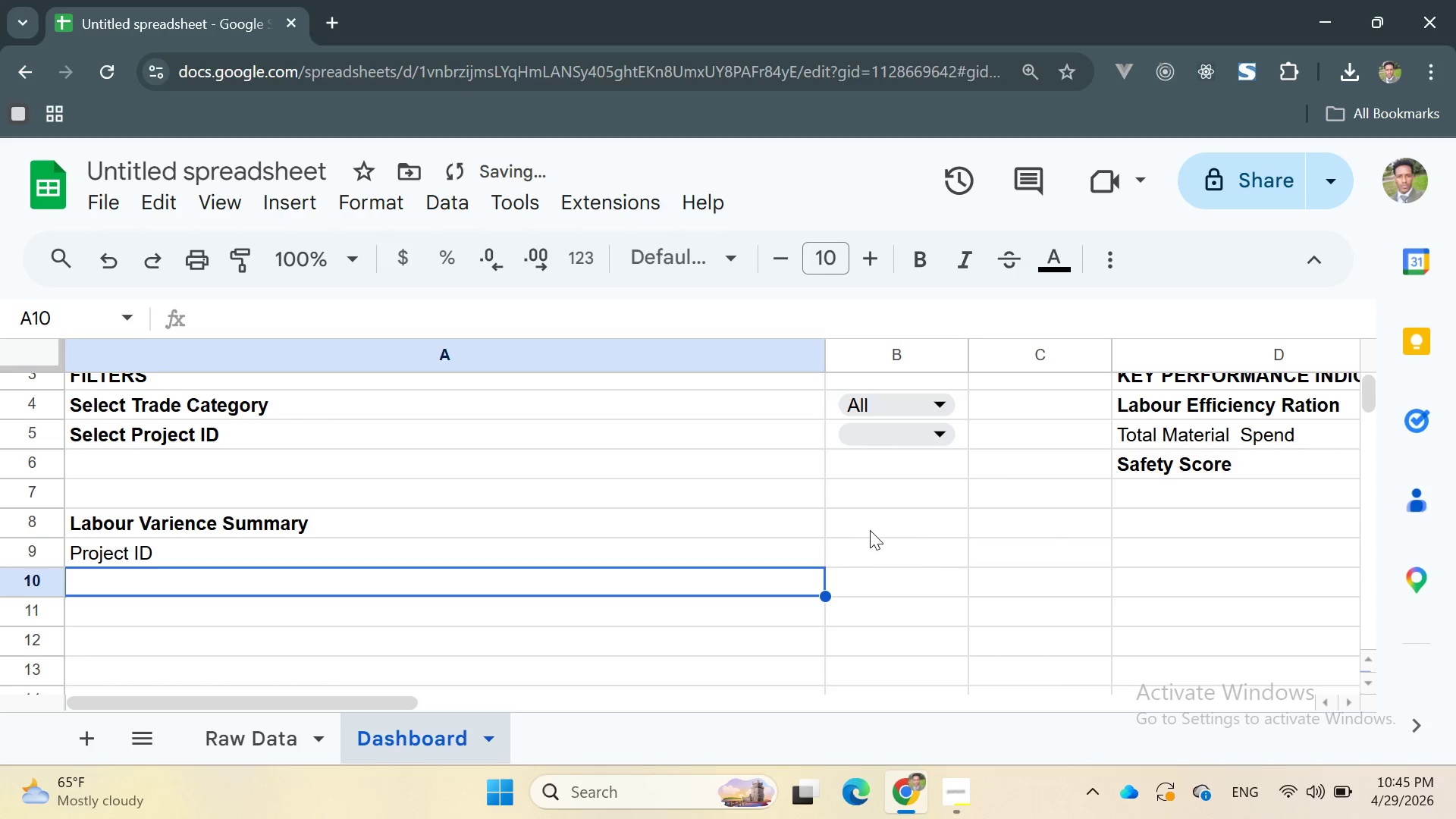 
double_click([879, 544])
 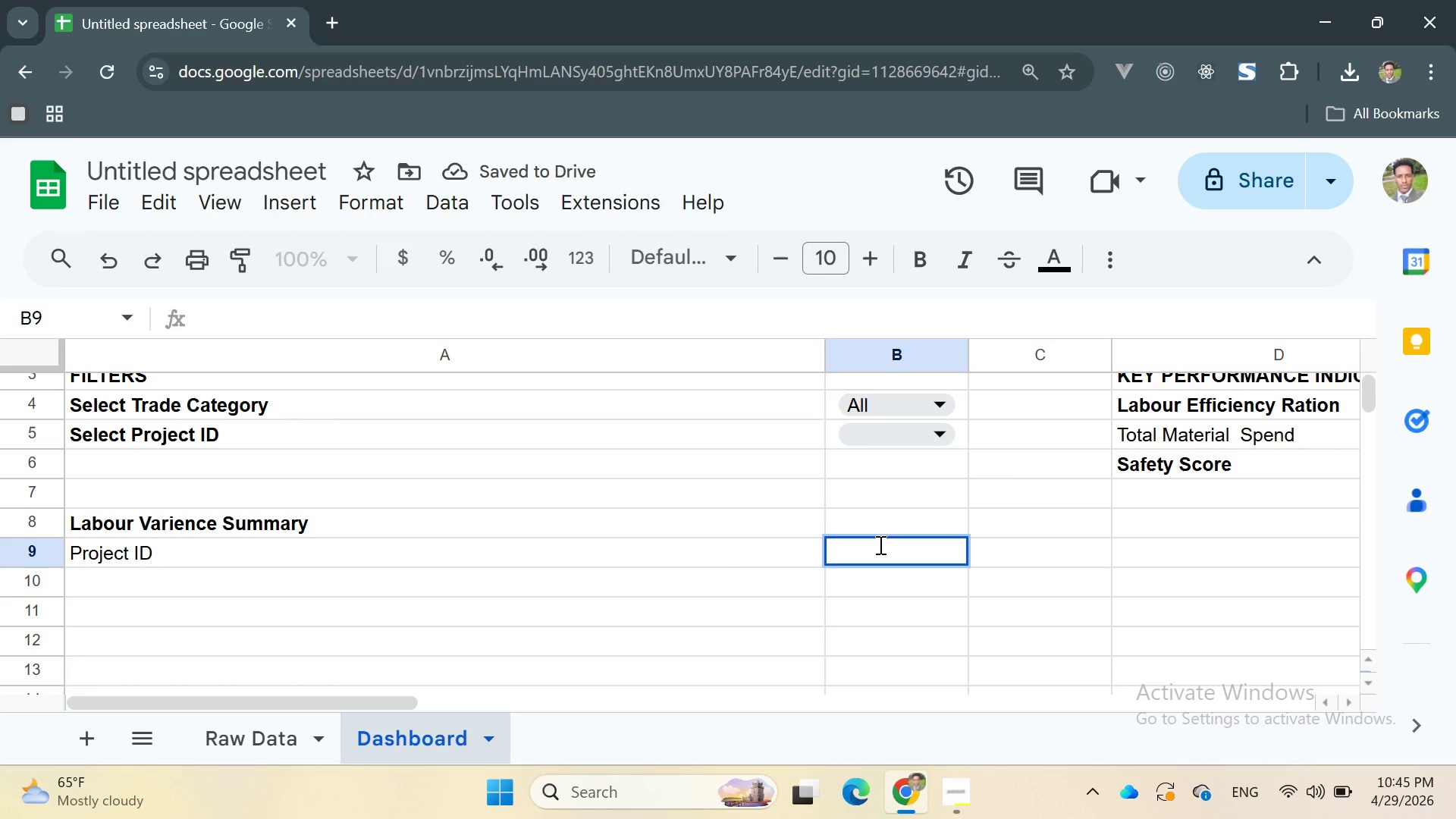 
type(Quated)
key(Backspace)
key(Backspace)
key(Backspace)
key(Backspace)
type(eted)
key(Backspace)
key(Backspace)
key(Backspace)
key(Backspace)
type(oted Hours)
 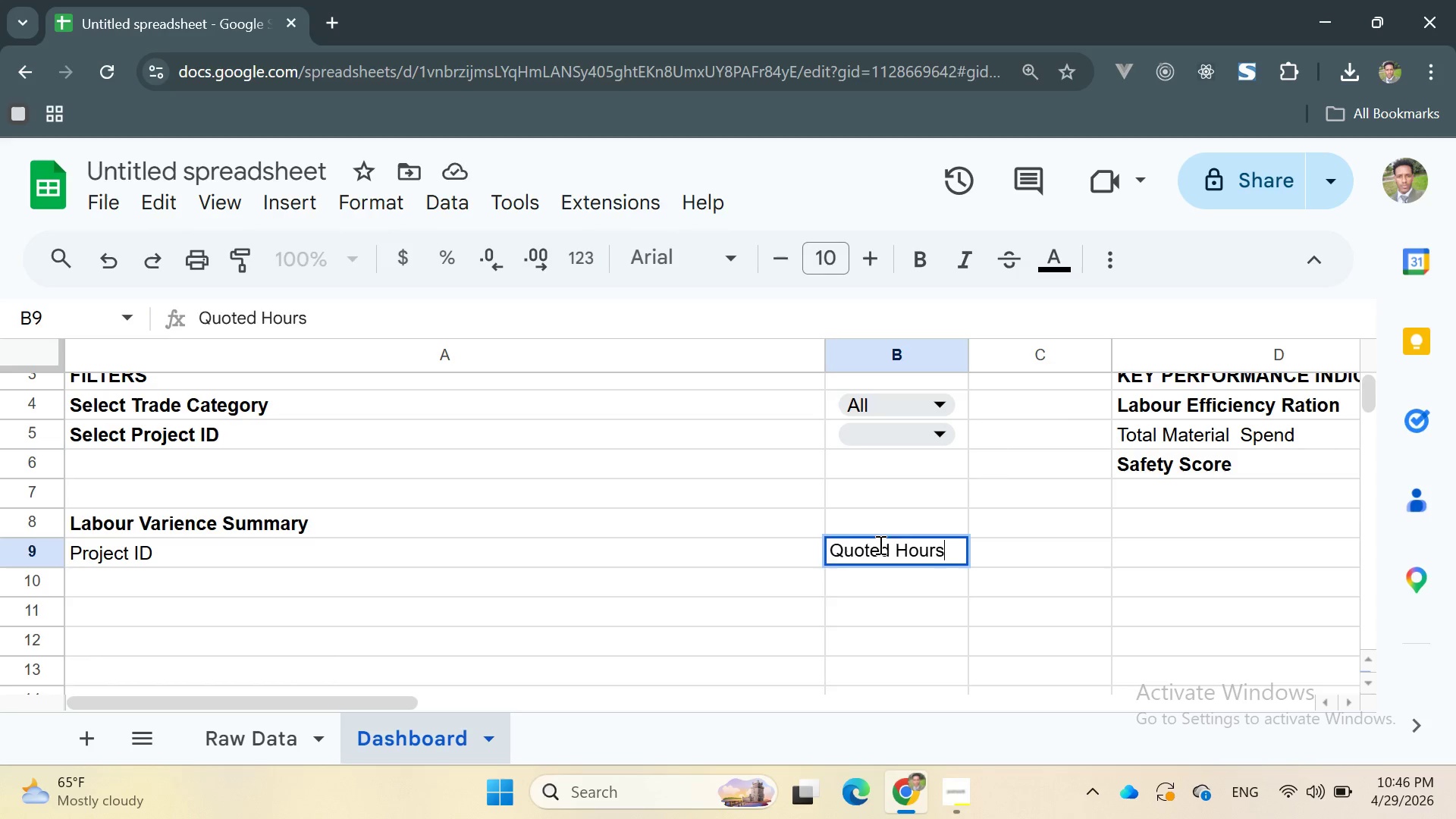 
key(Enter)
 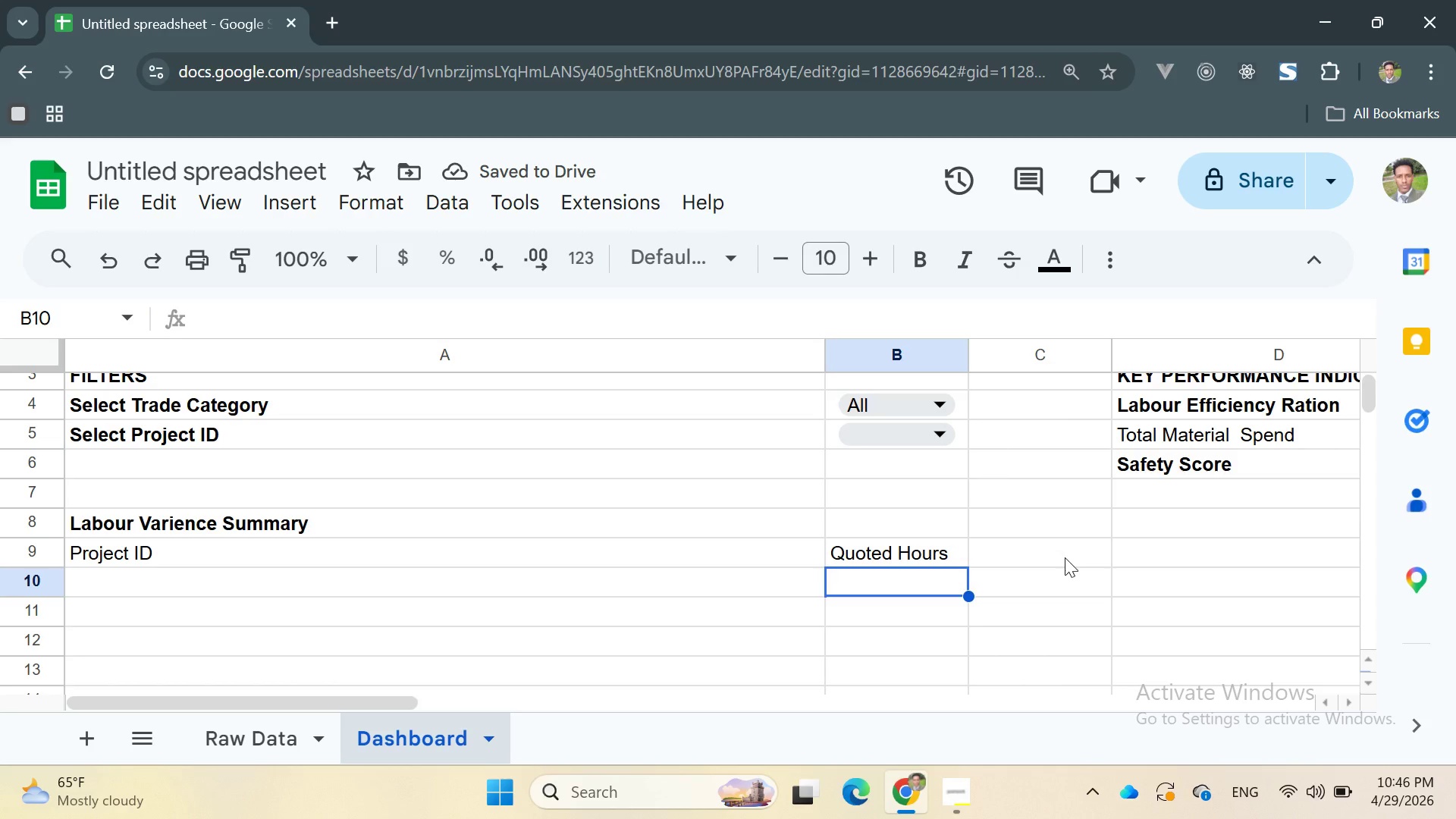 
double_click([1095, 551])
 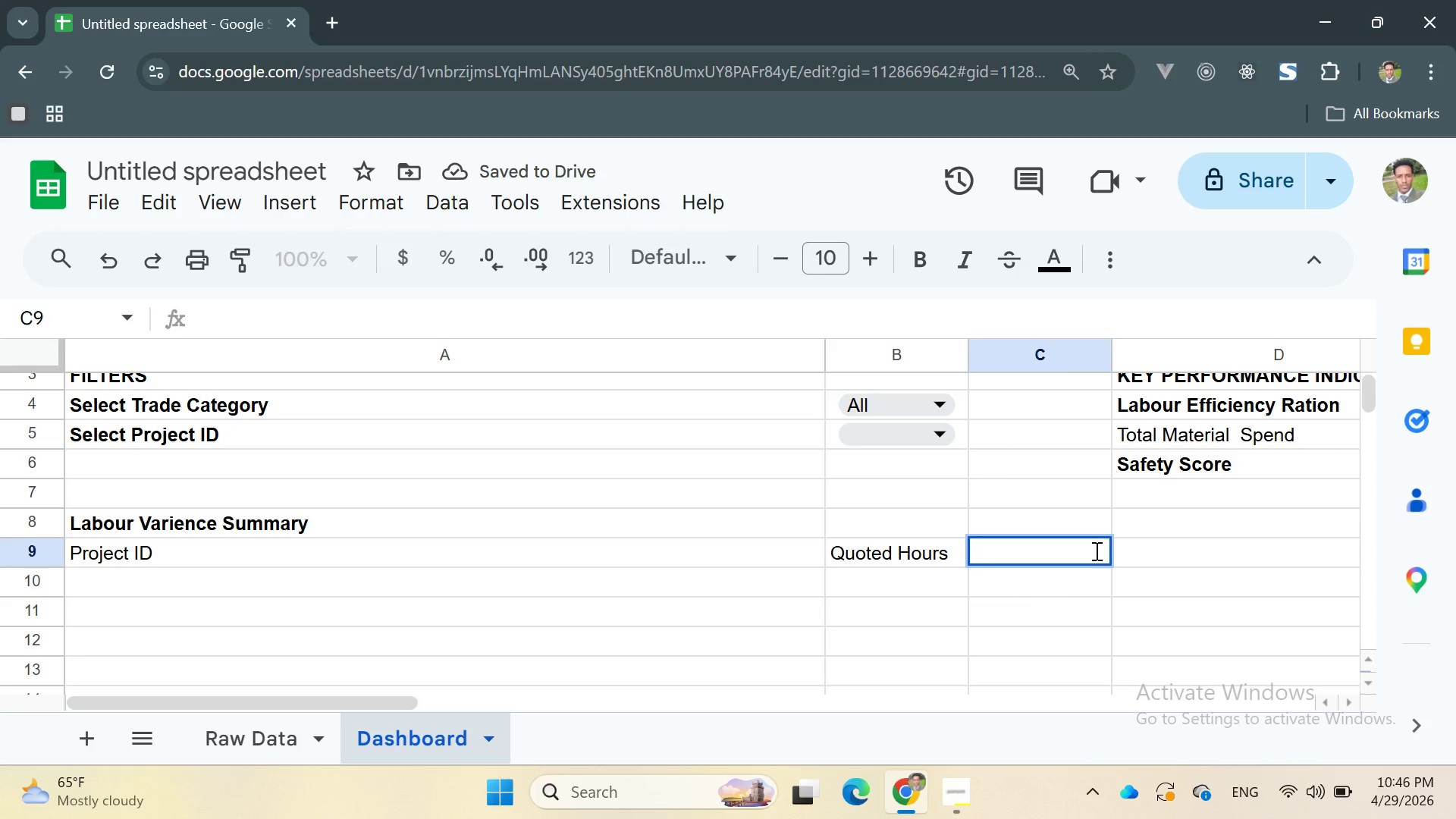 
type(Actual Hours)
 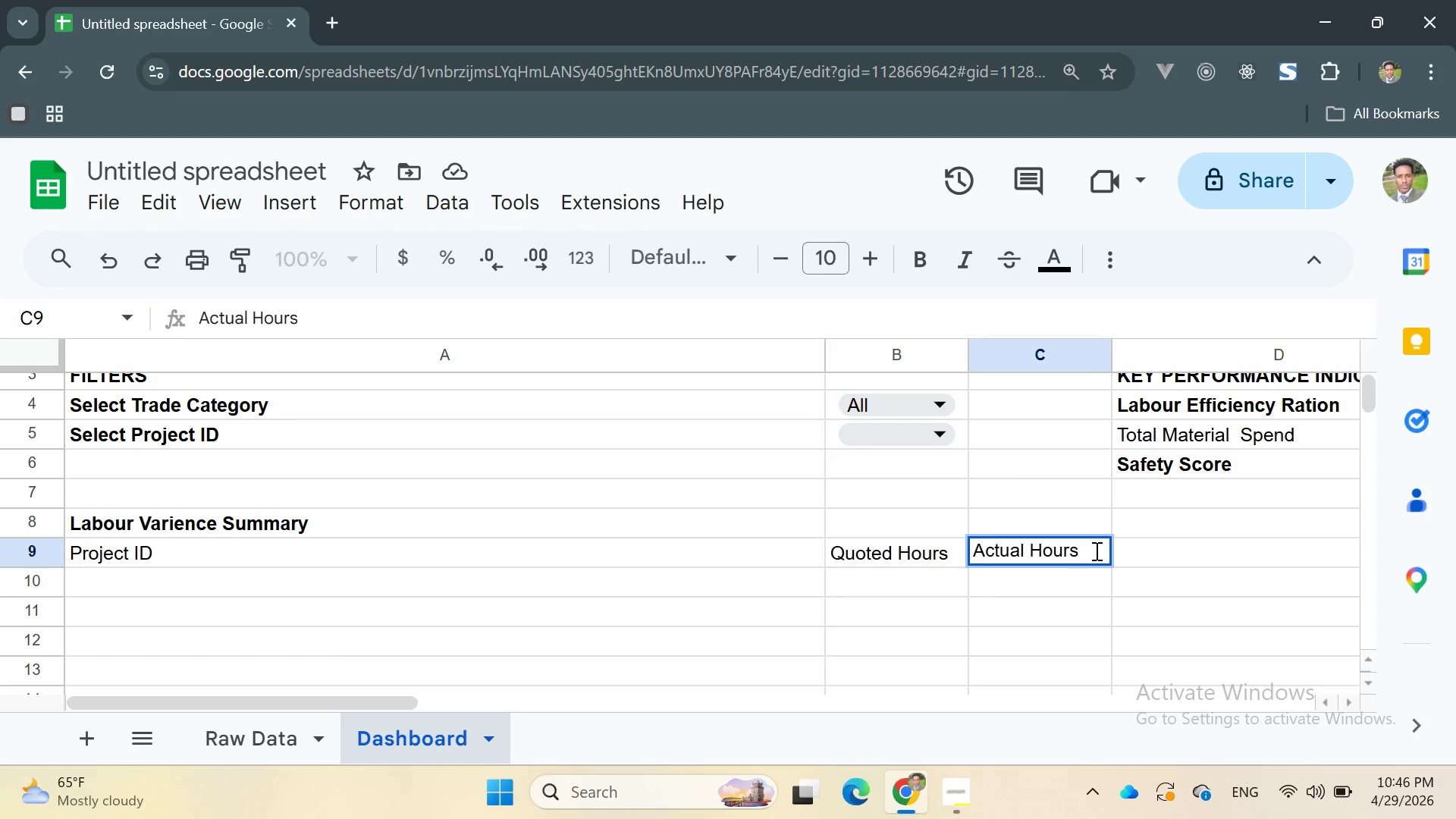 
key(Enter)
 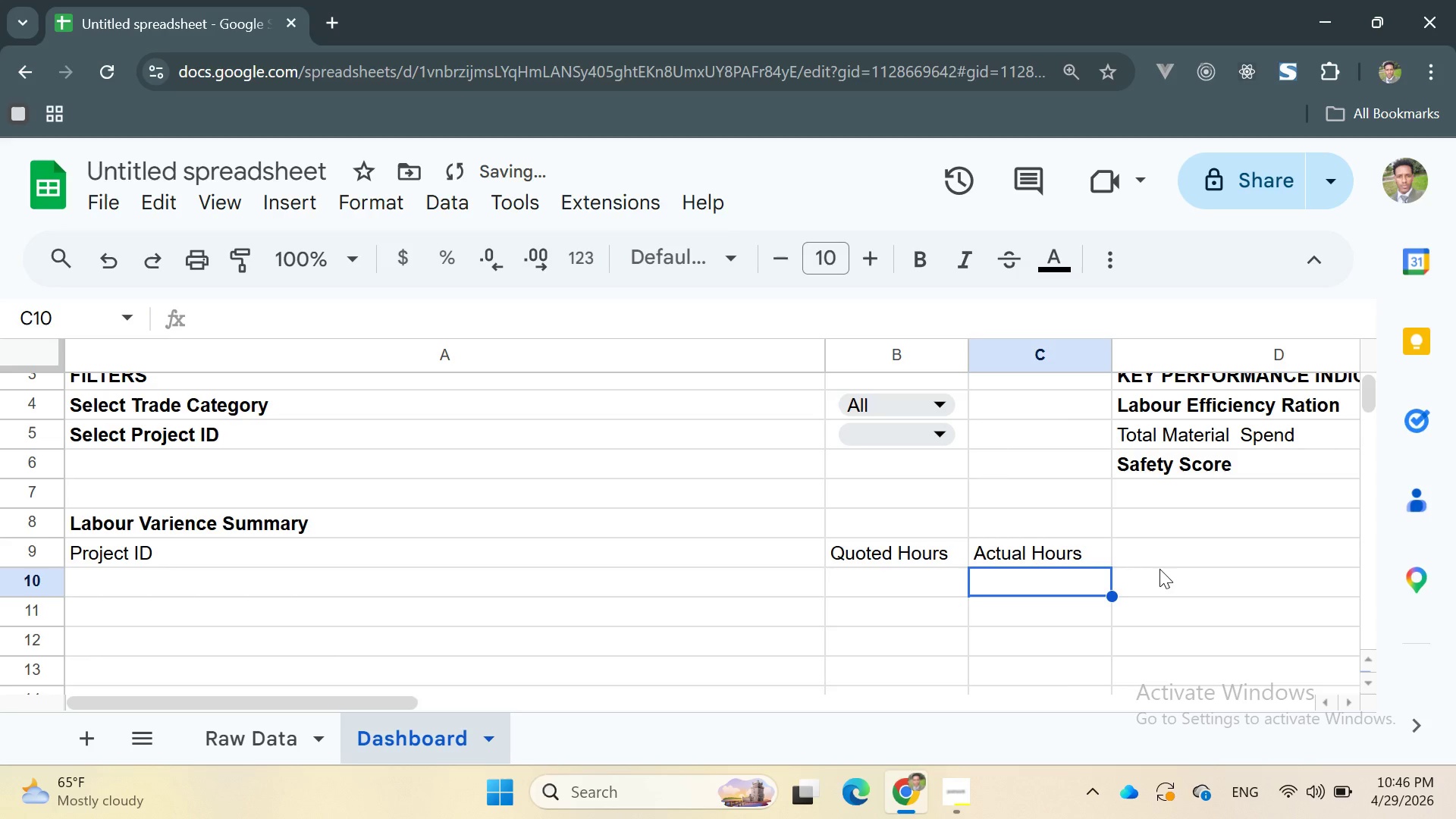 
double_click([1172, 569])
 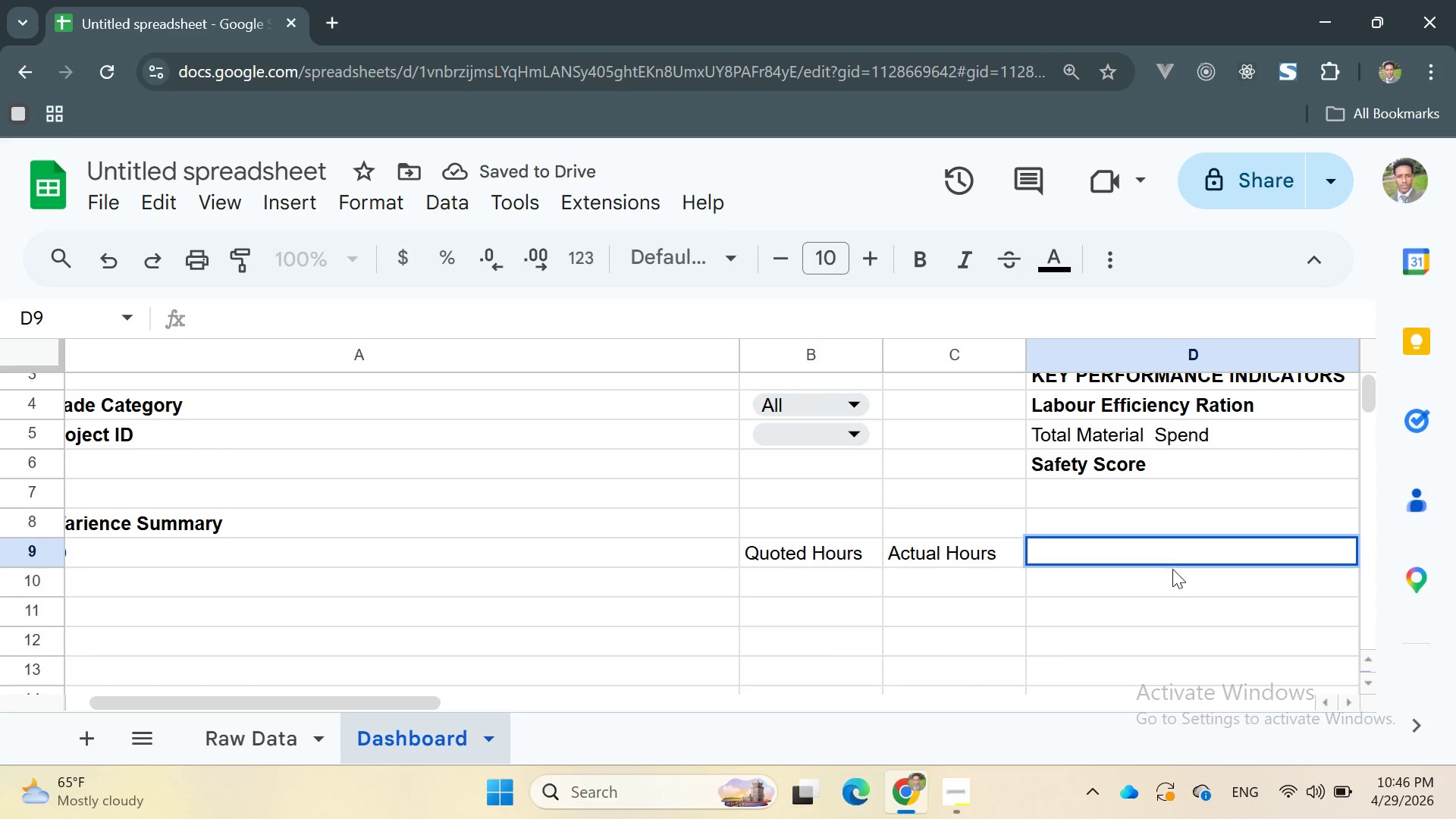 
type(Variance %)
 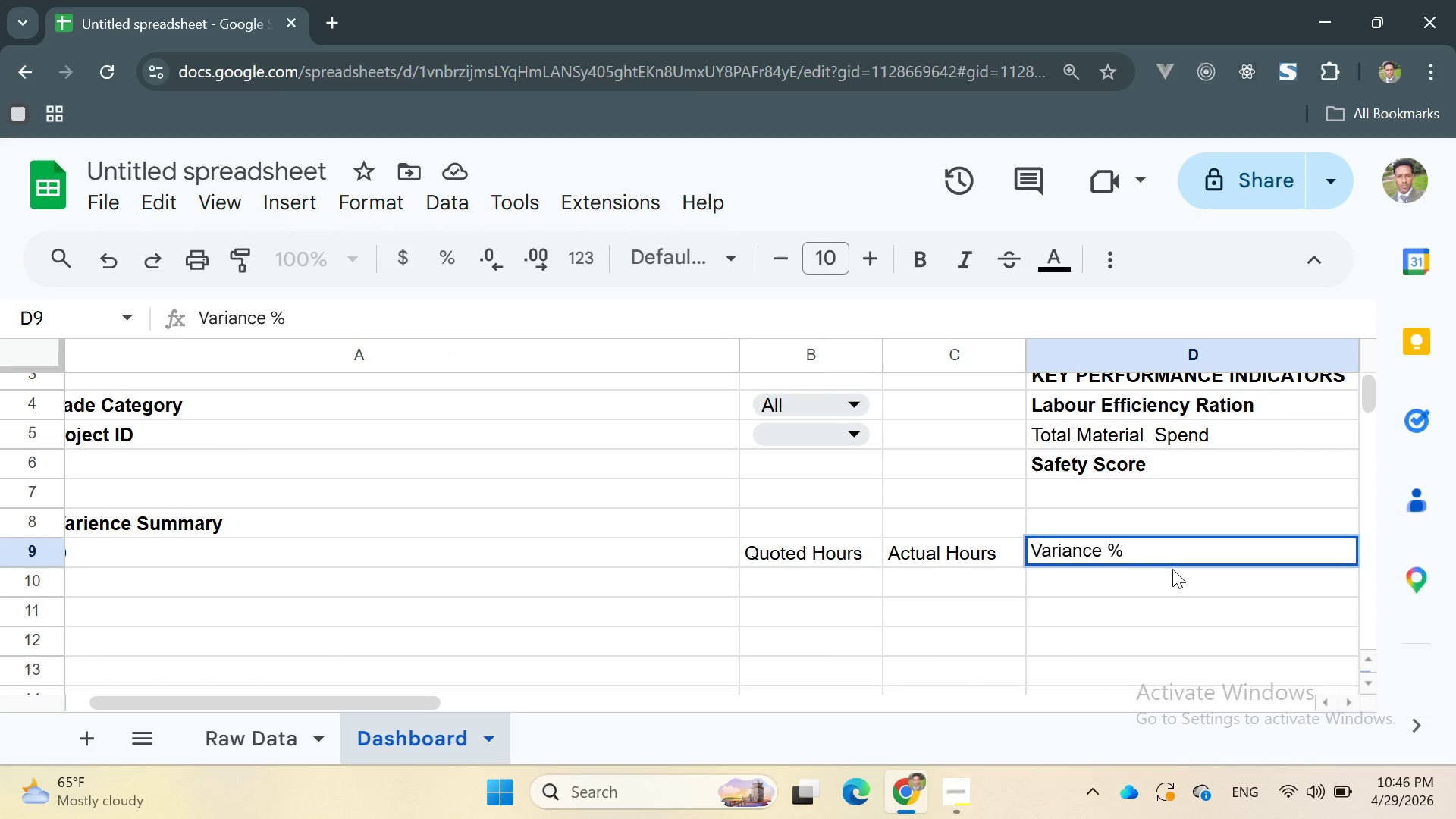 
key(Enter)
 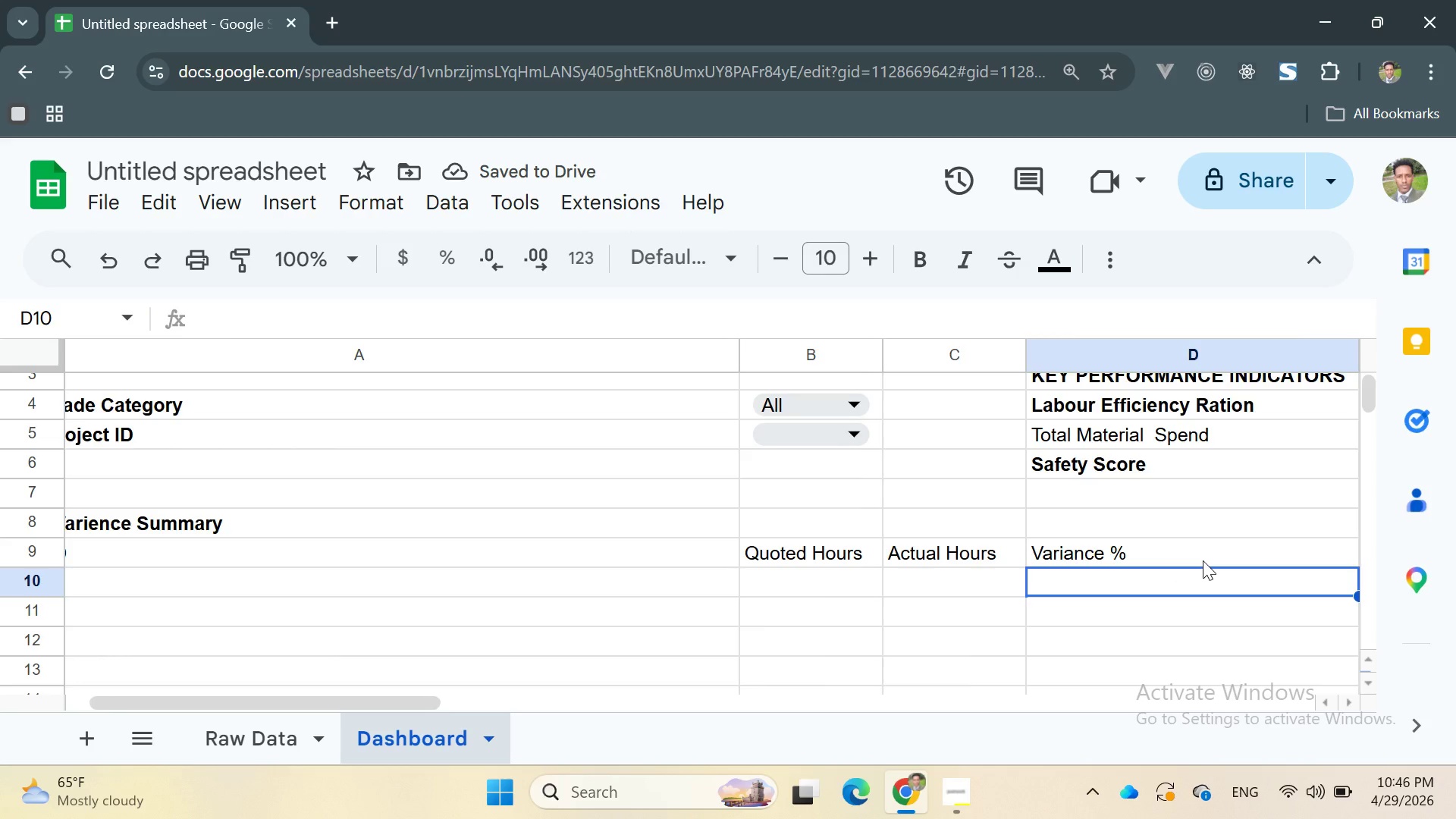 
double_click([1209, 556])
 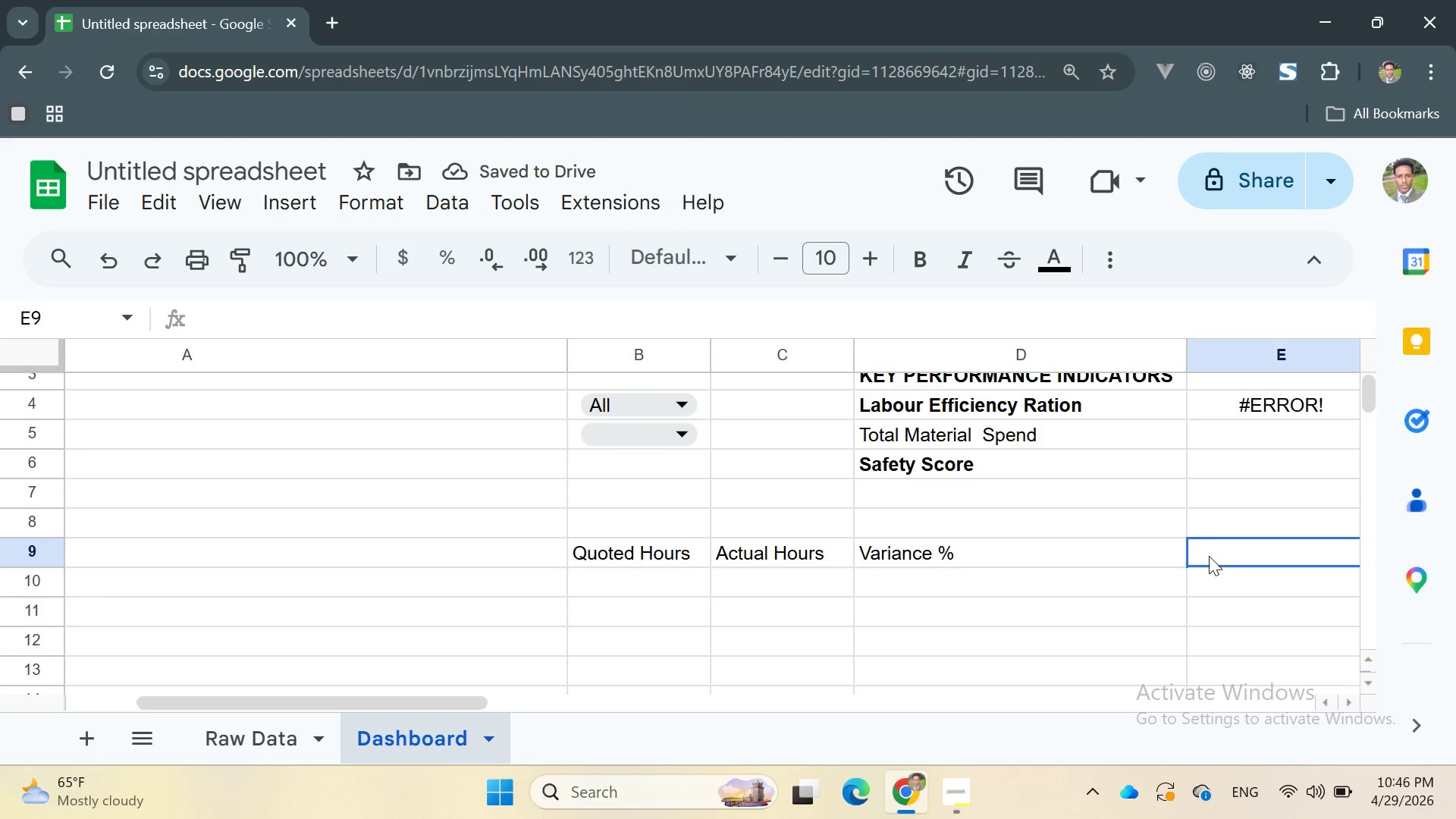 
triple_click([1209, 556])
 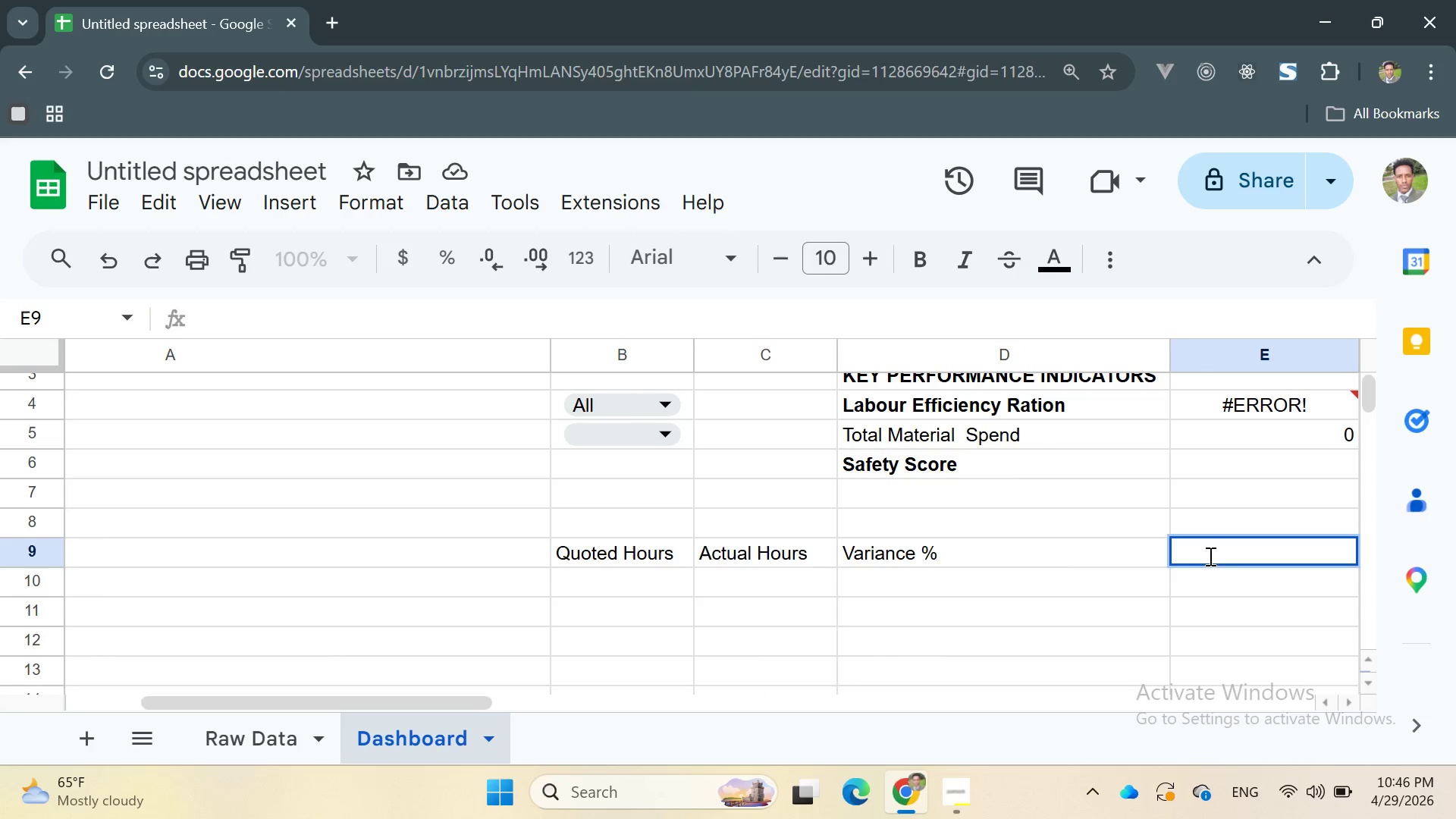 
type(Alert)
 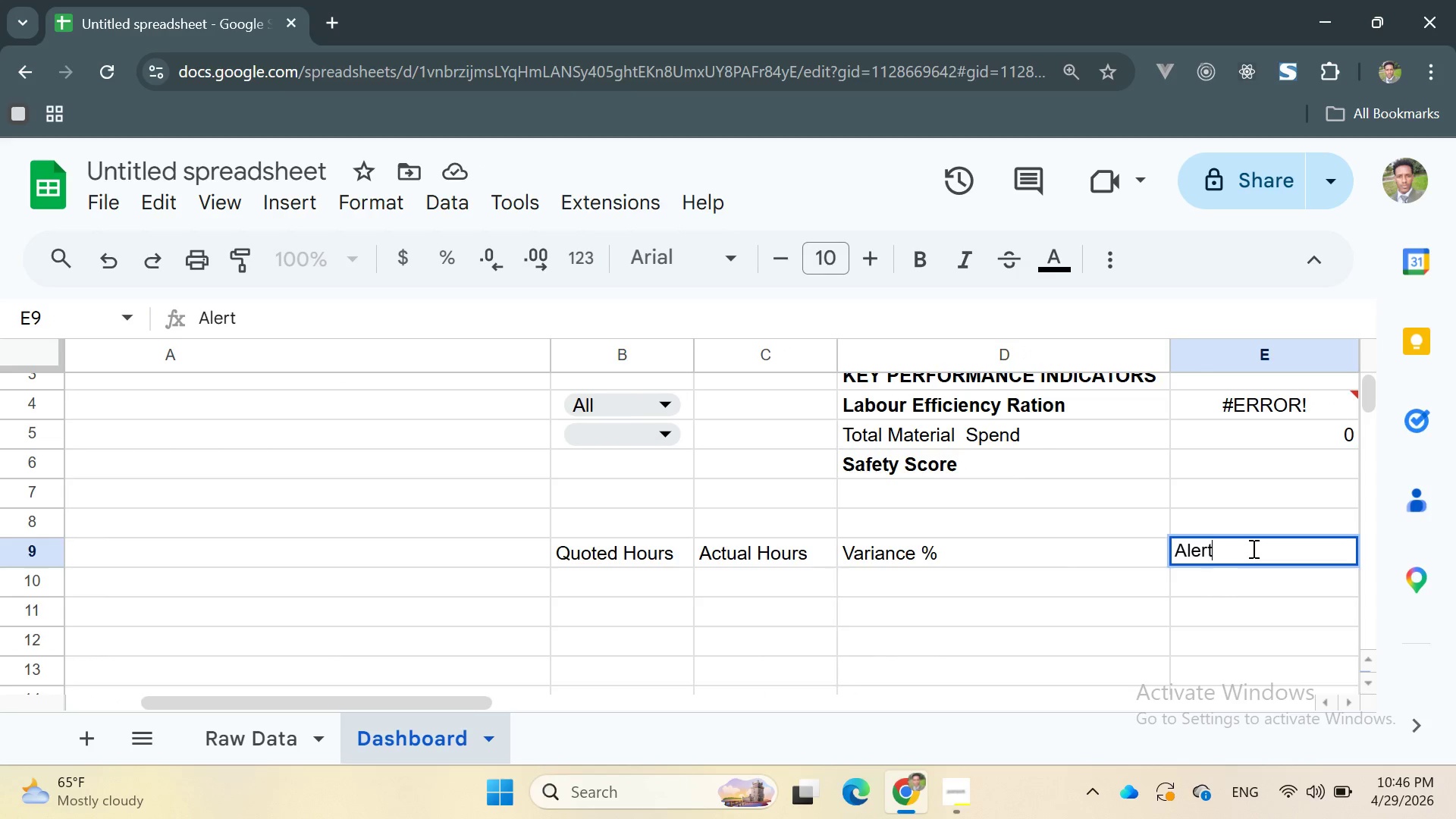 
left_click_drag(start_coordinate=[1249, 548], to_coordinate=[264, 561])
 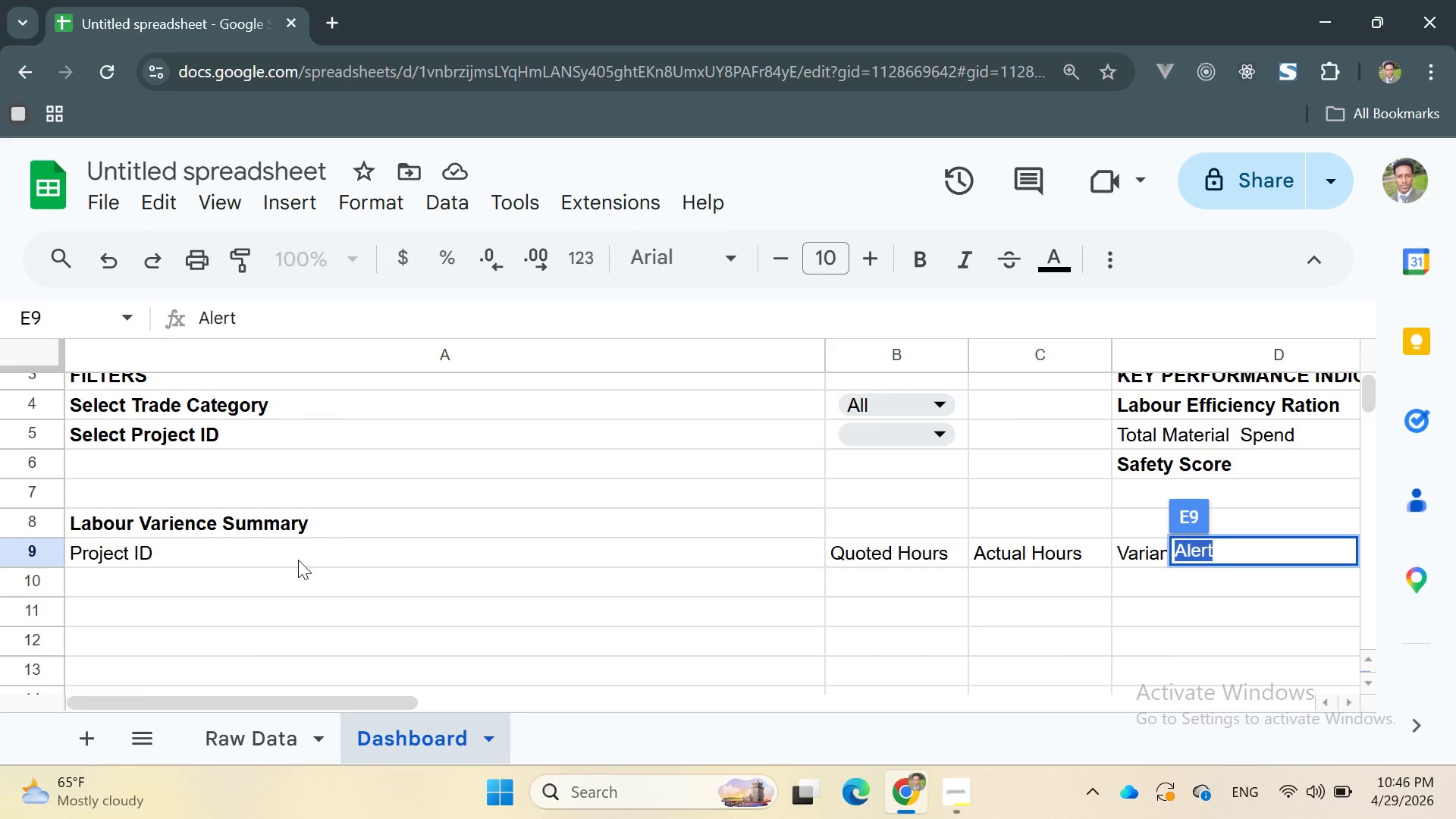 
left_click([303, 560])
 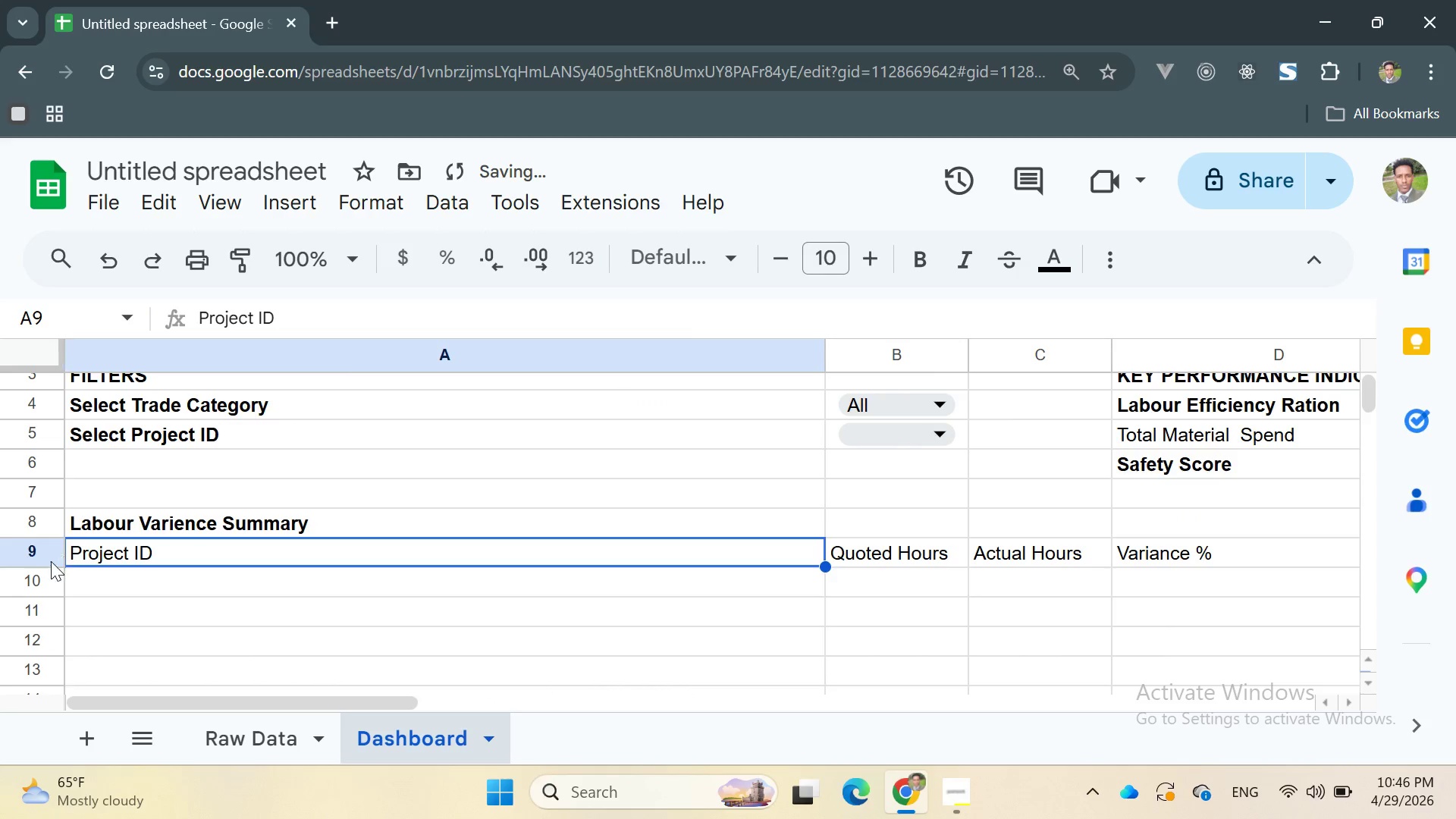 
double_click([42, 557])
 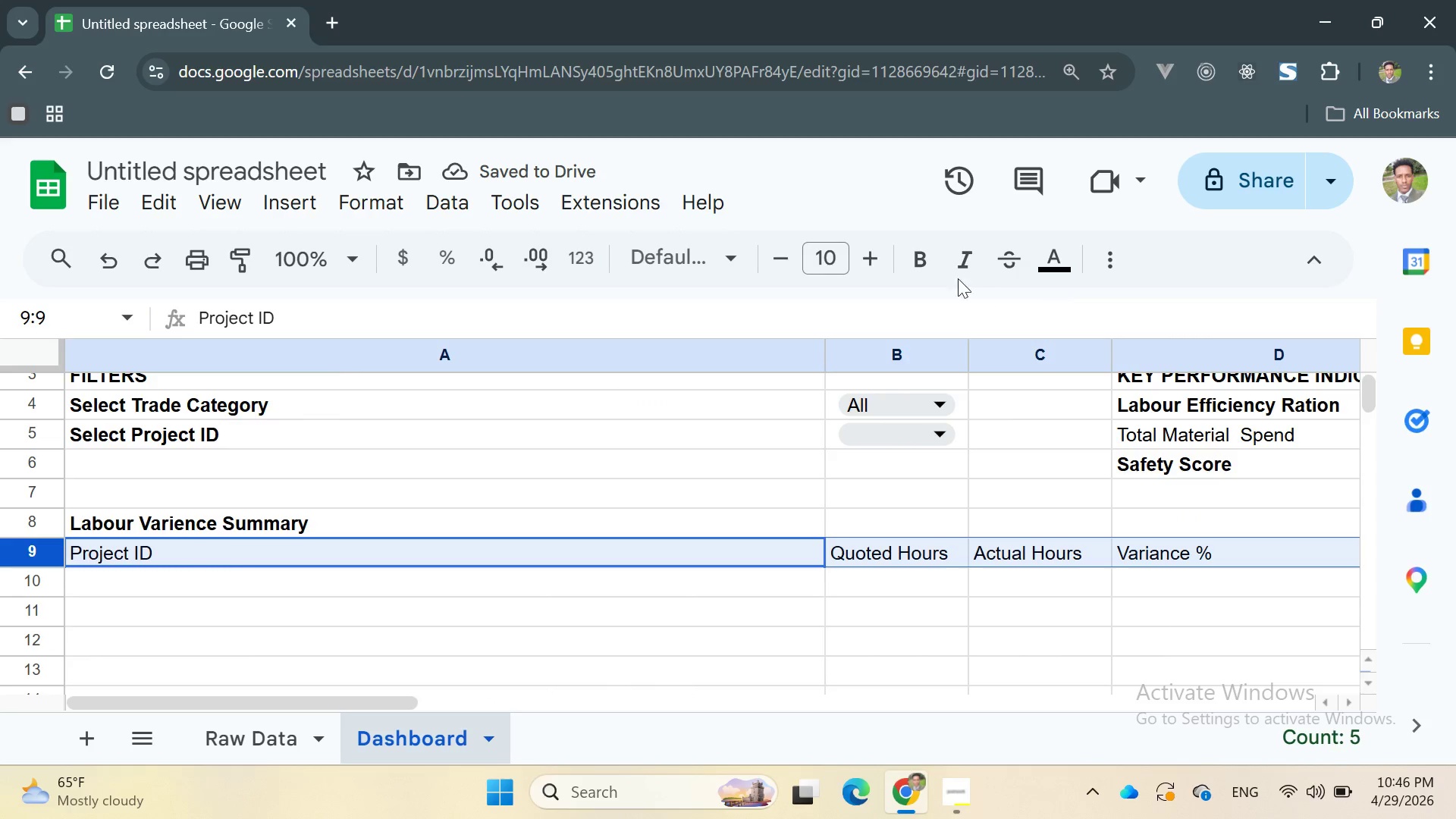 
left_click([920, 259])
 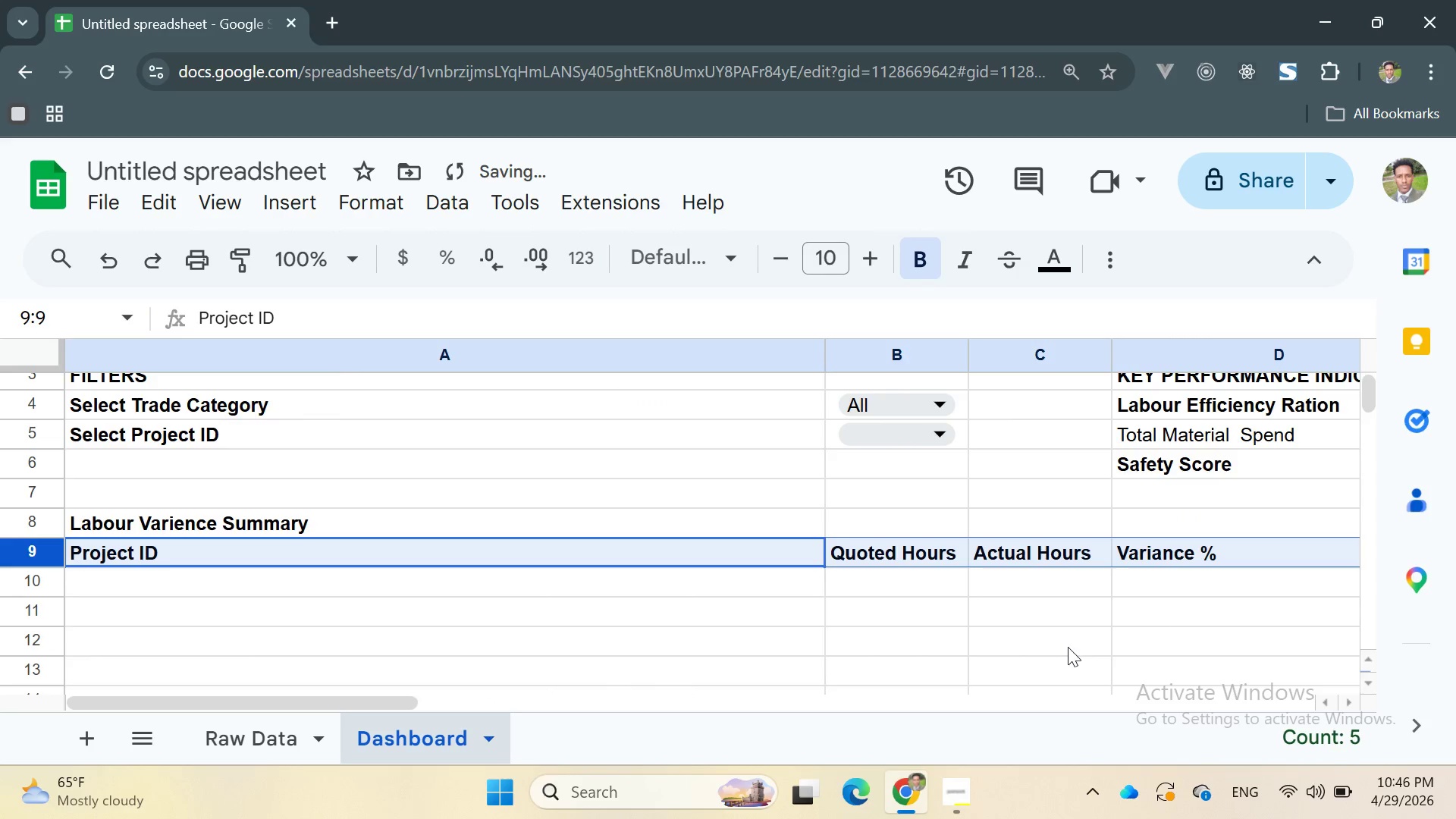 
left_click([1108, 601])
 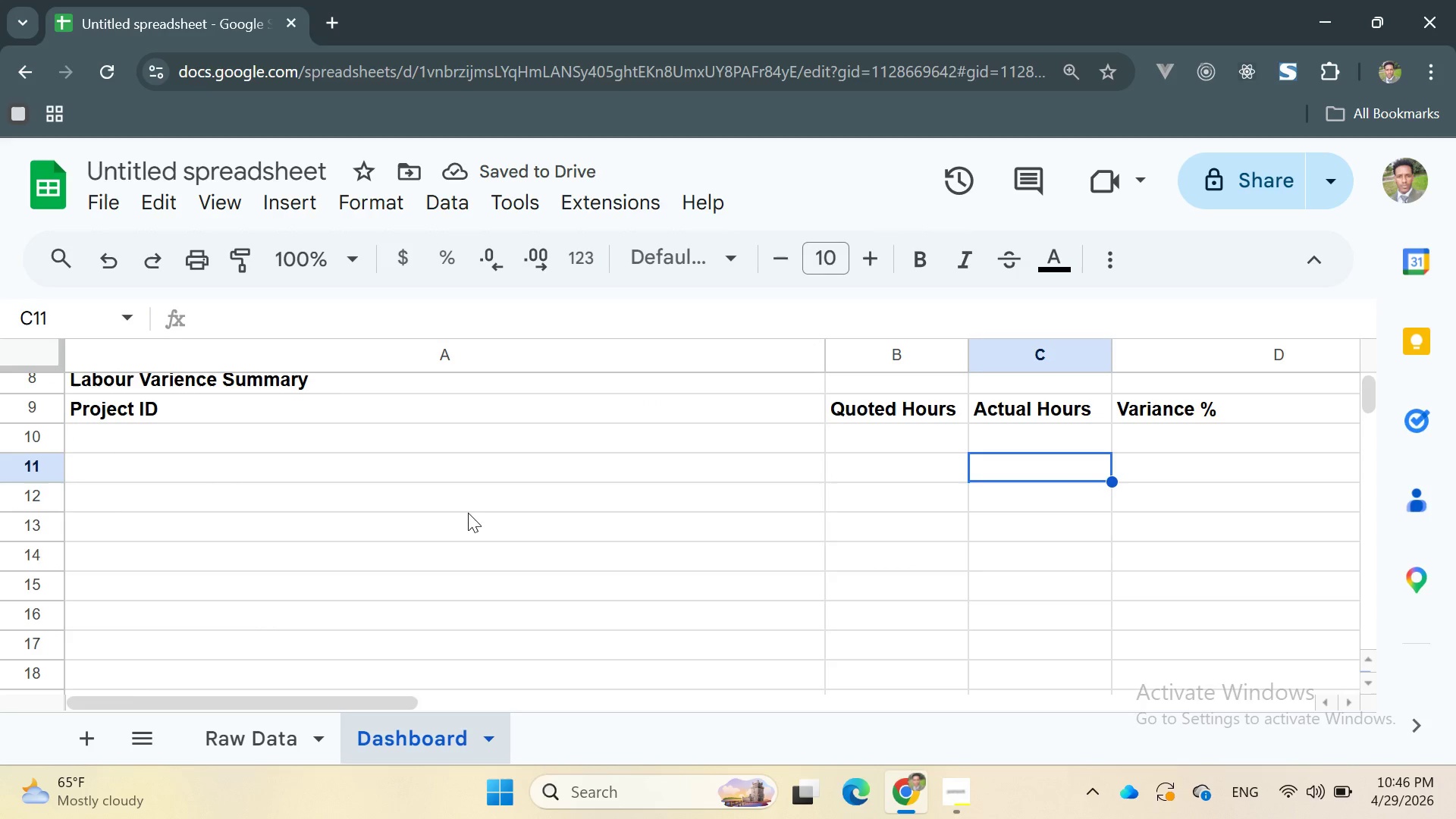 
left_click([203, 437])
 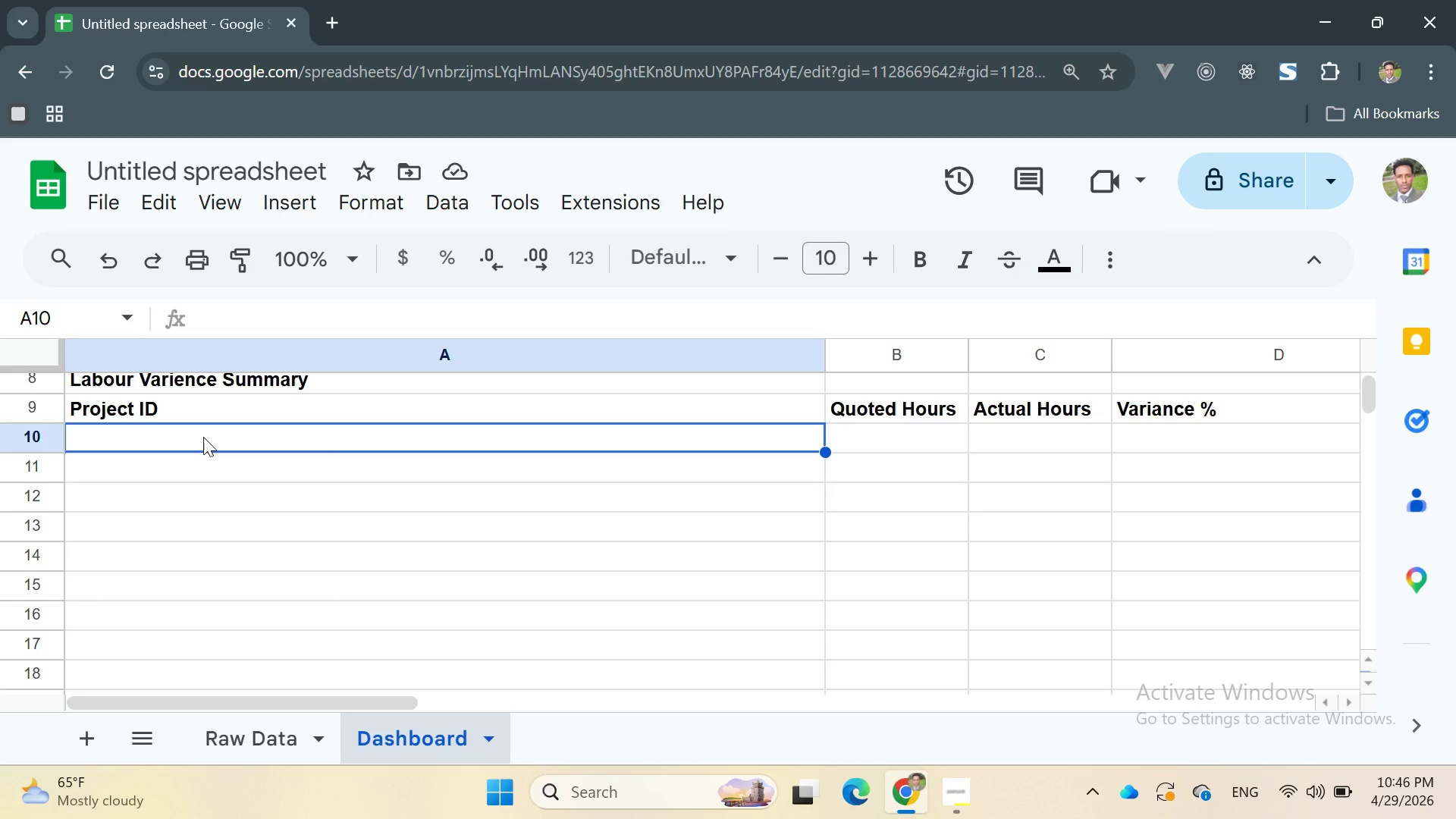 
type(=if)
 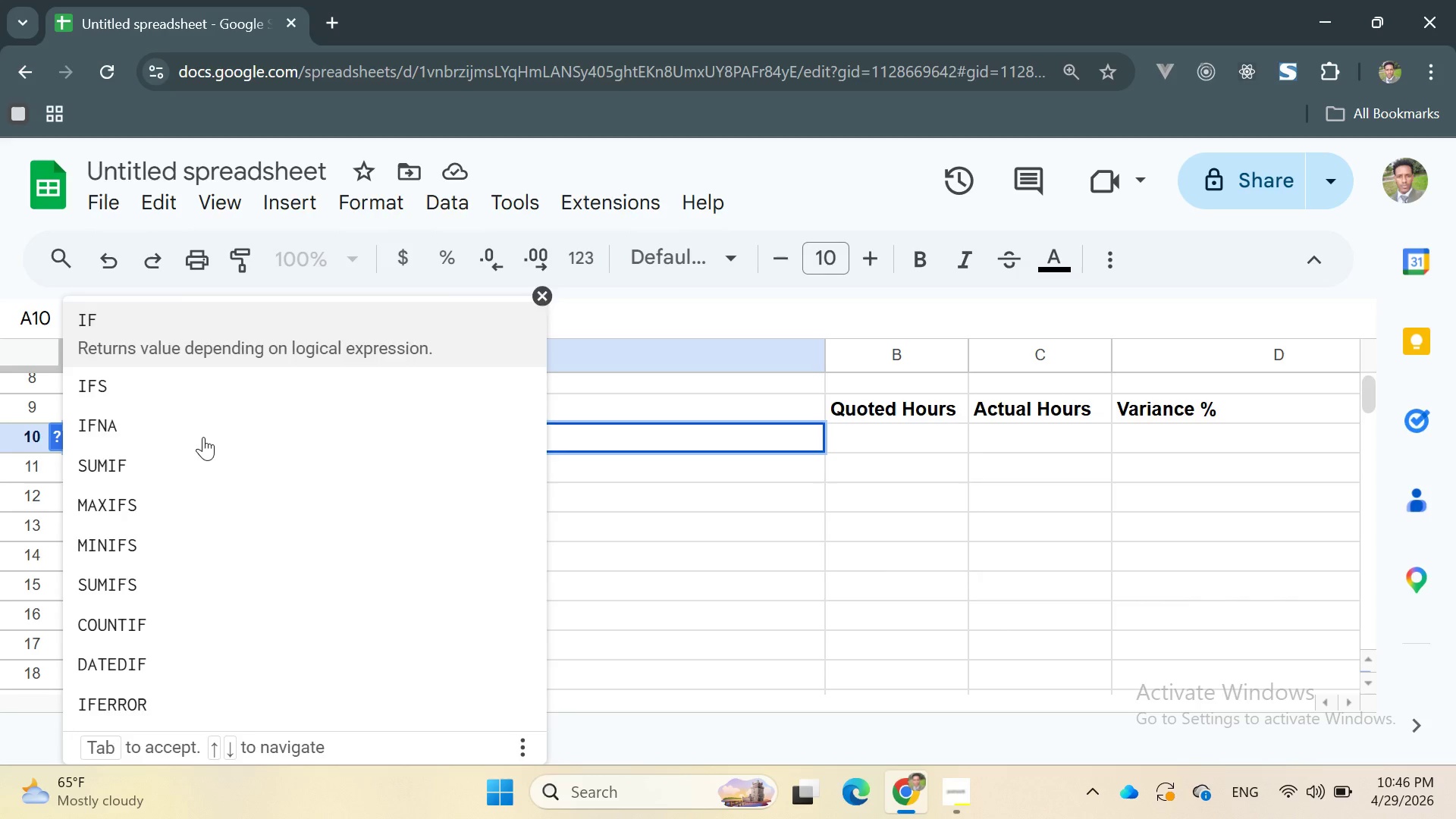 
key(Enter)
 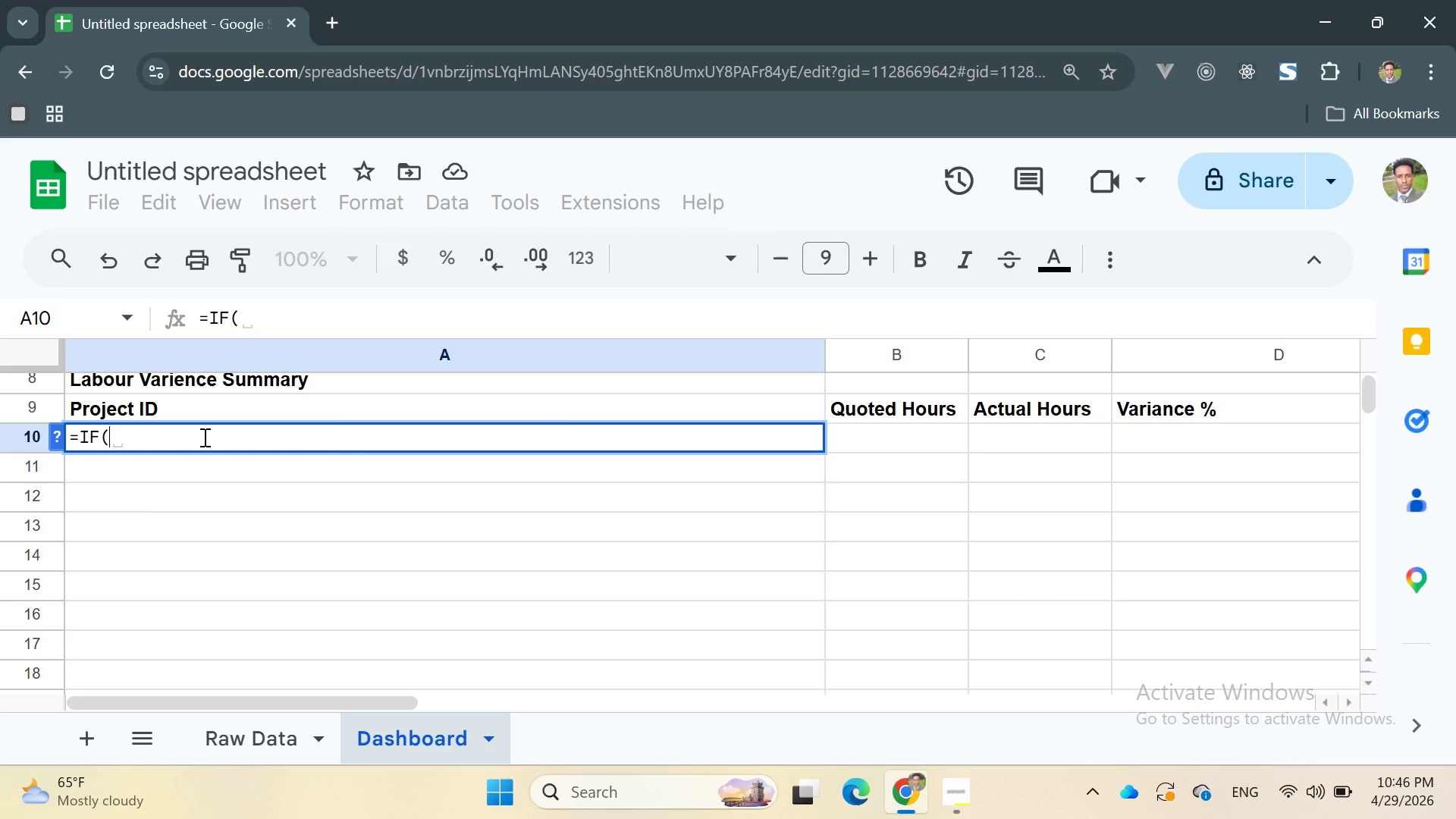 
key(Backspace)
key(Backspace)
key(Backspace)
key(Backspace)
type(=filt)
 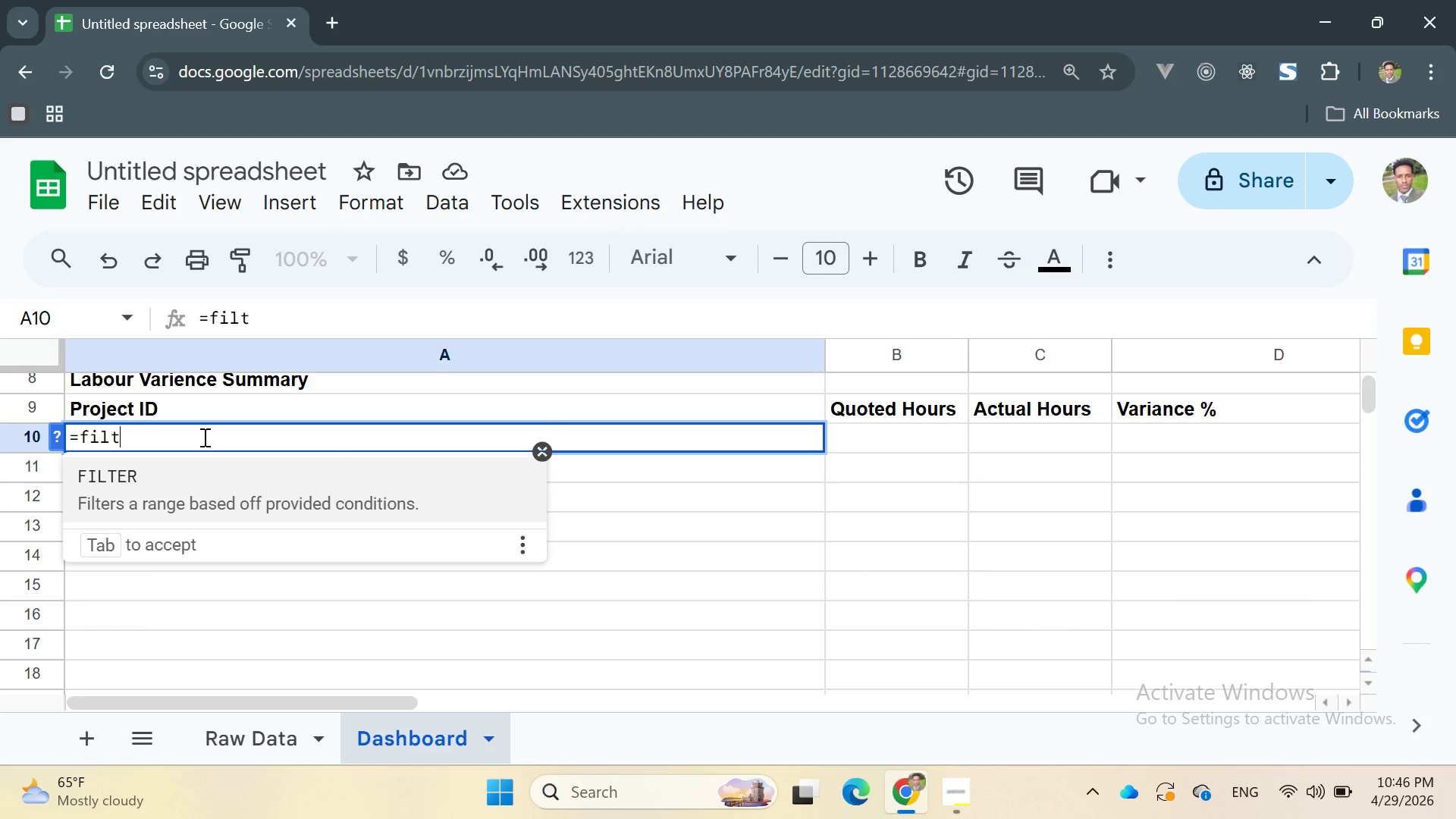 
key(Enter)
 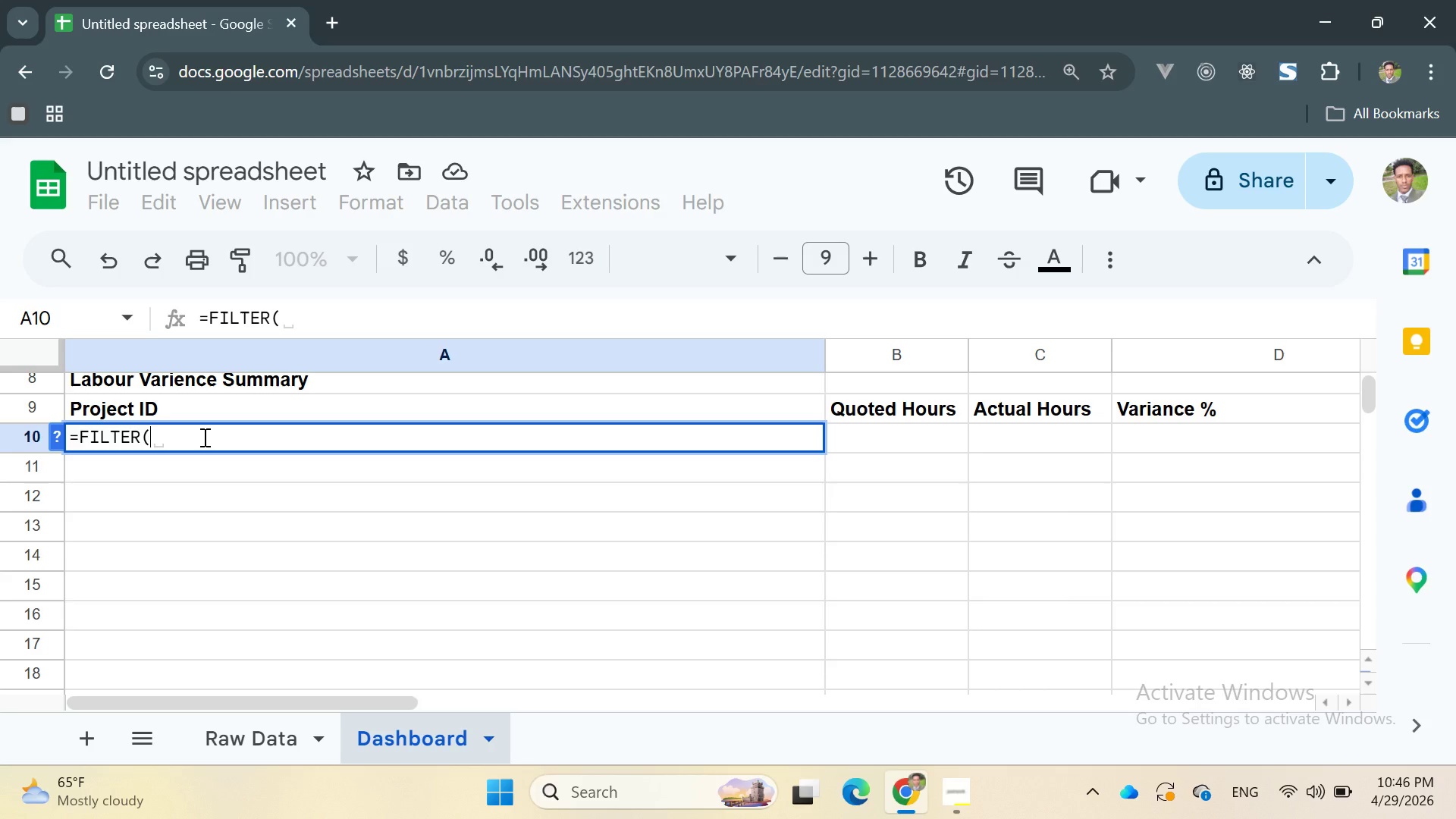 
key(Quote)
 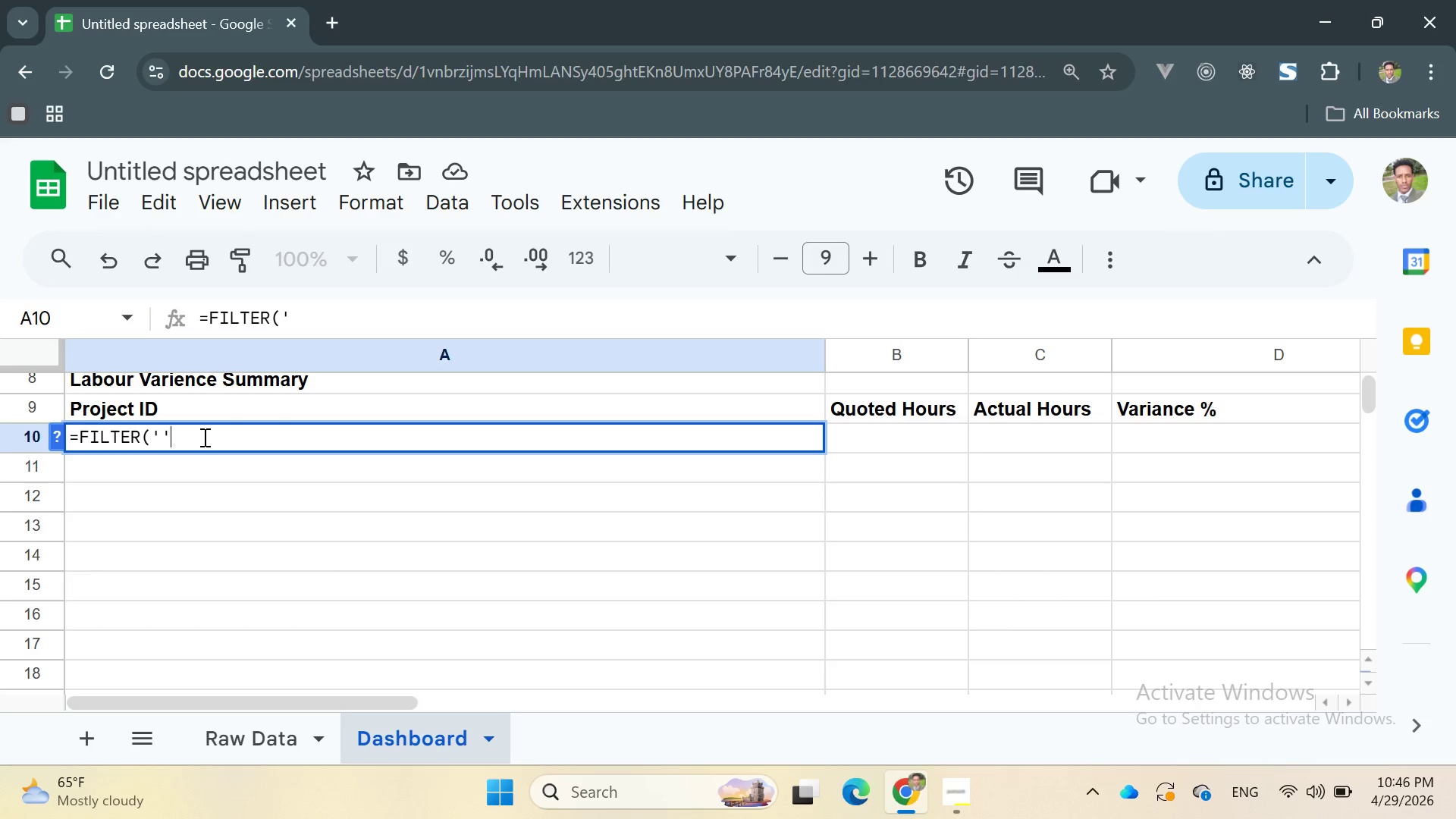 
key(Quote)
 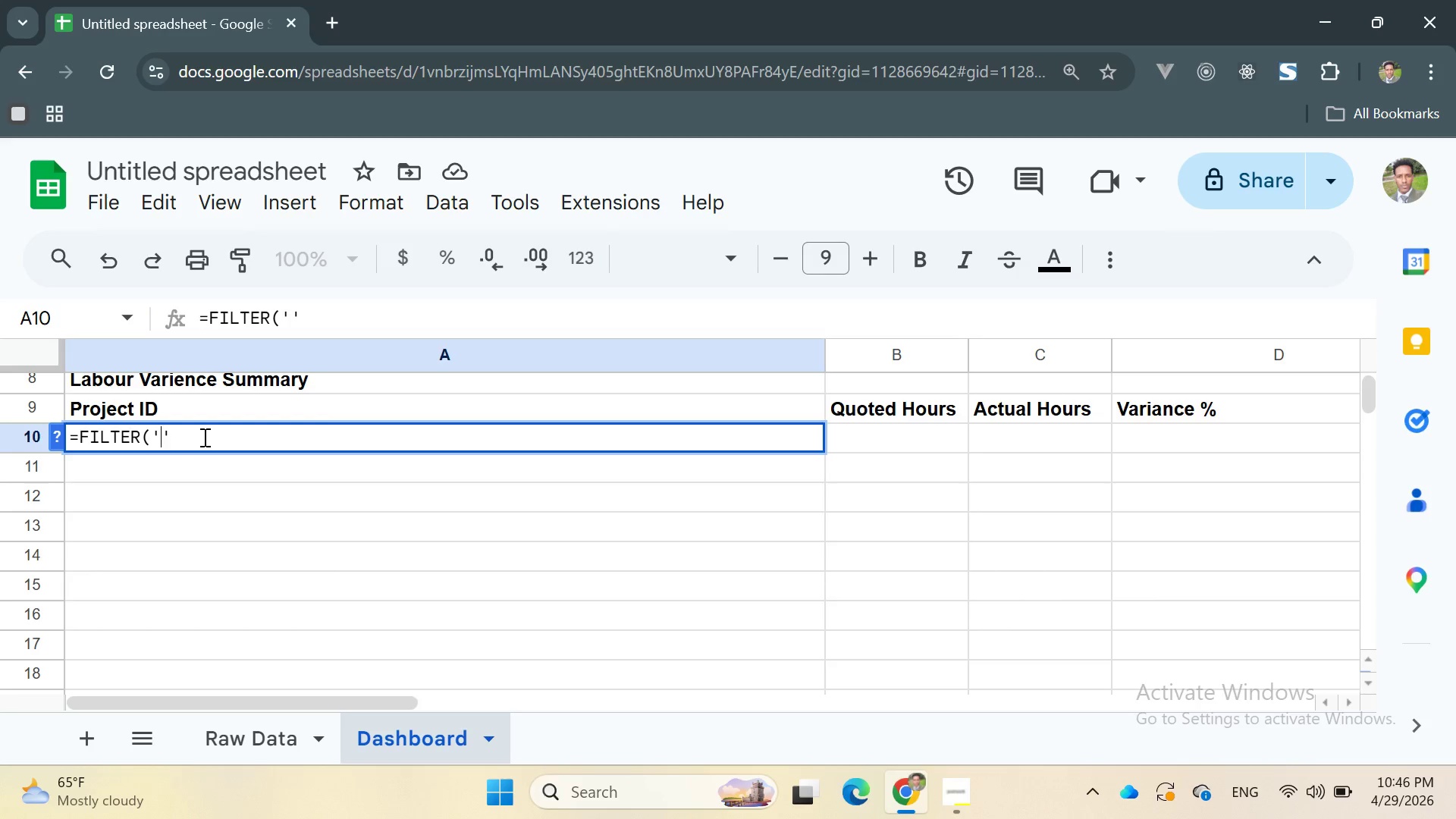 
key(ArrowLeft)
 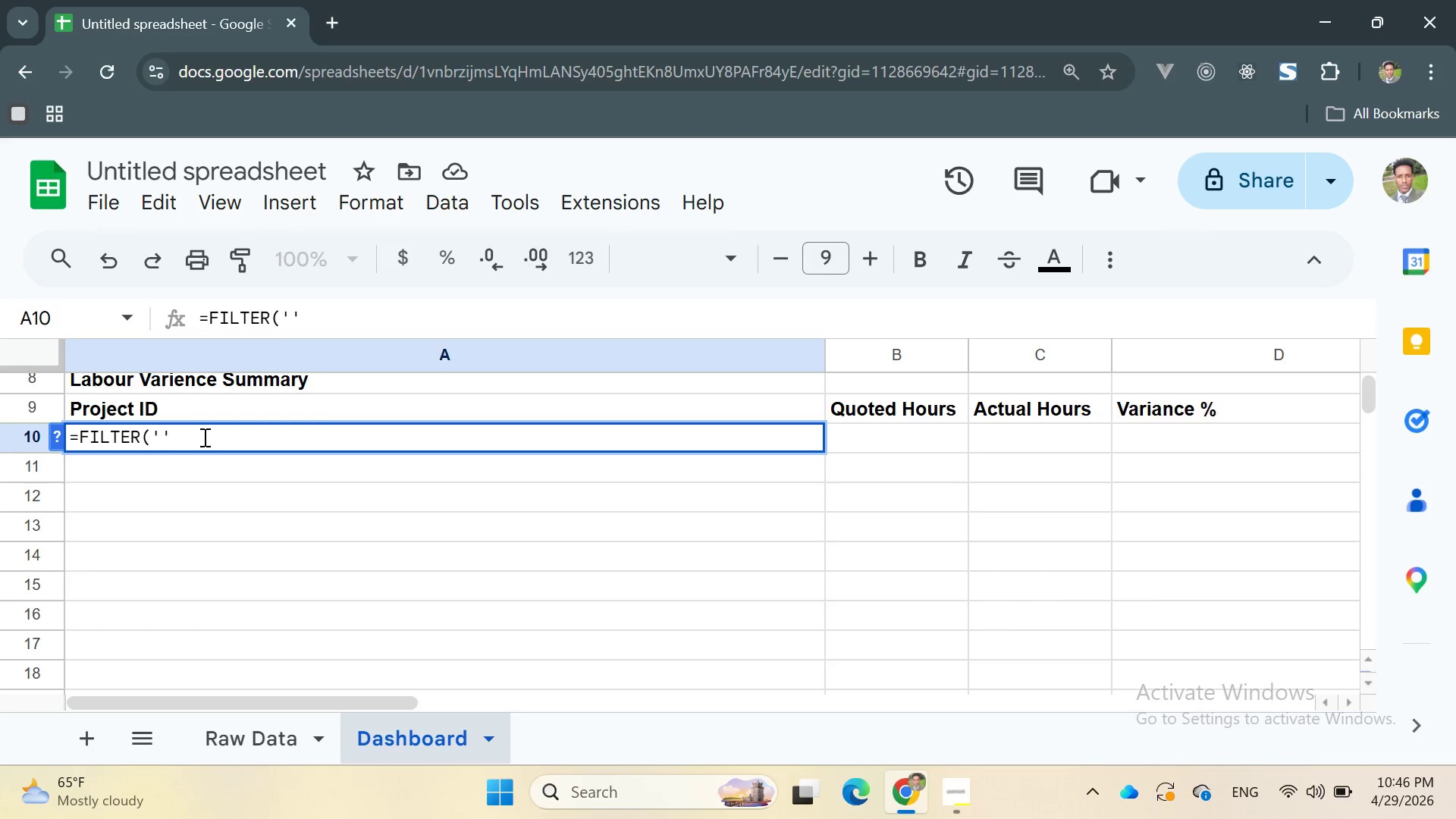 
type(r)
key(Backspace)
type(Raw Data)
 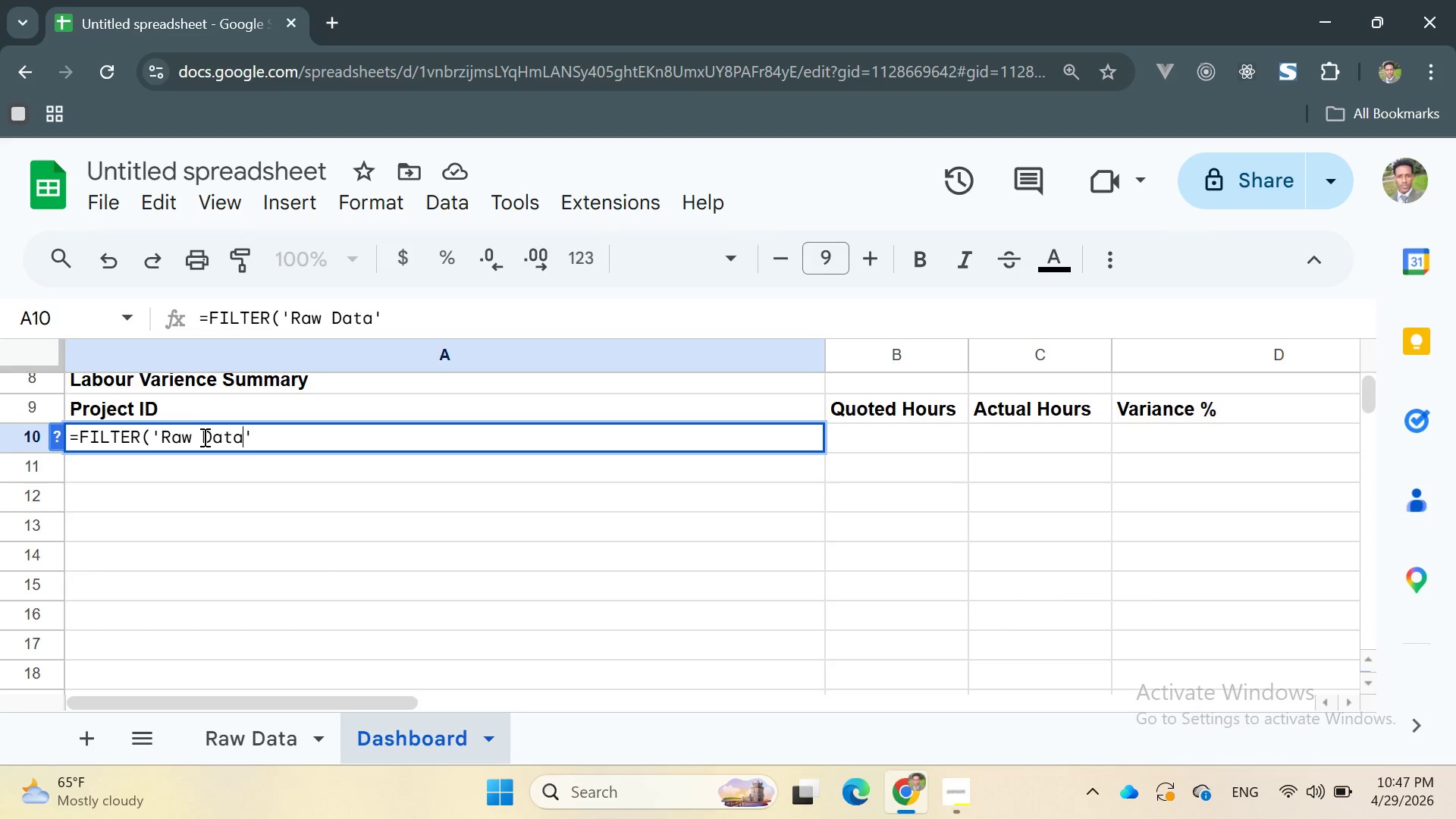 
key(ArrowRight)
 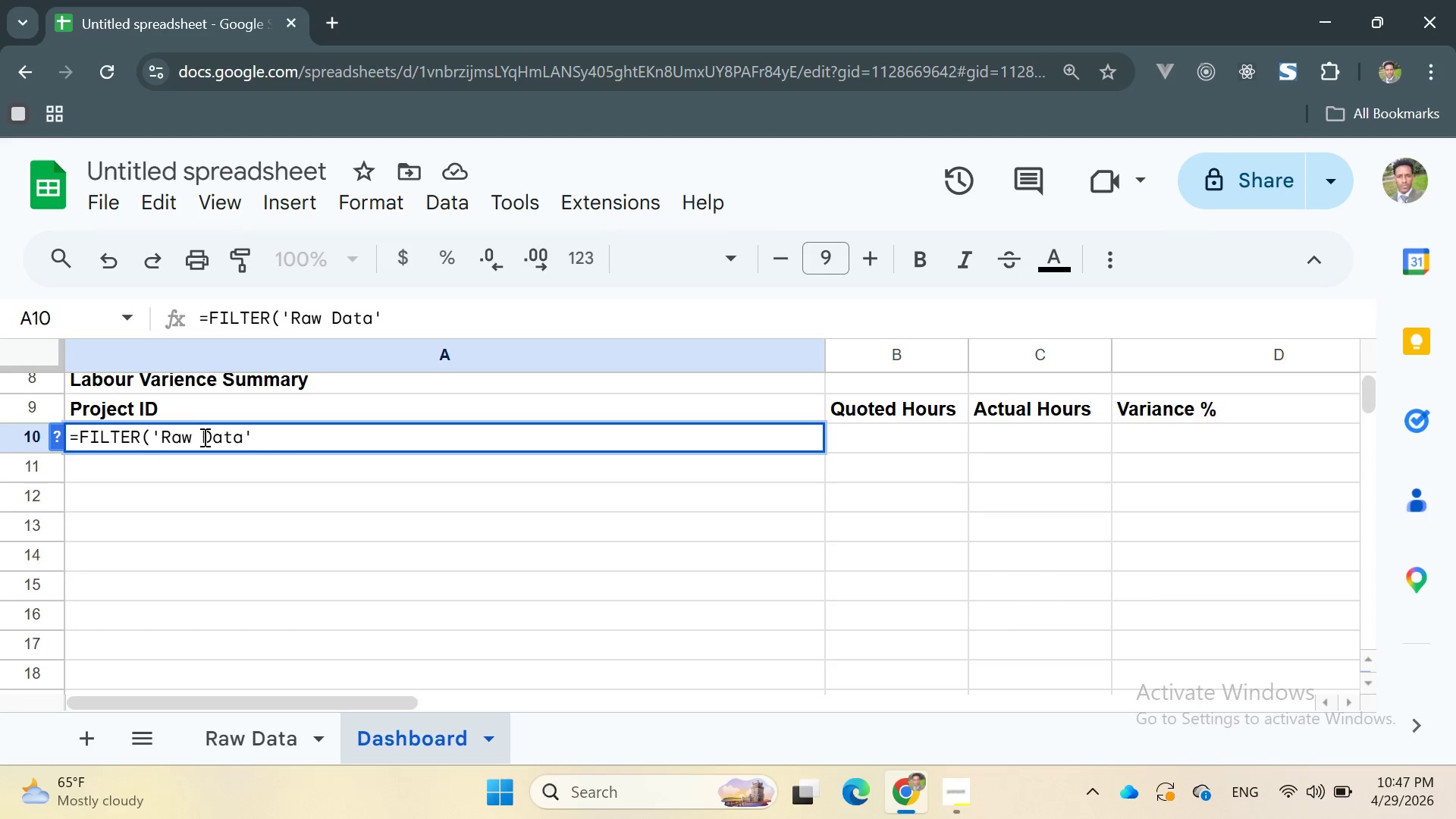 
key(Shift+1)
 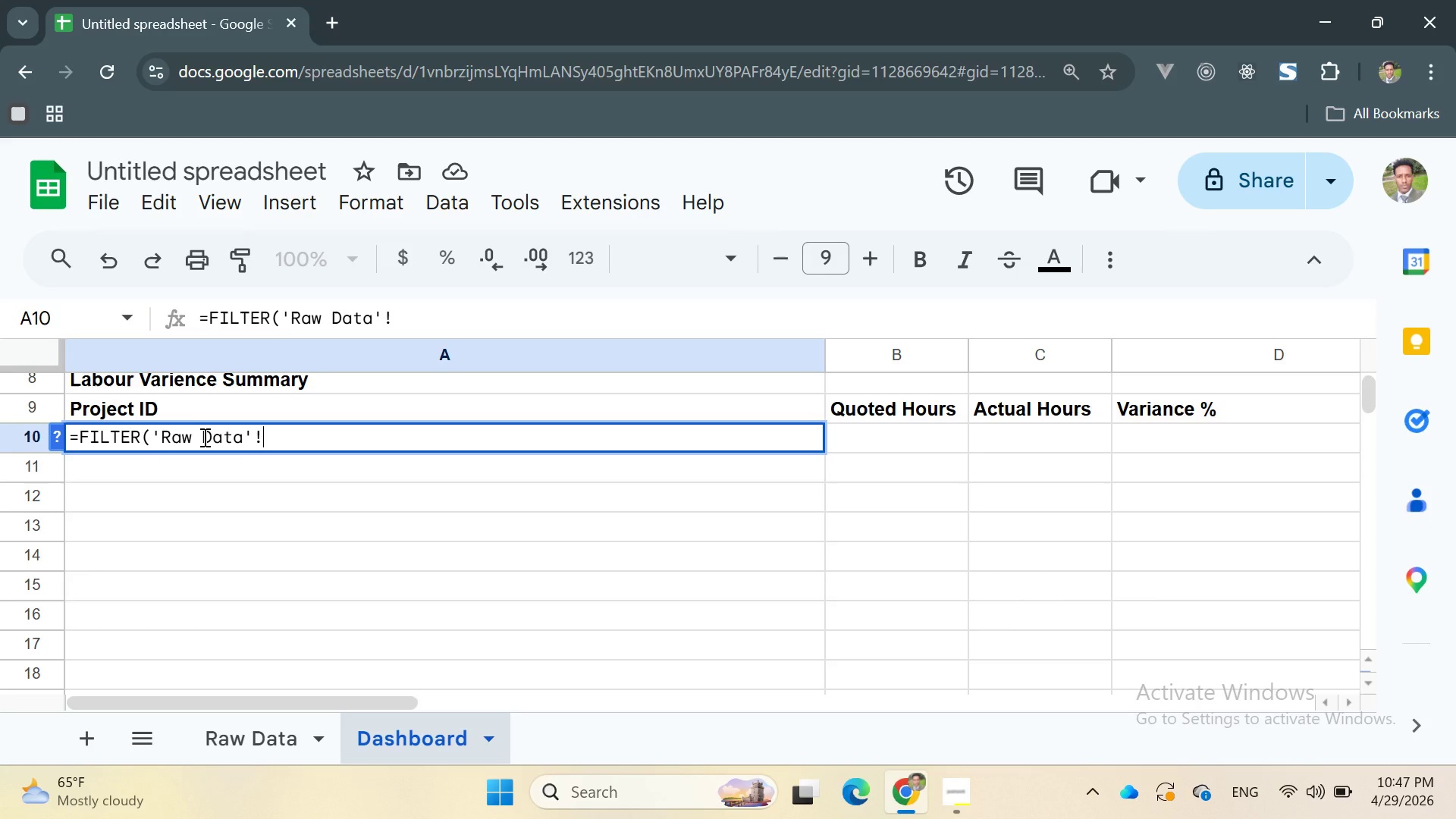 
wait(5.98)
 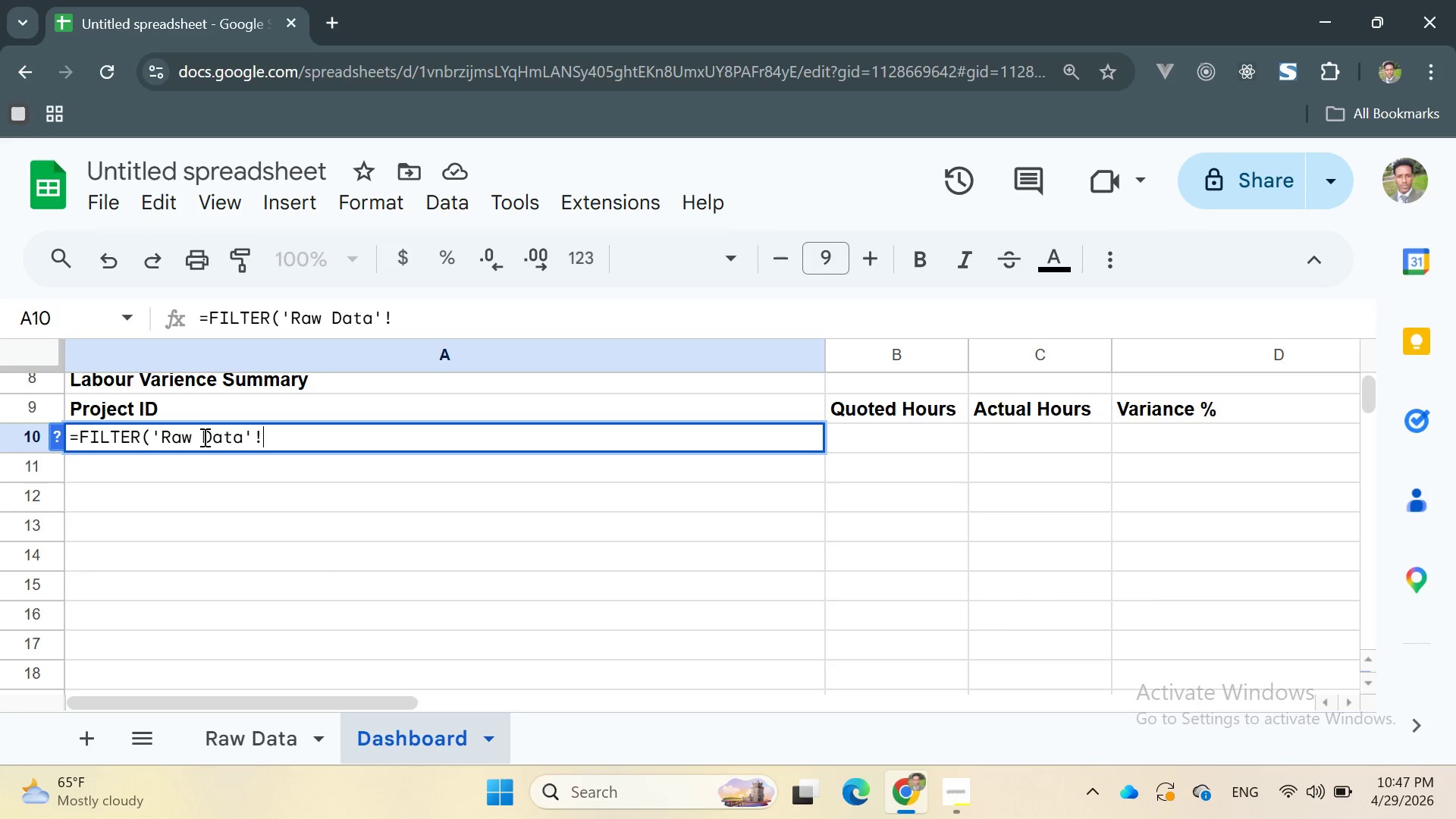 
type(B:B, ABS)
 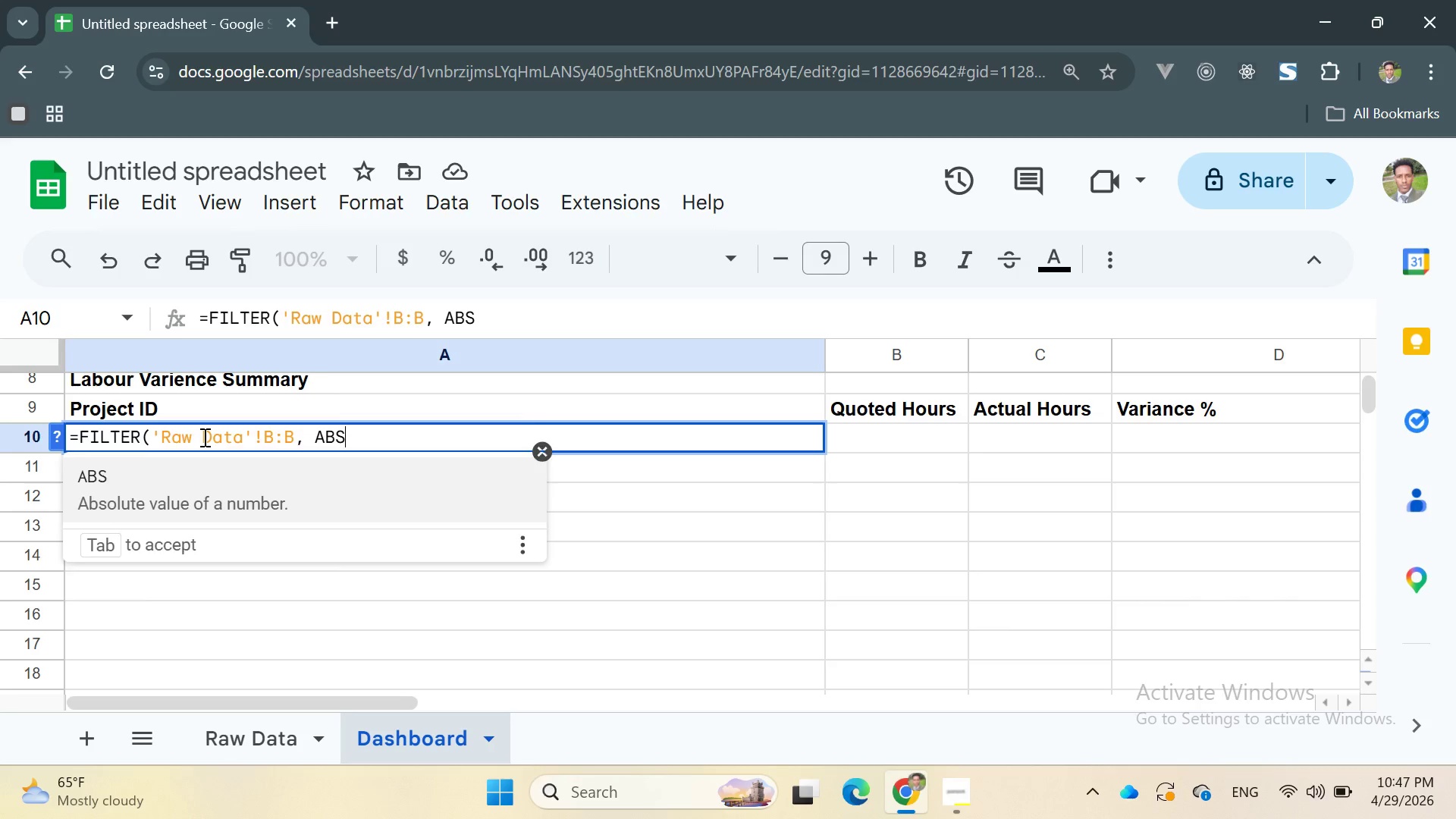 
key(Enter)
 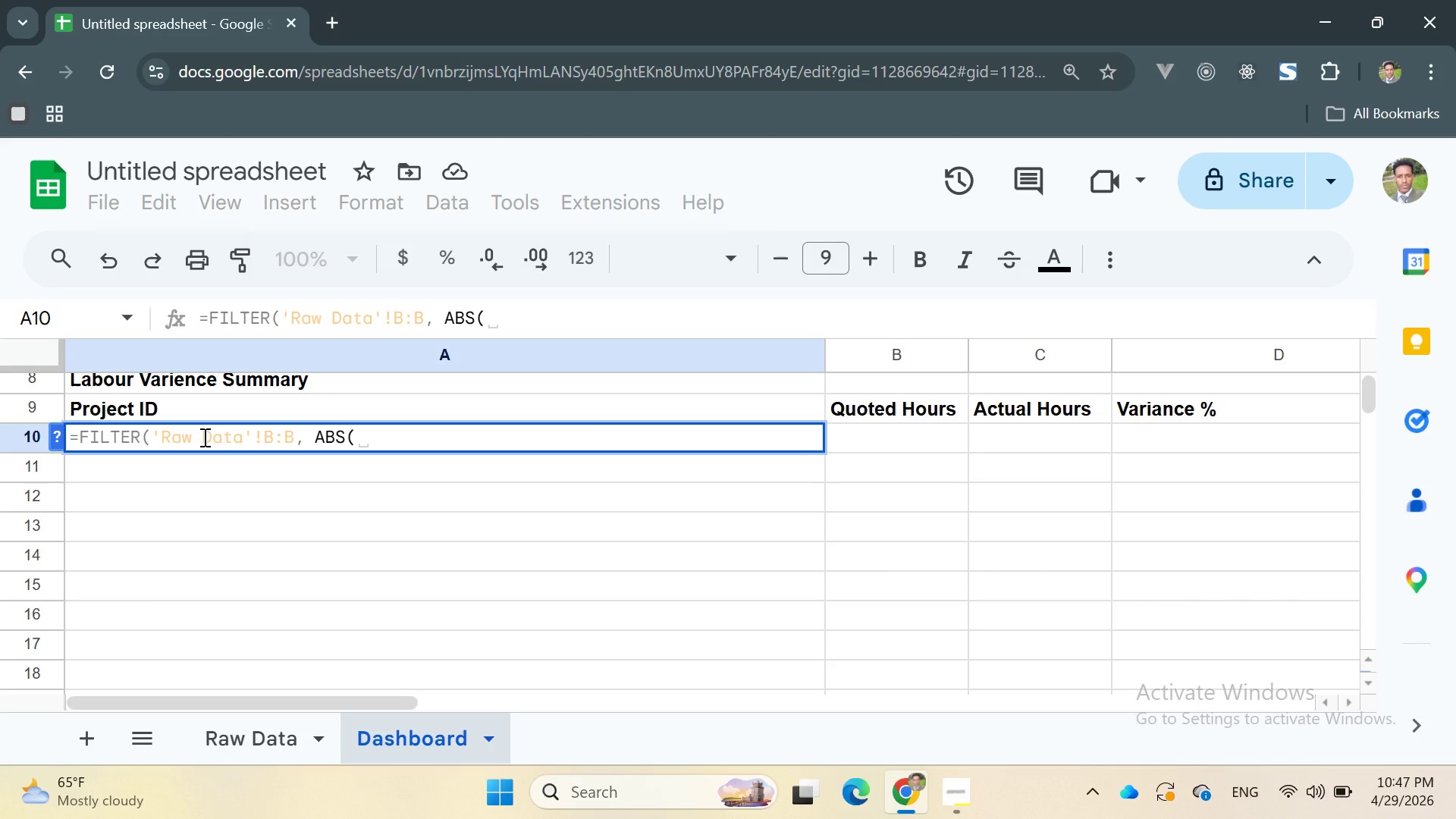 
key(Quote)
 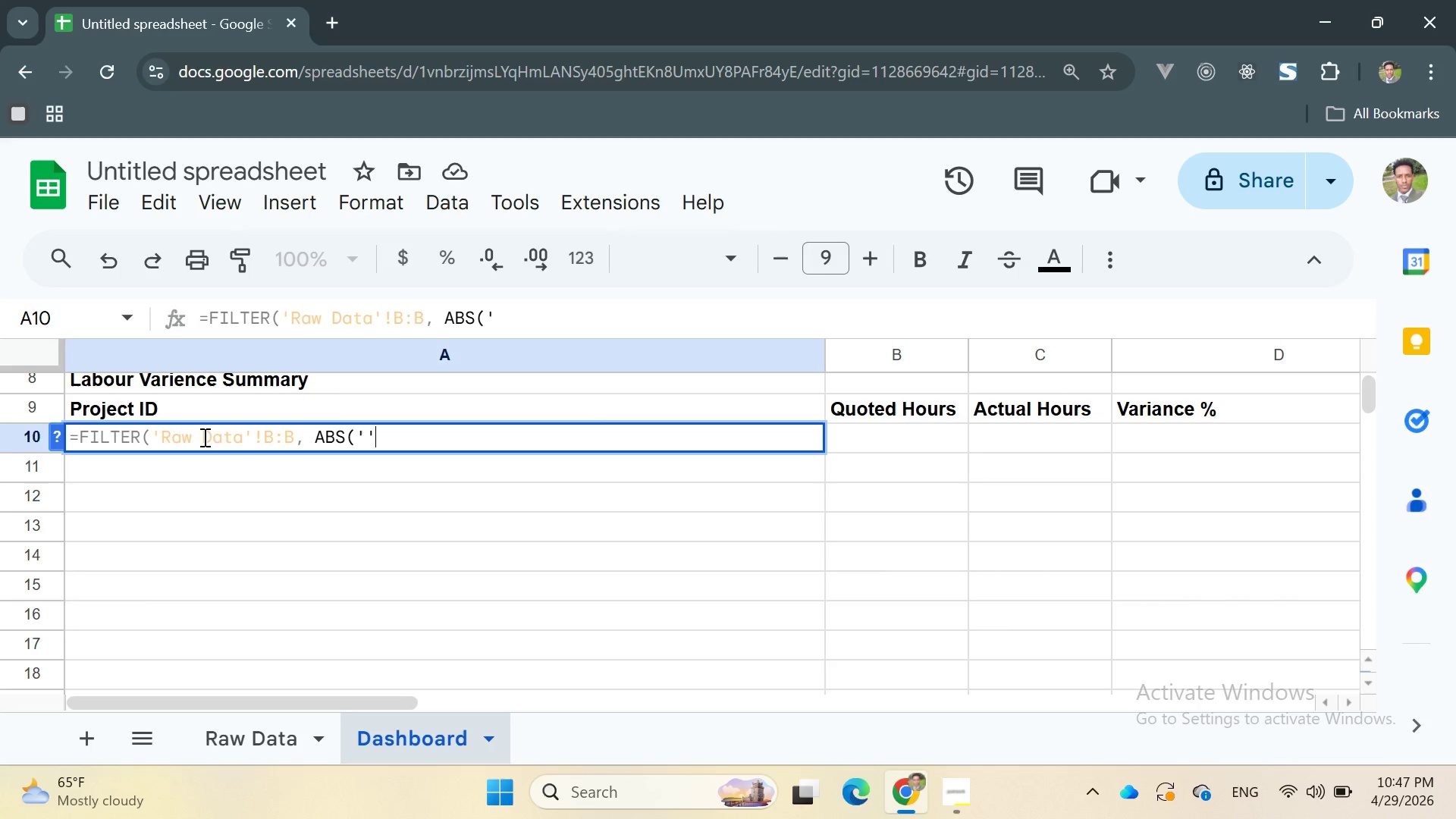 
key(Quote)
 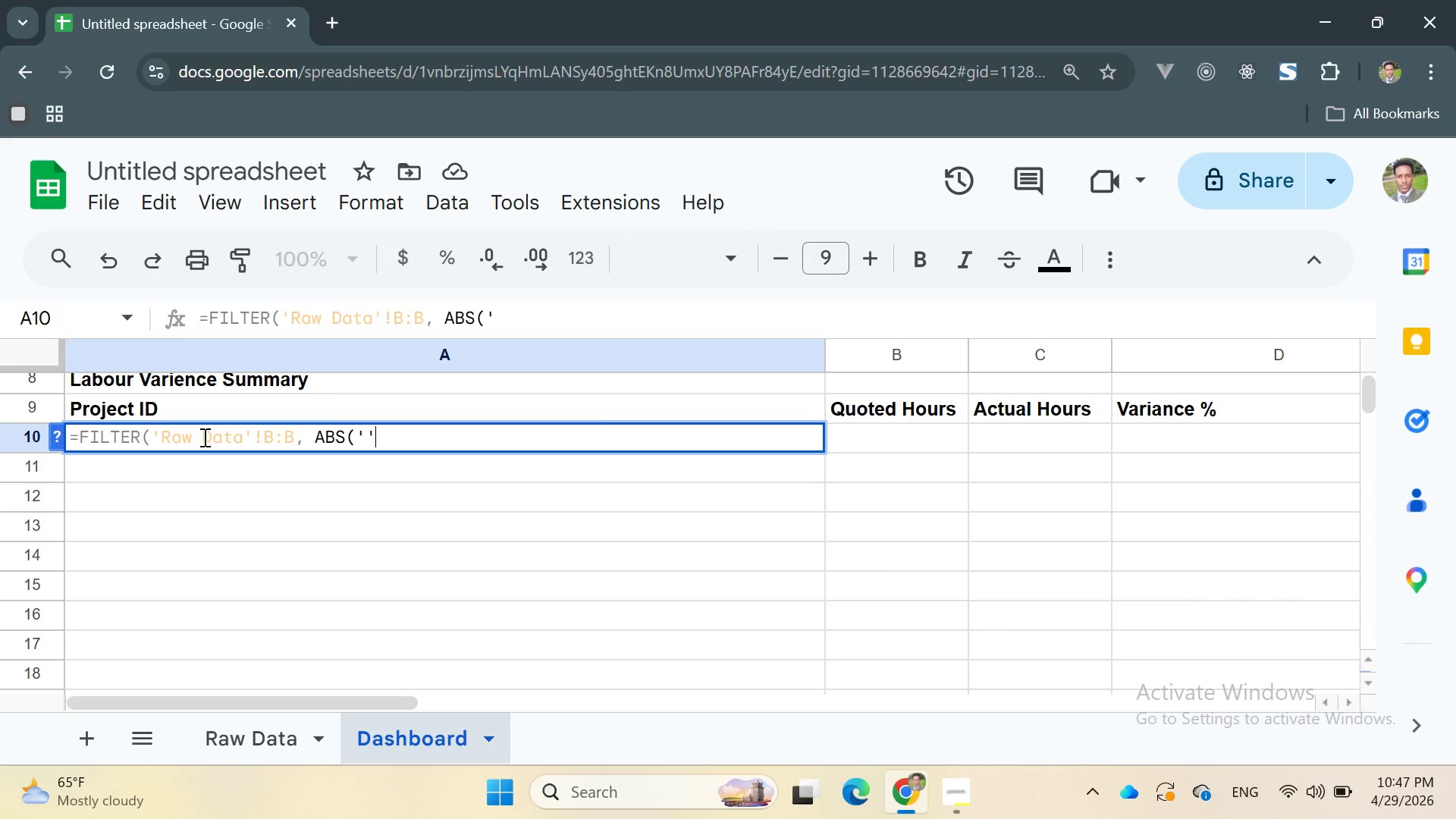 
key(ArrowLeft)
 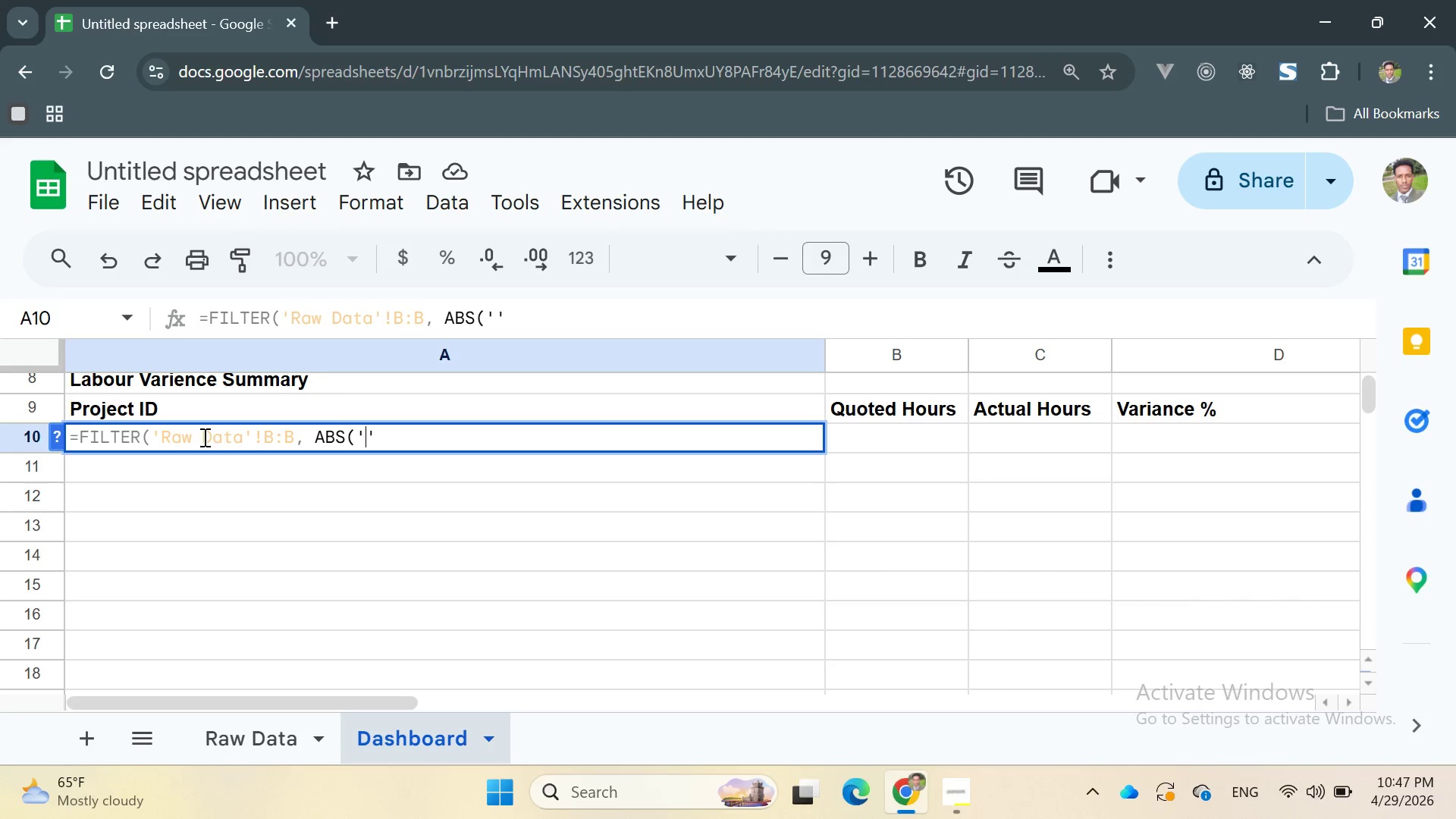 
type(RA)
key(Backspace)
type(aw Dar)
key(Backspace)
type(ta[End])
 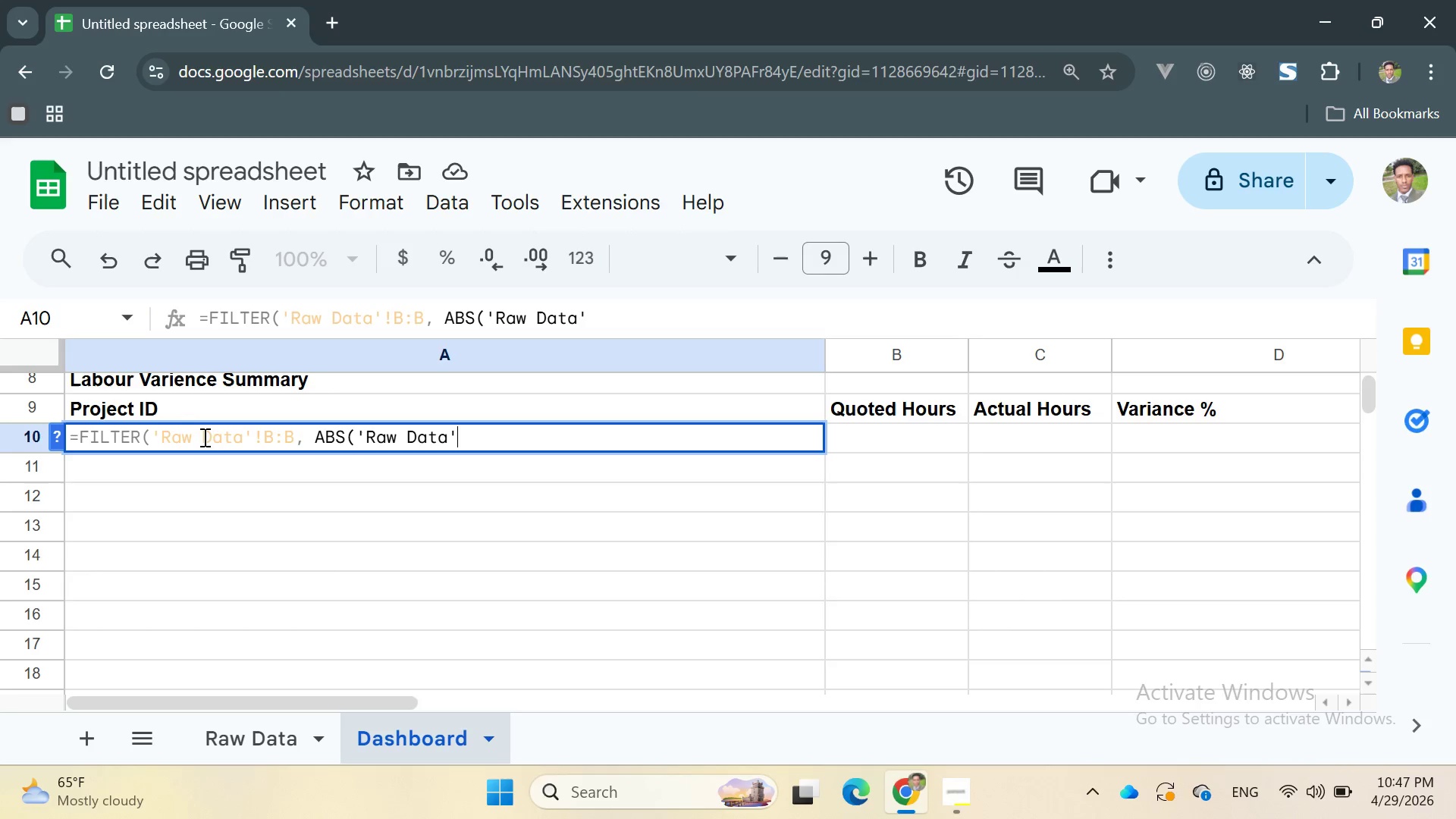 
key(ArrowRight)
 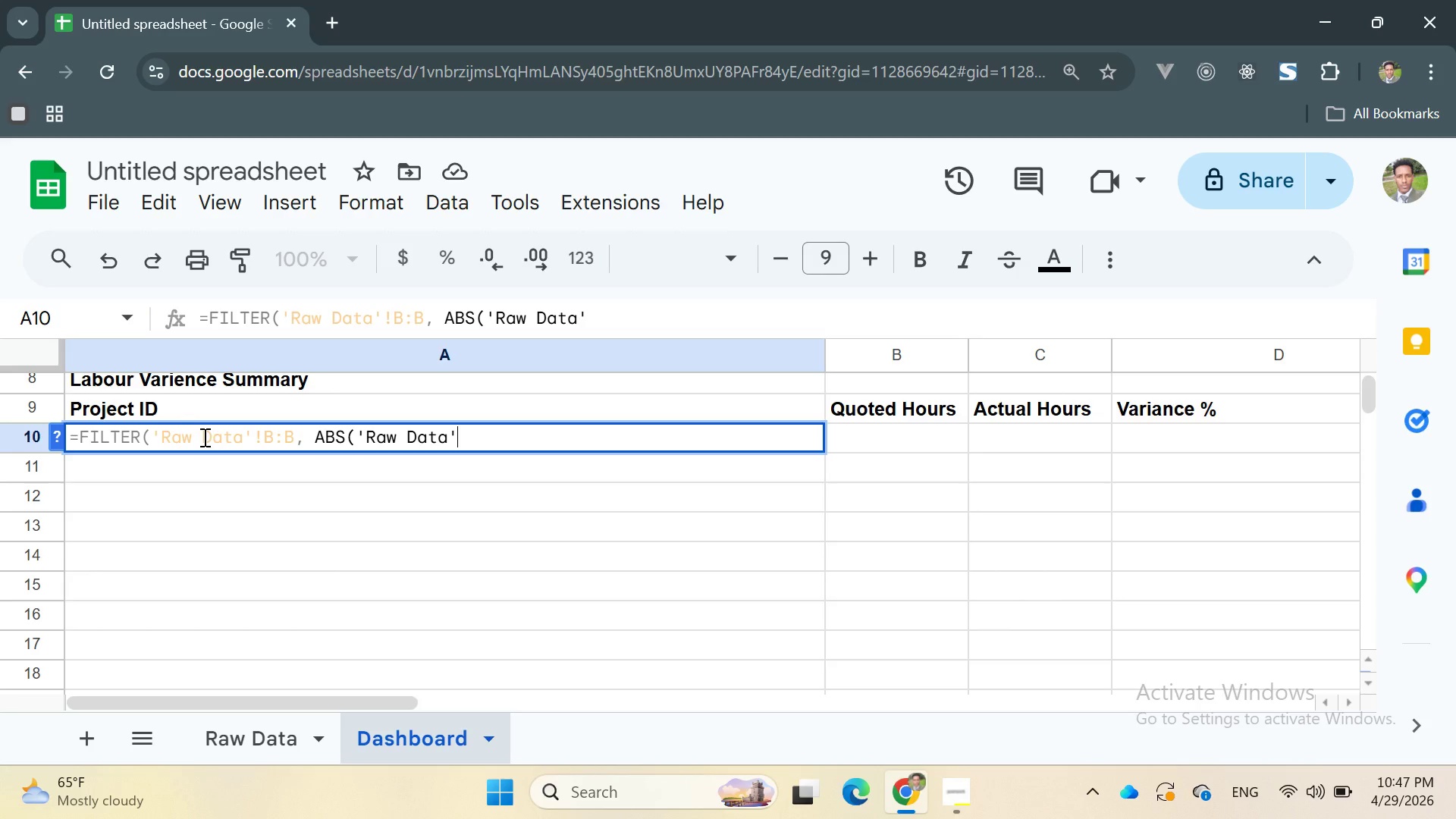 
key(Shift+1)
 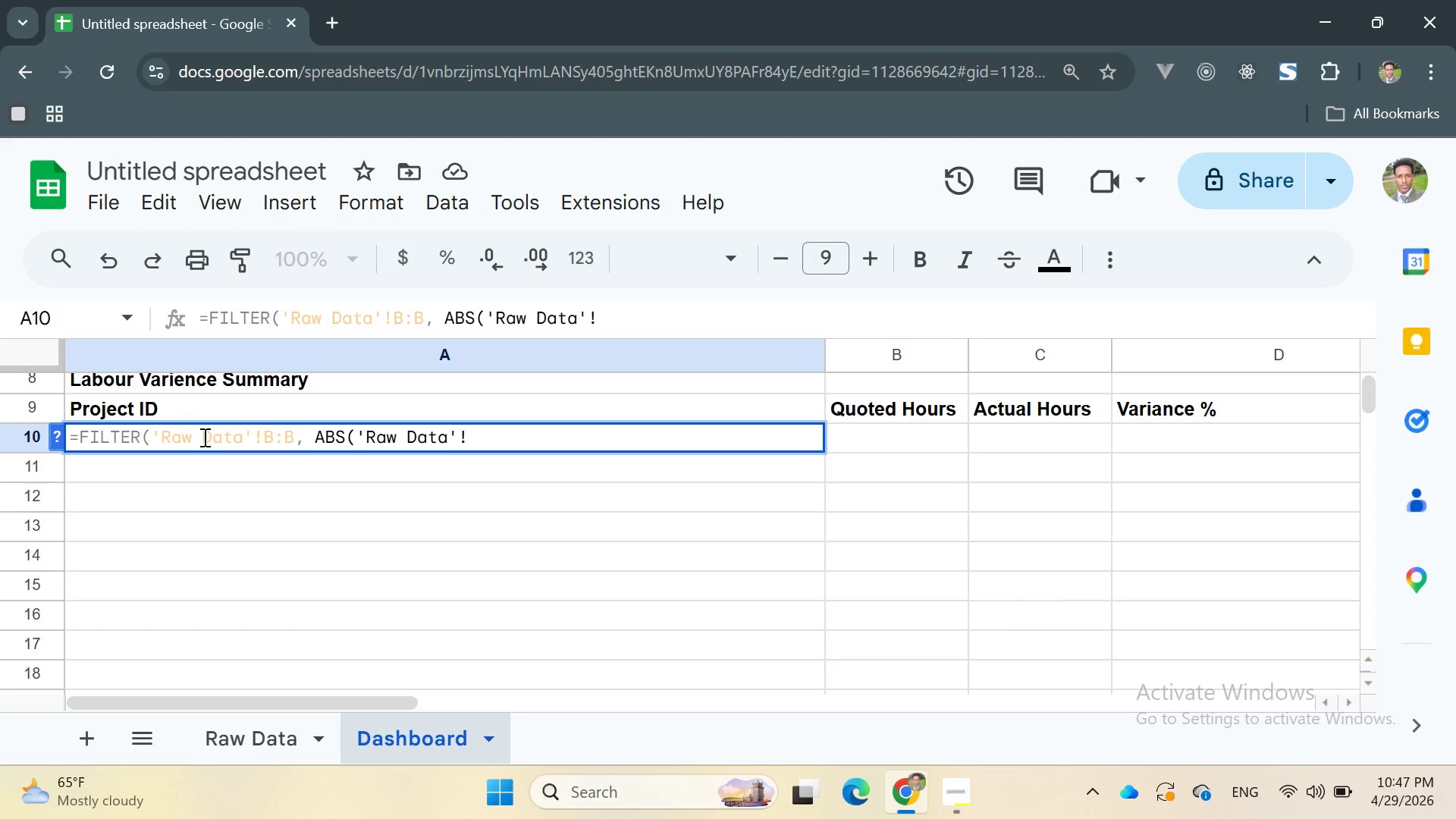 
key(CapsLock)
 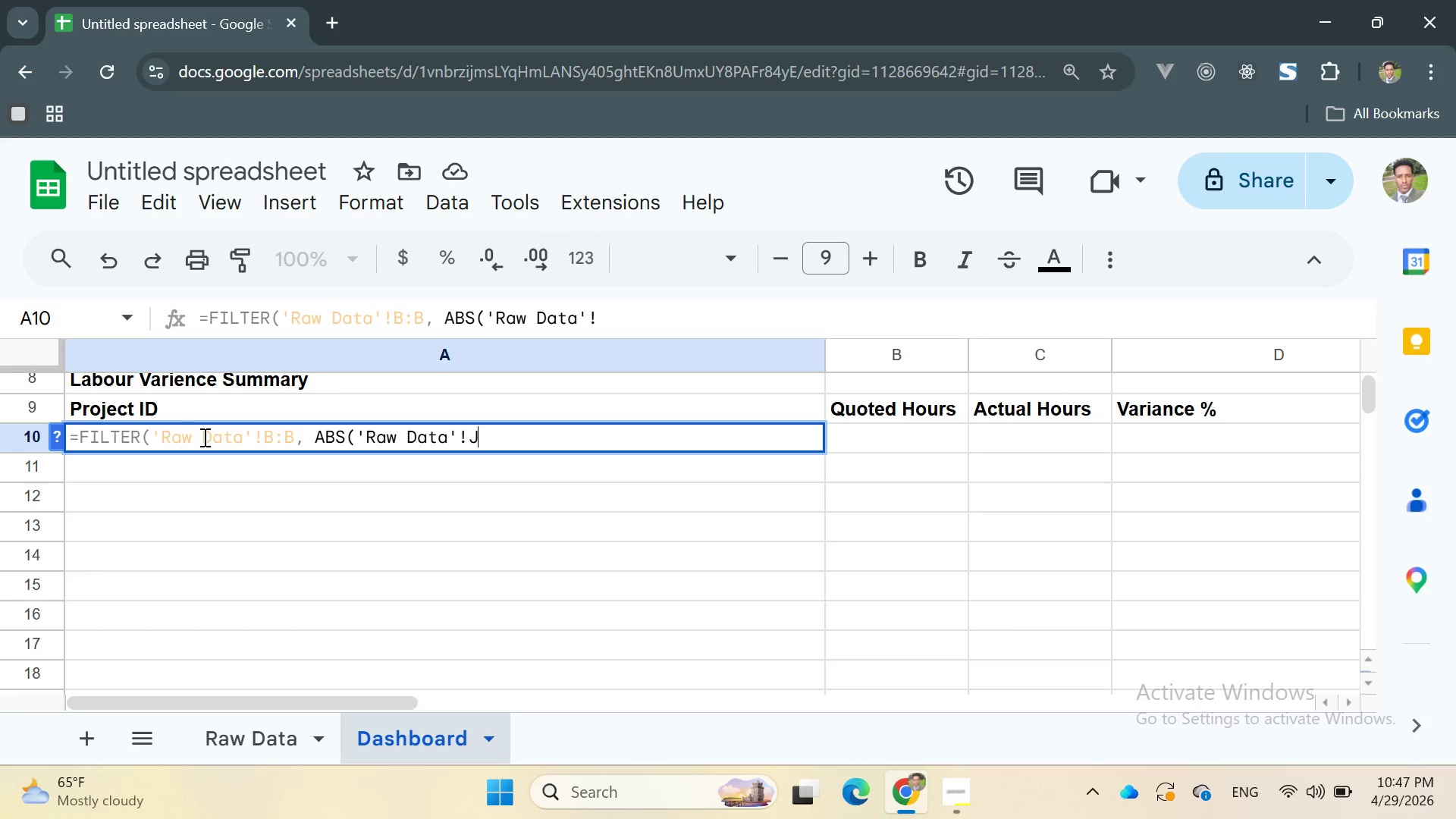 
key(J)
 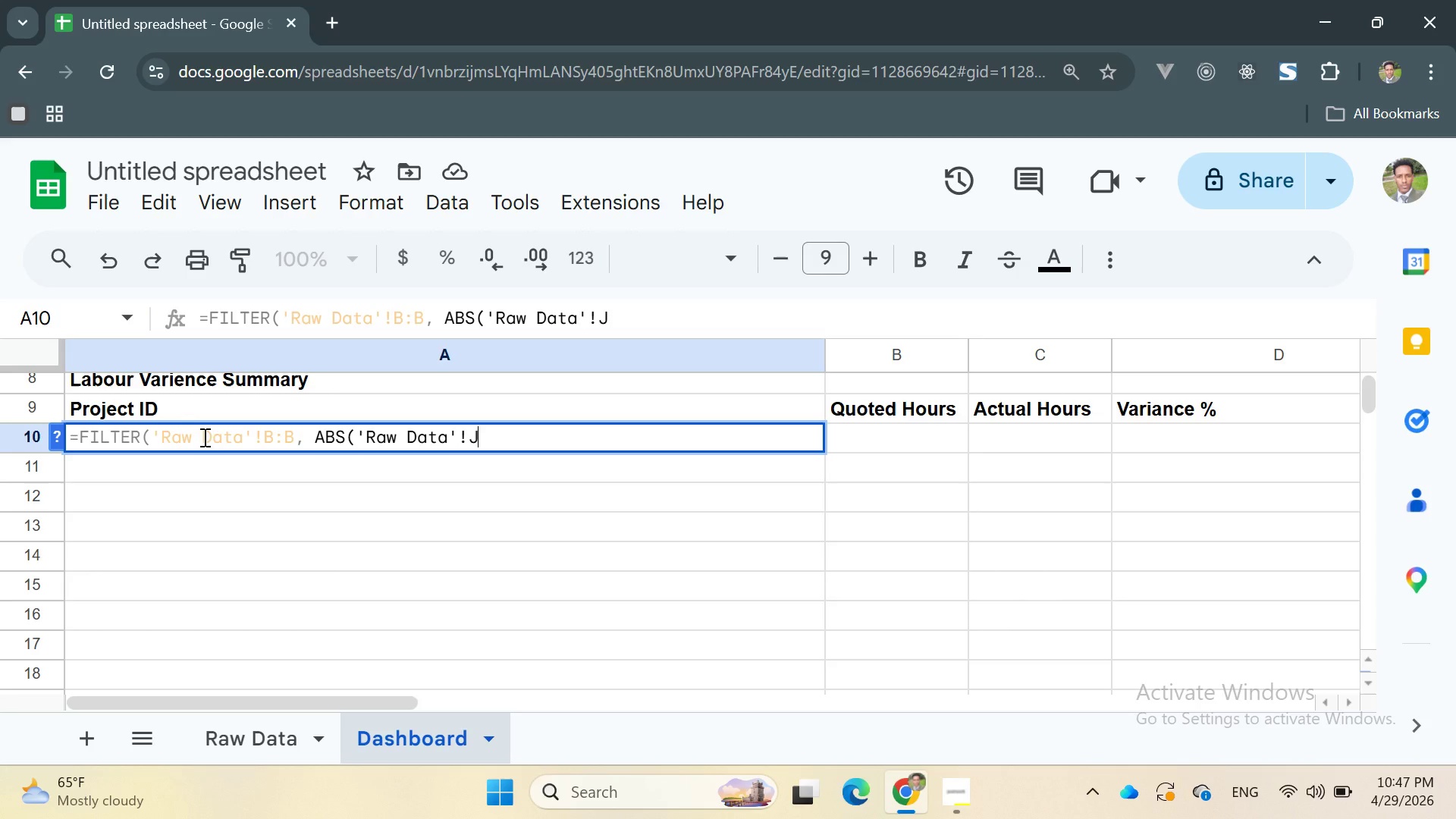 
key(Shift+Semicolon)
 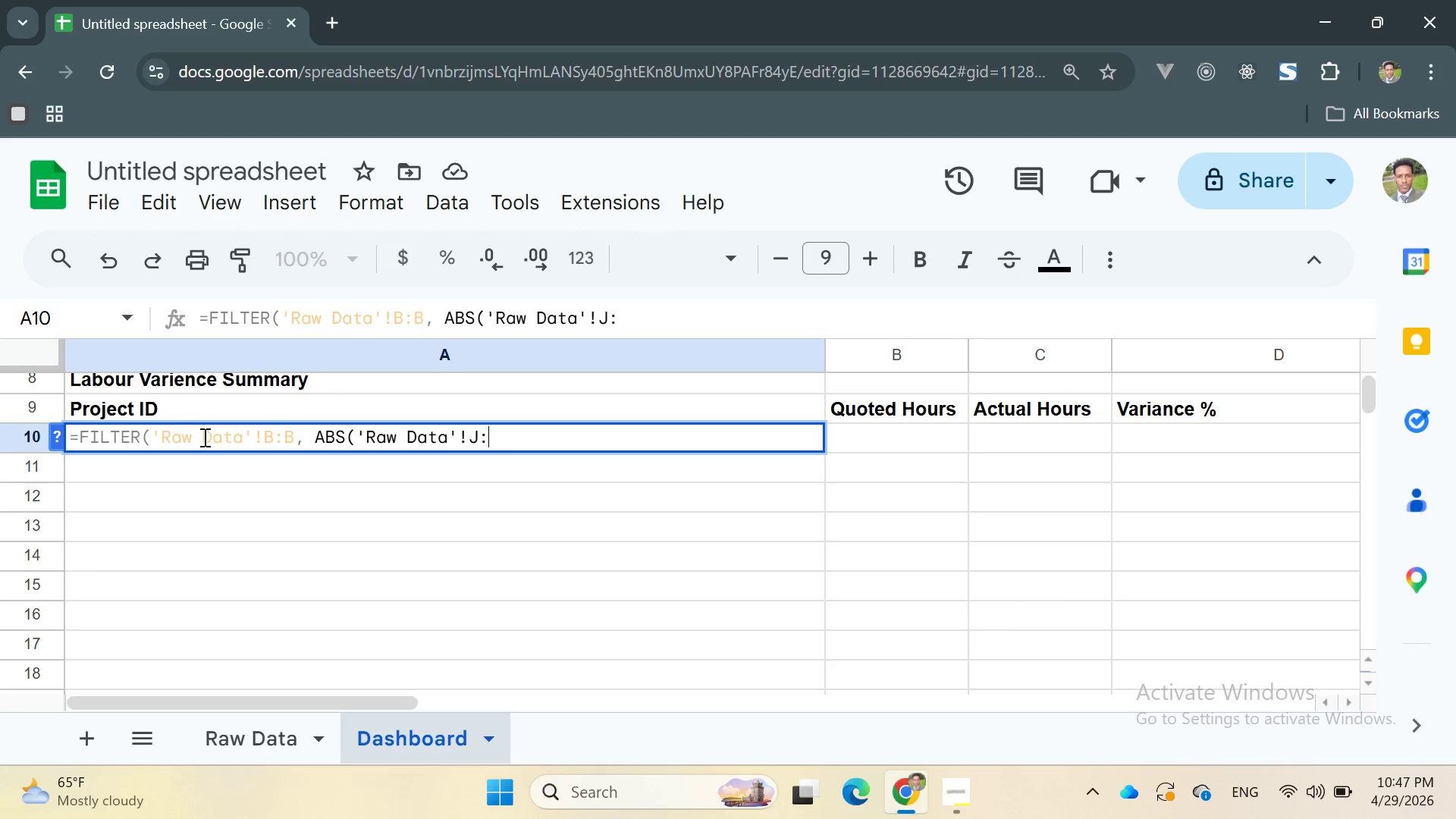 
key(J)
 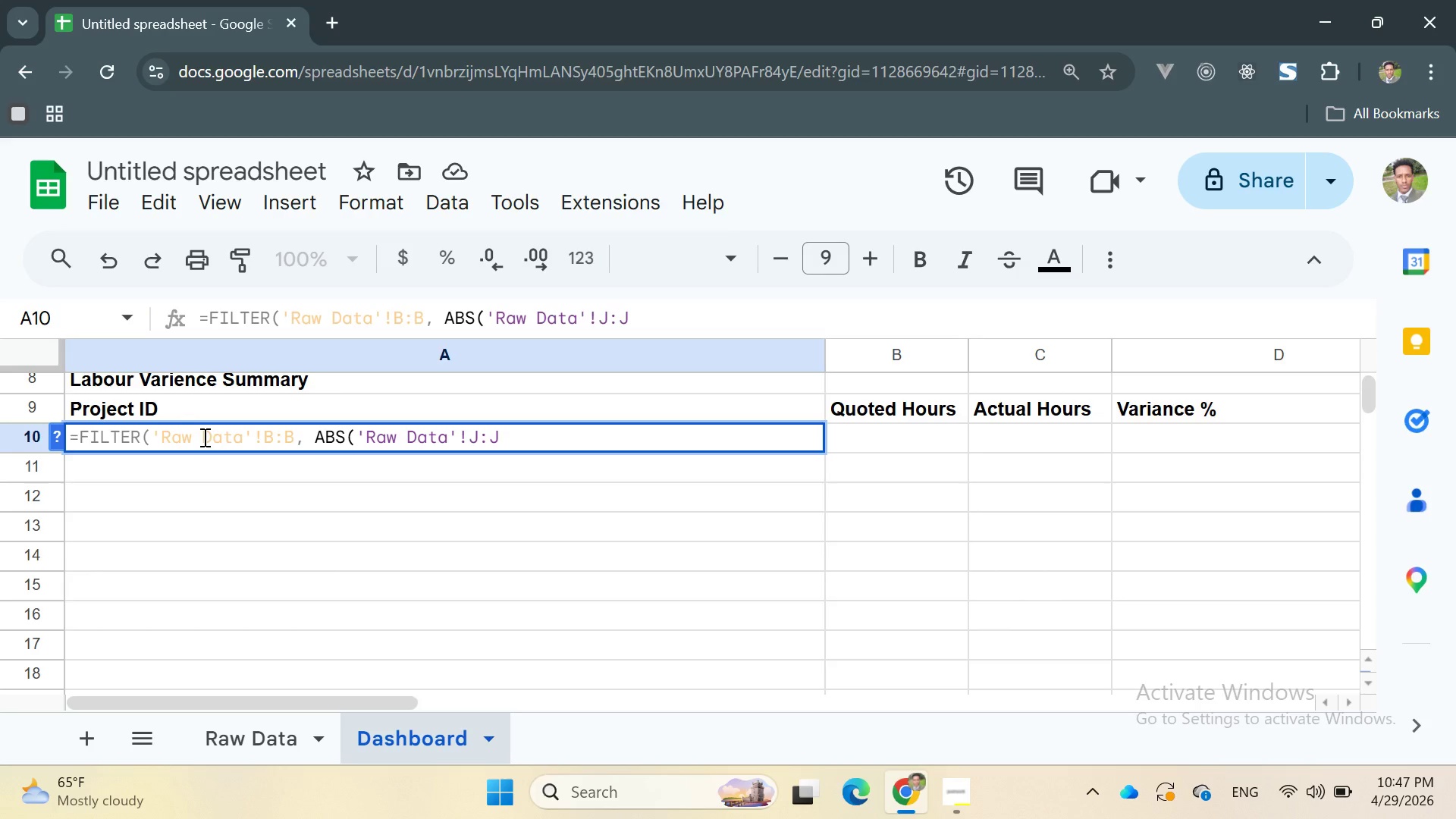 
type()>0.15)
 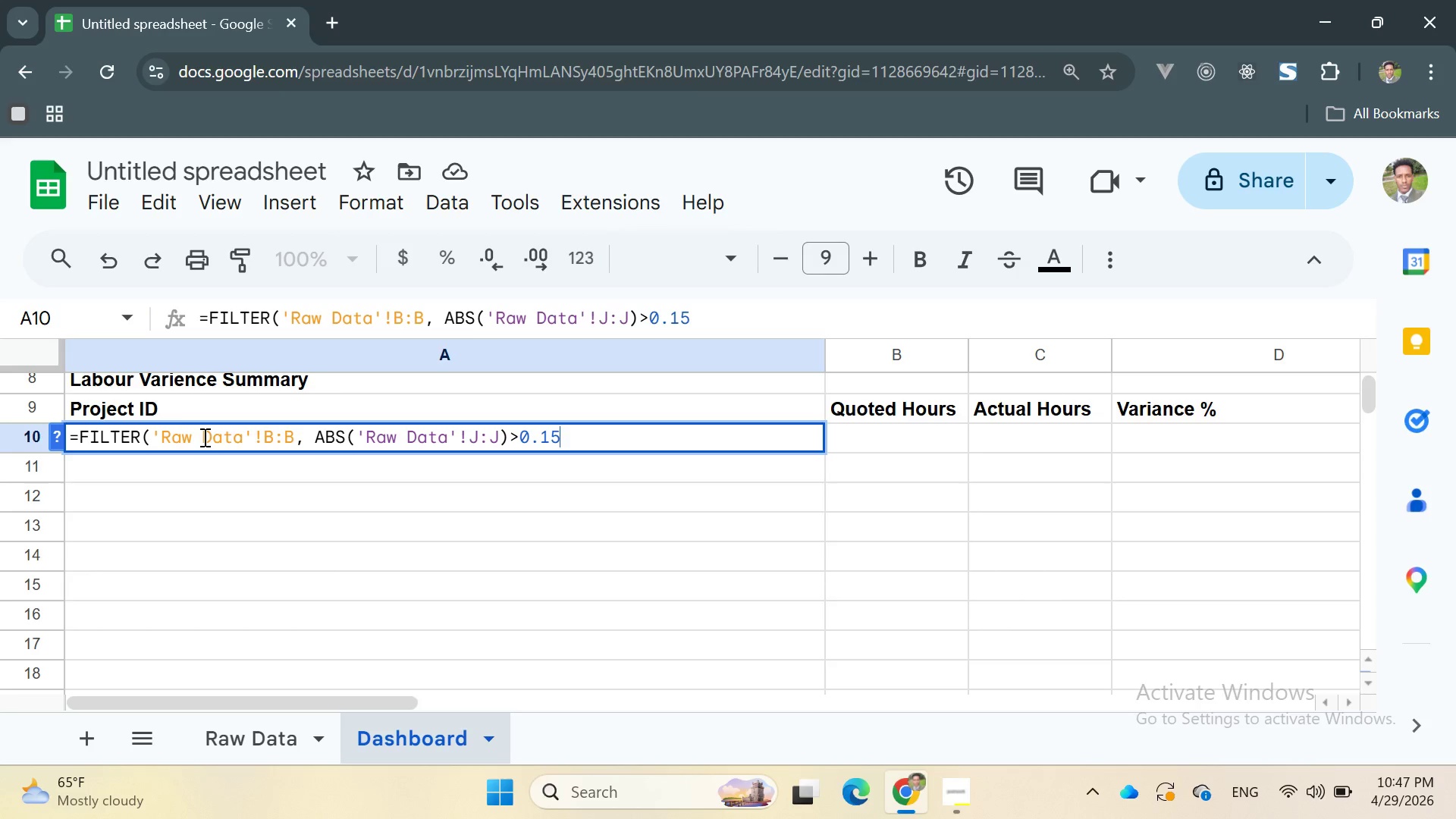 
key(Enter)
 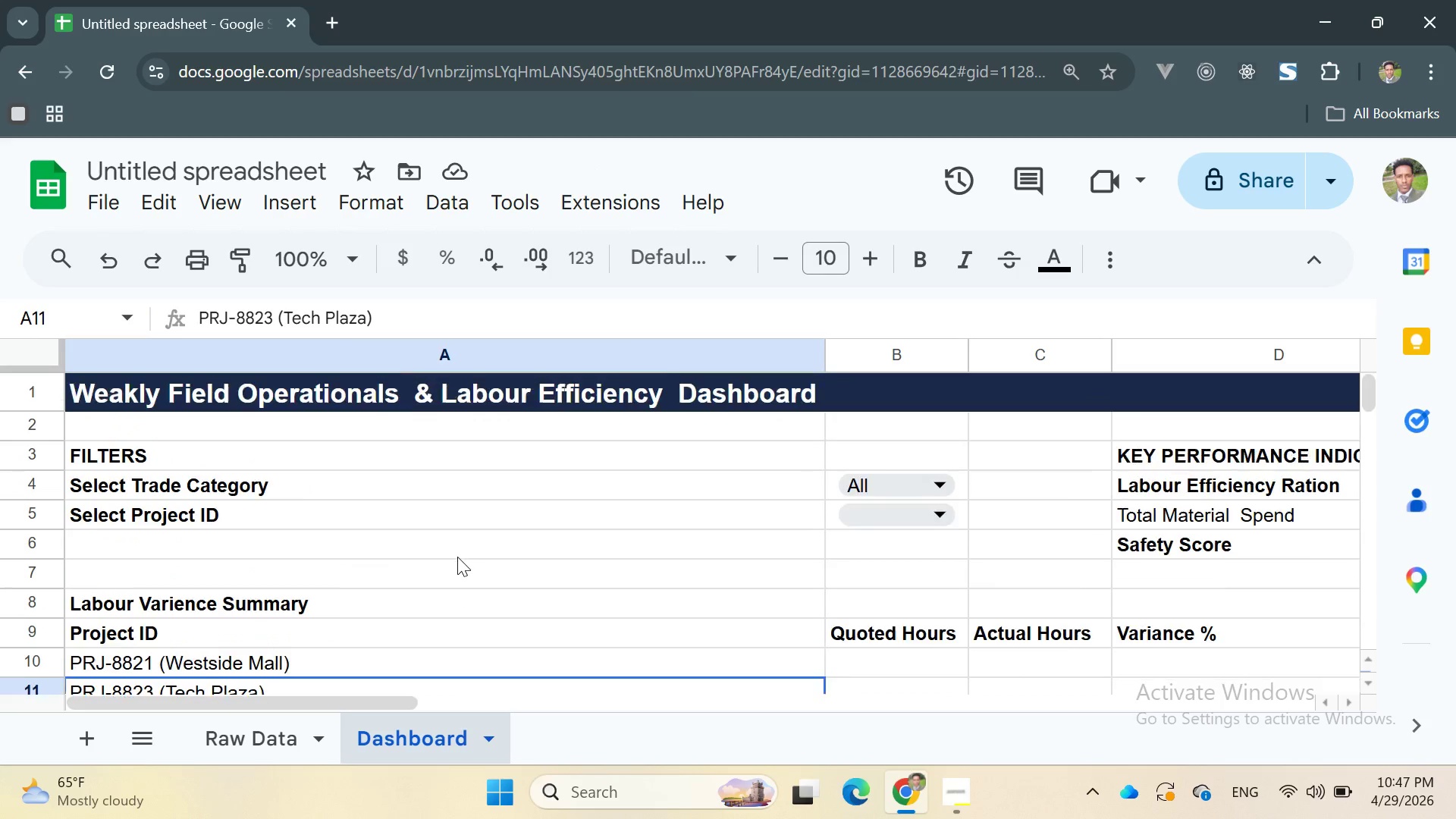 
wait(7.17)
 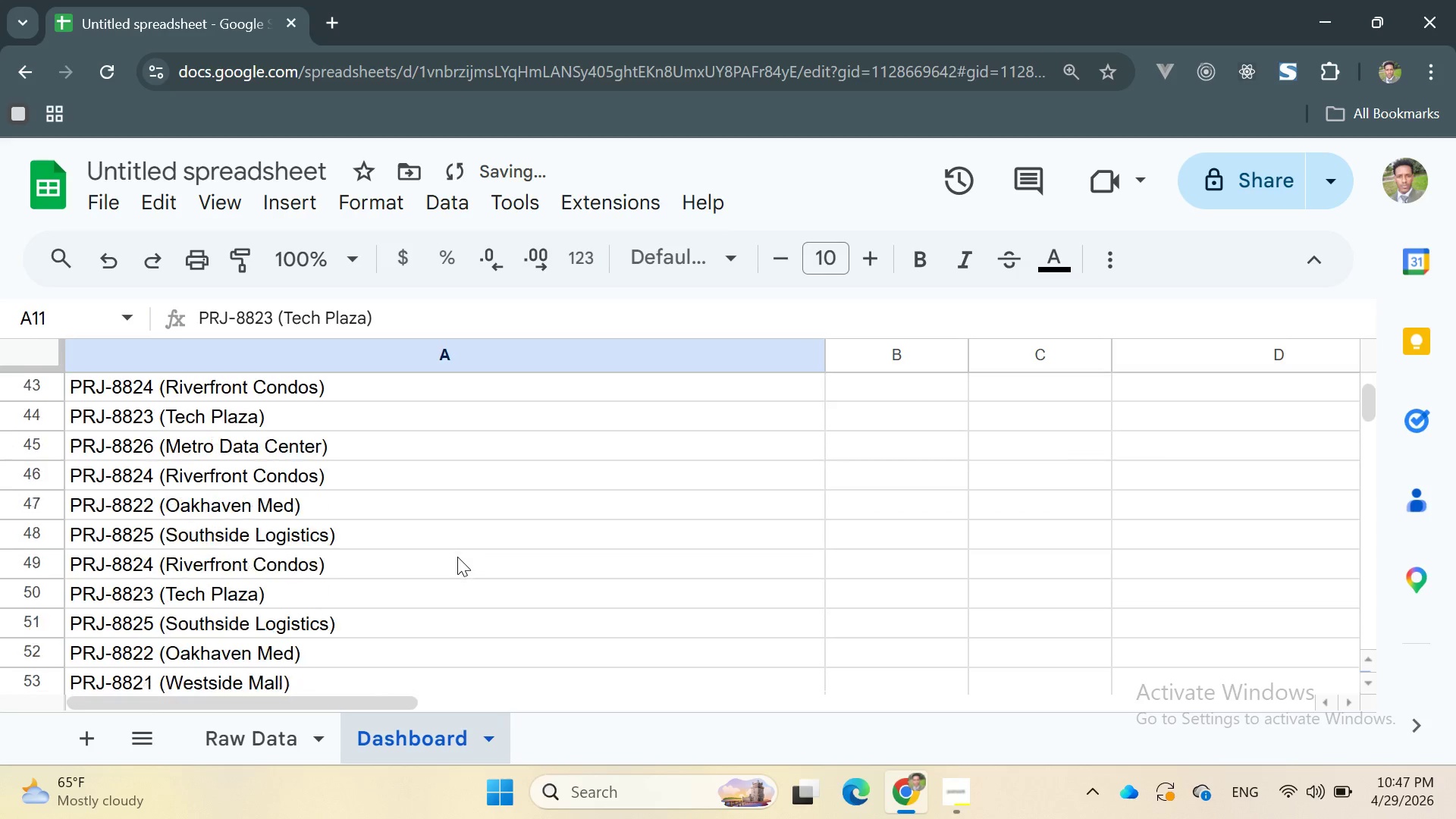 
left_click([805, 544])
 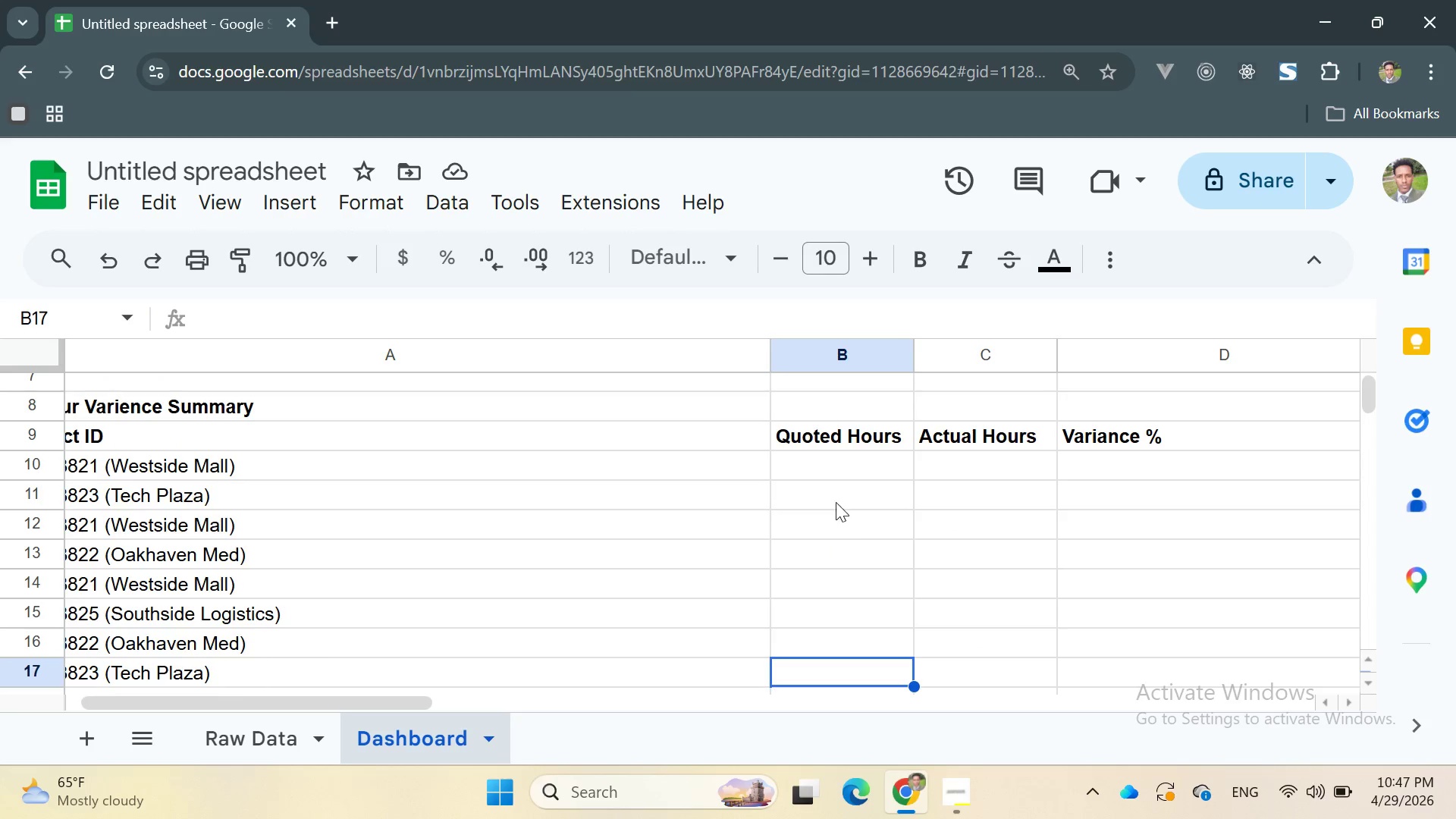 
left_click([822, 479])
 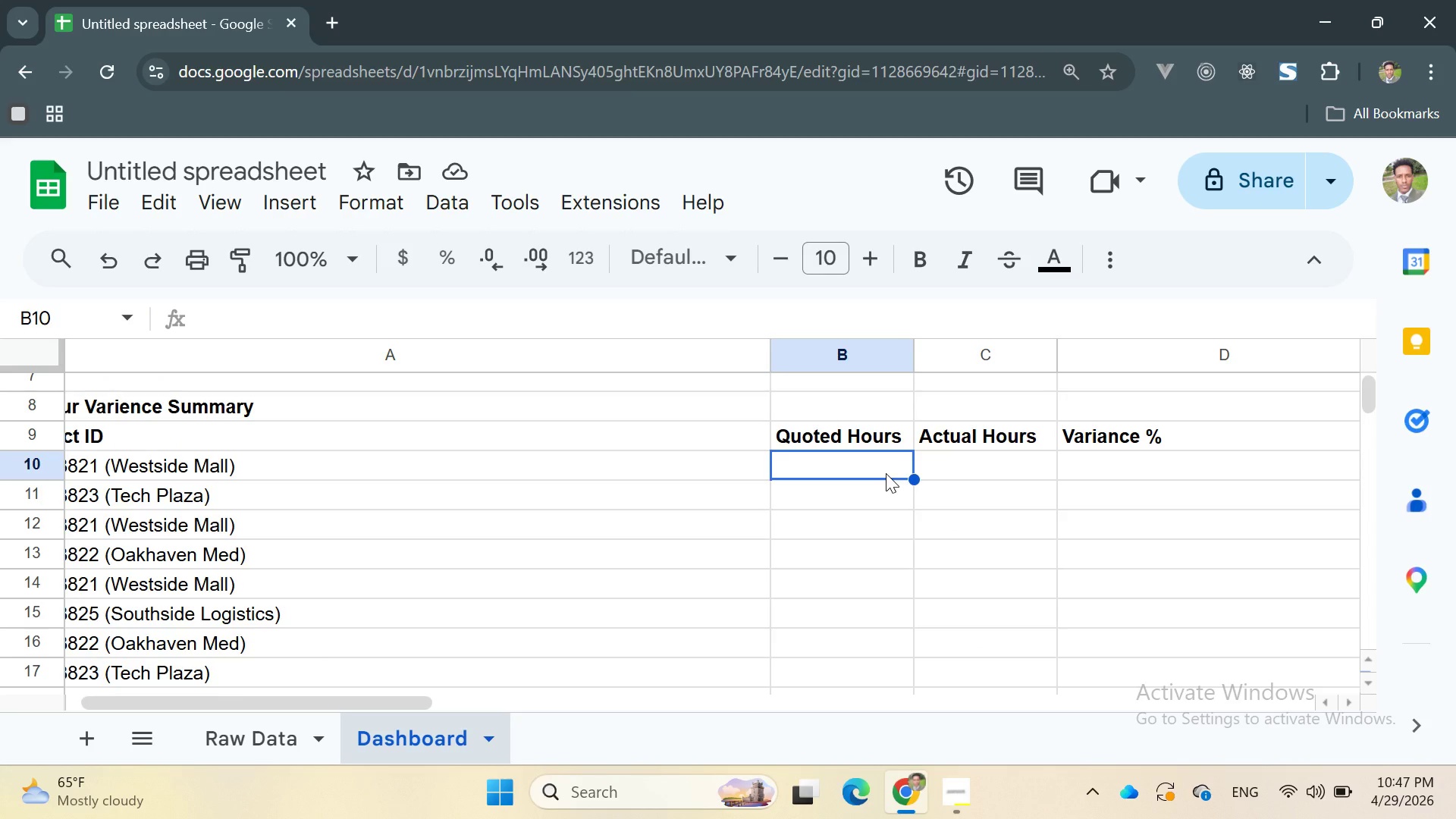 
wait(5.83)
 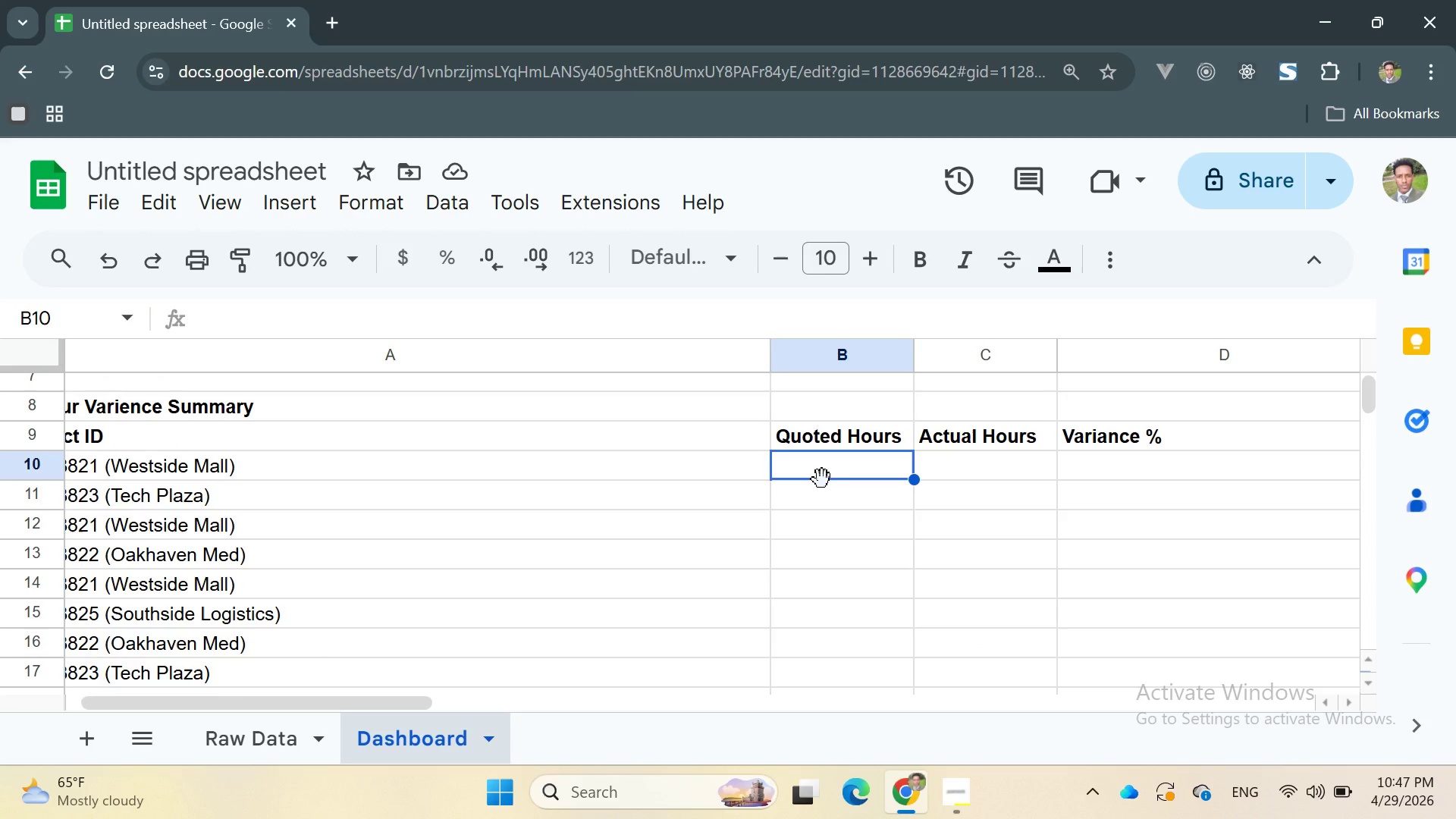 
type(=FIT)
key(Backspace)
key(Backspace)
key(Backspace)
type(FILTER)
 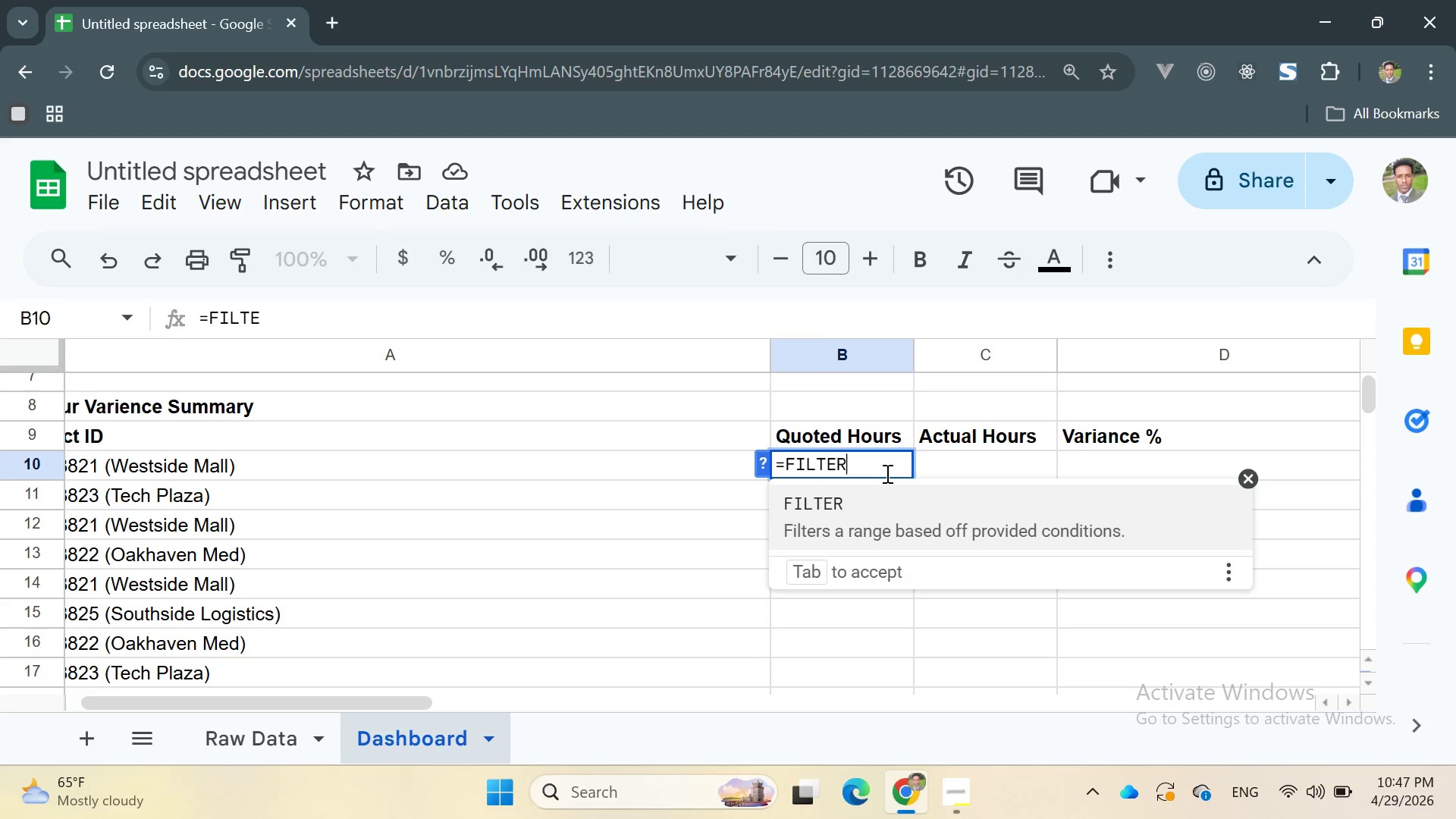 
key(Enter)
 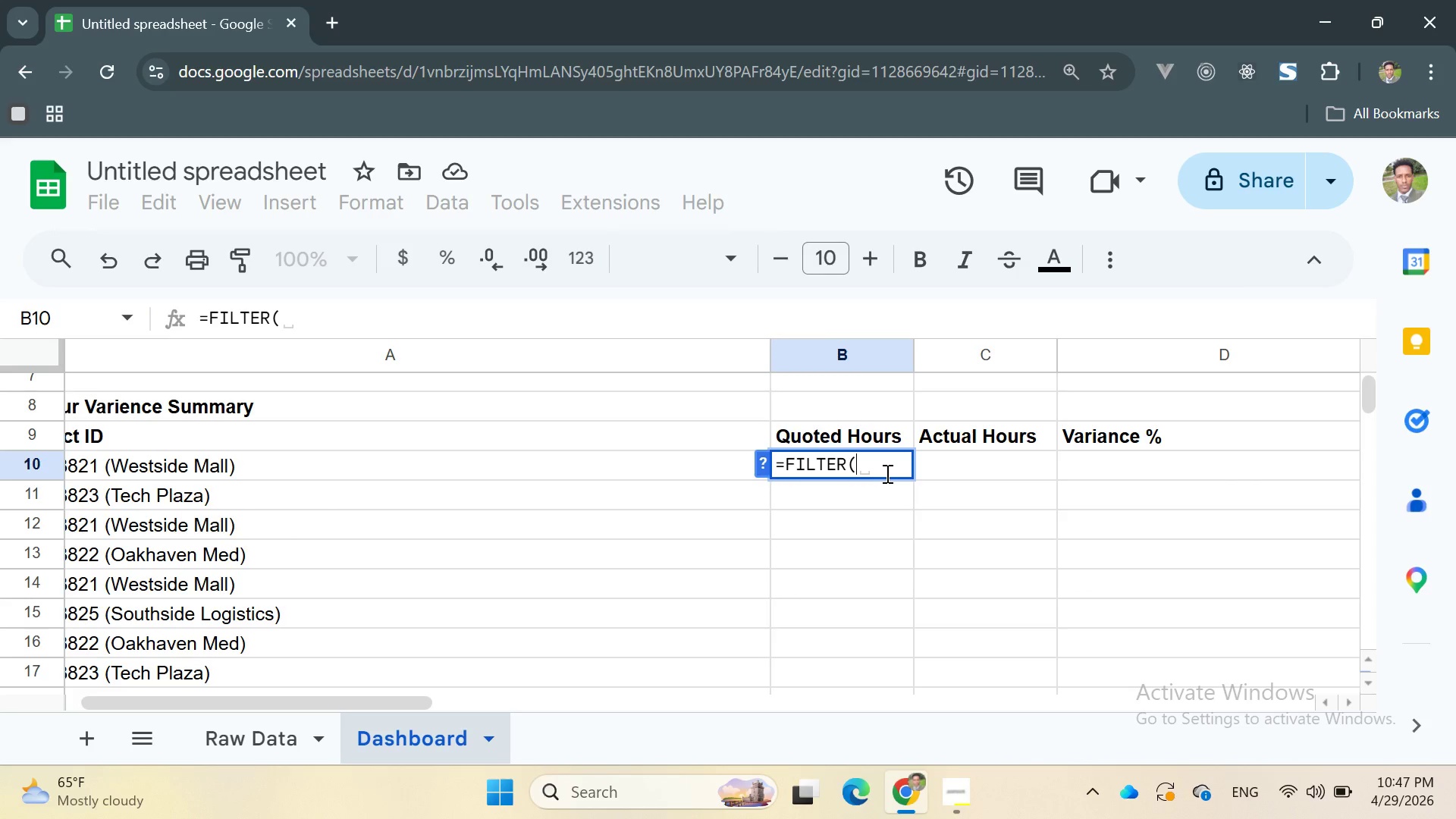 
key(Quote)
 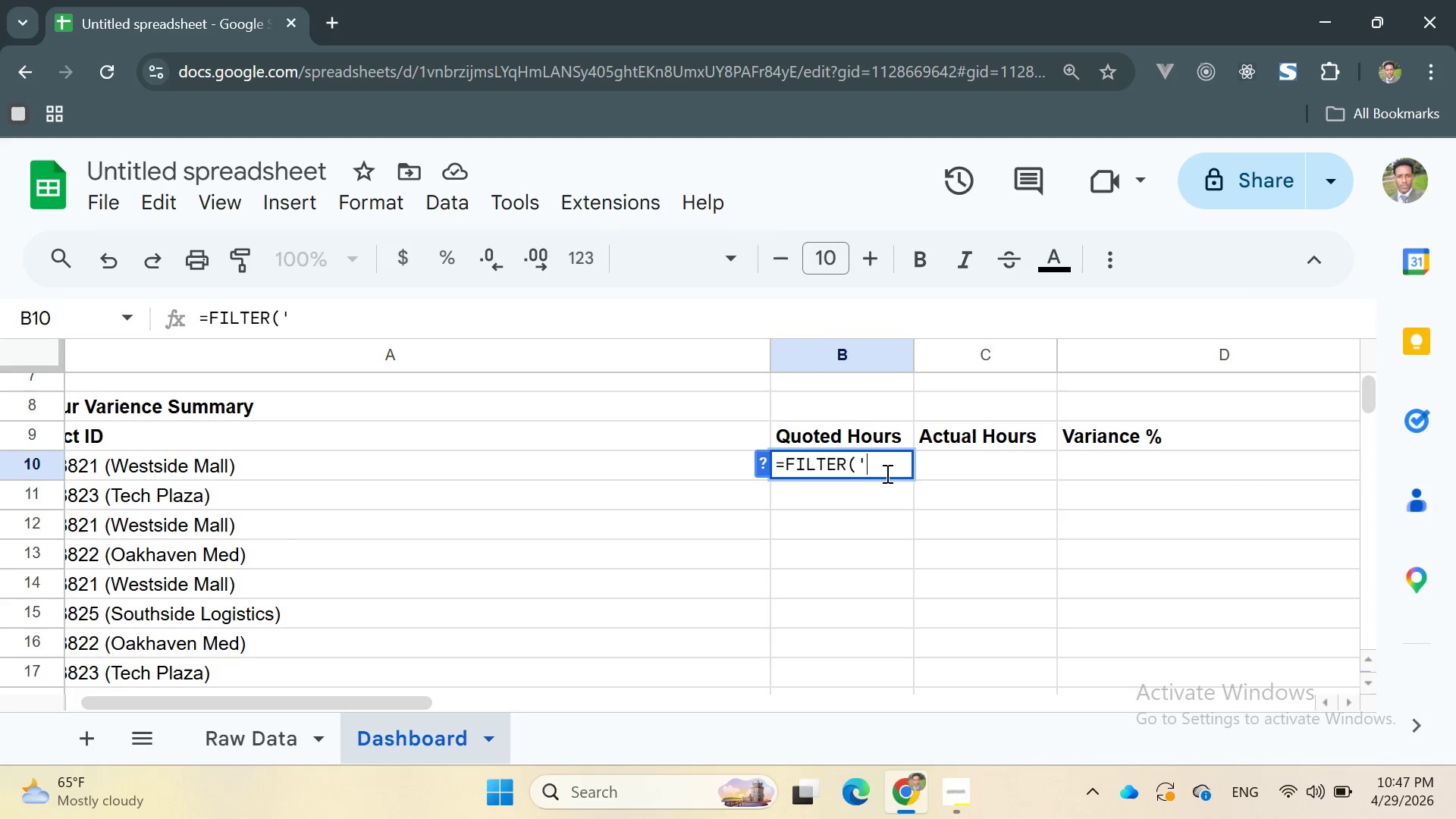 
key(Quote)
 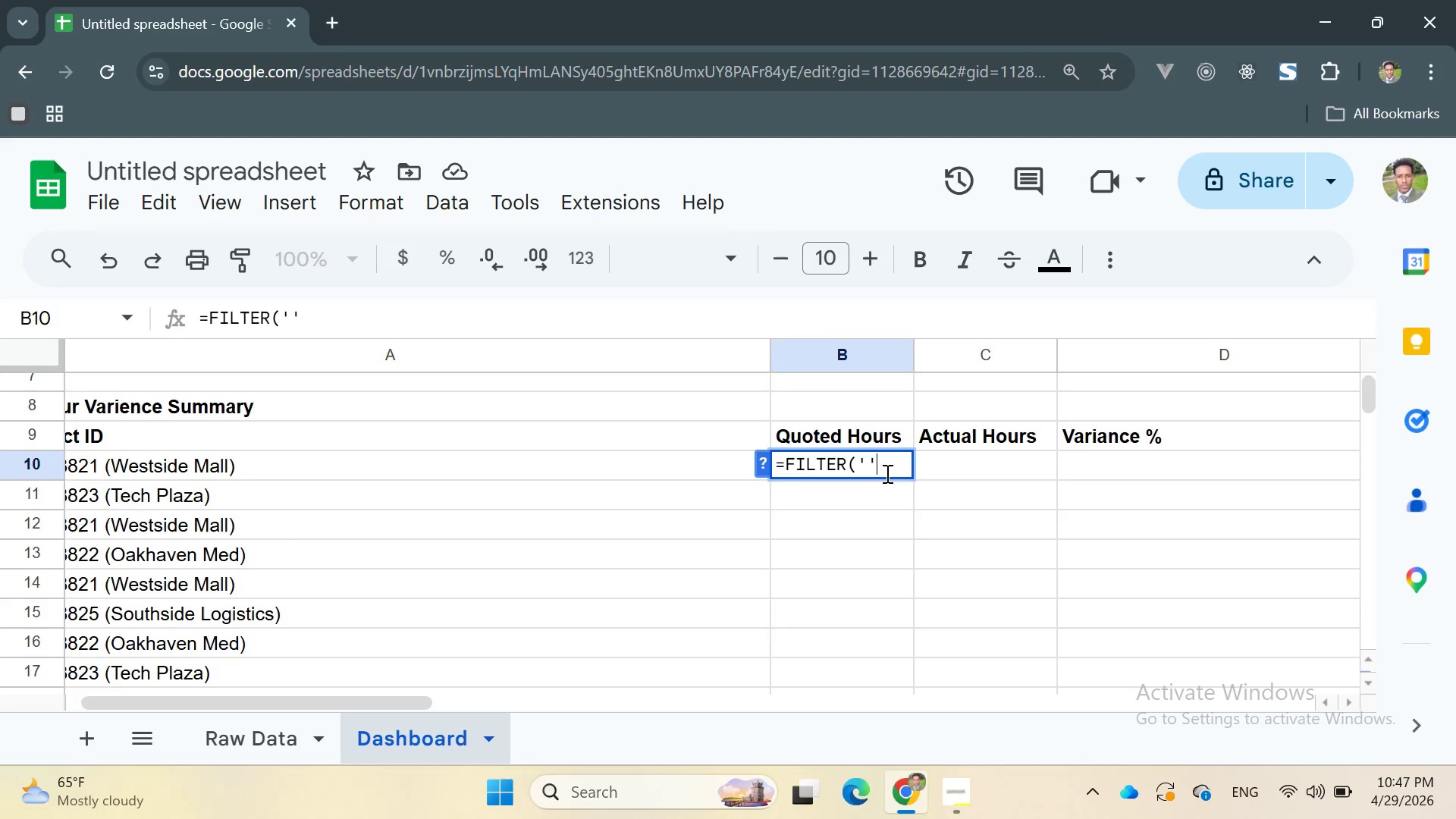 
key(ArrowLeft)
 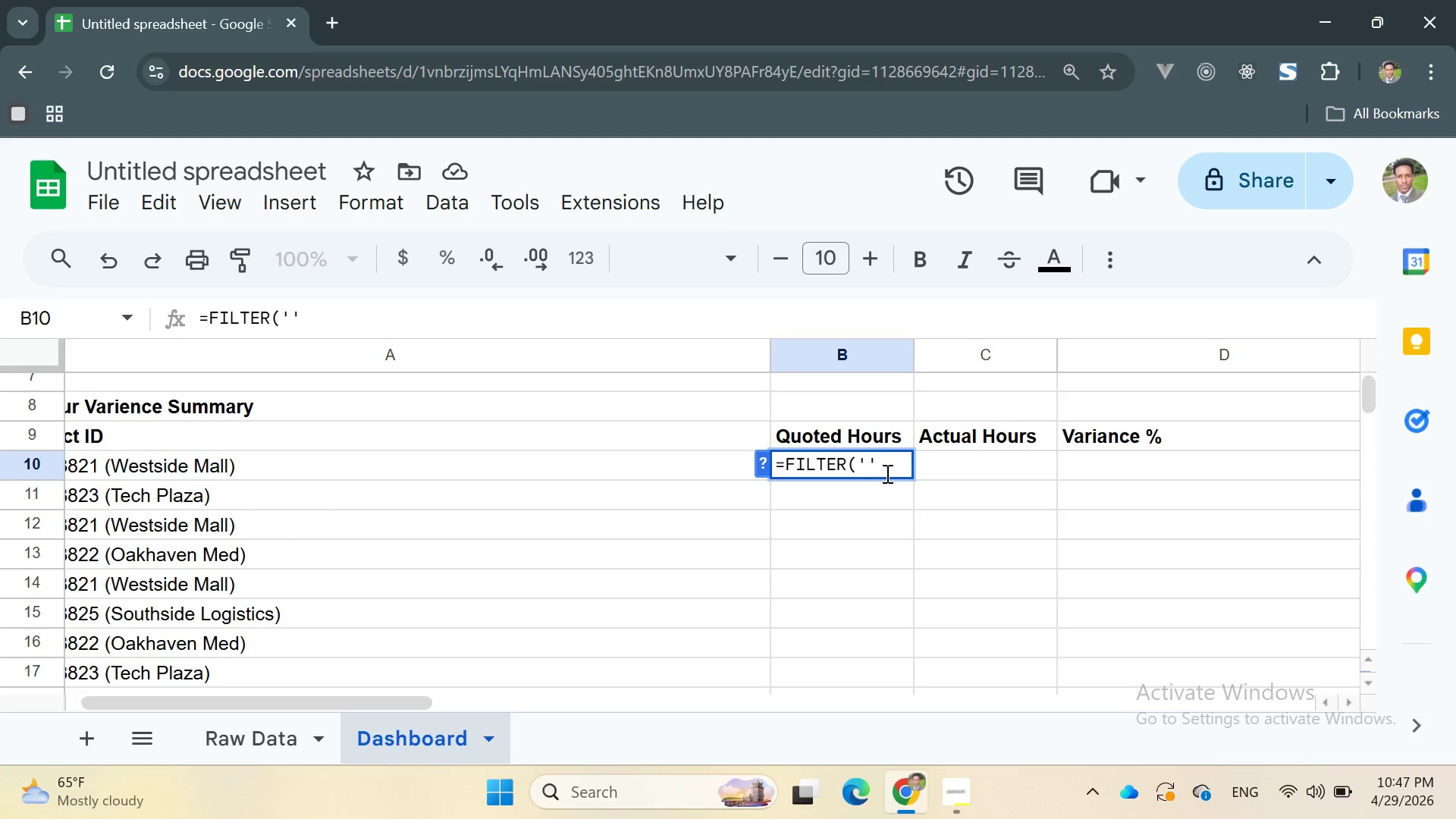 
type(Raw Data)
 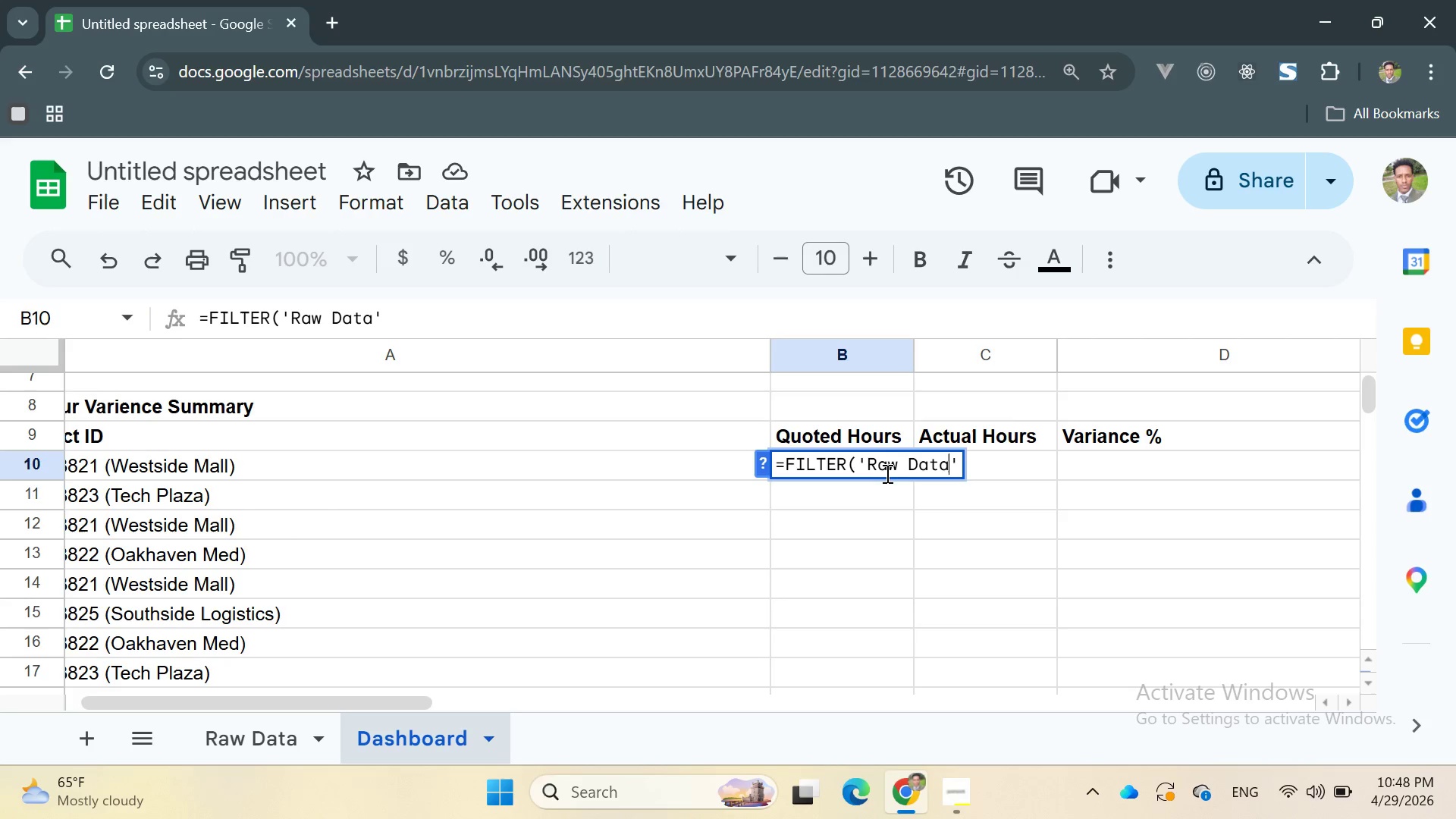 
key(ArrowRight)
 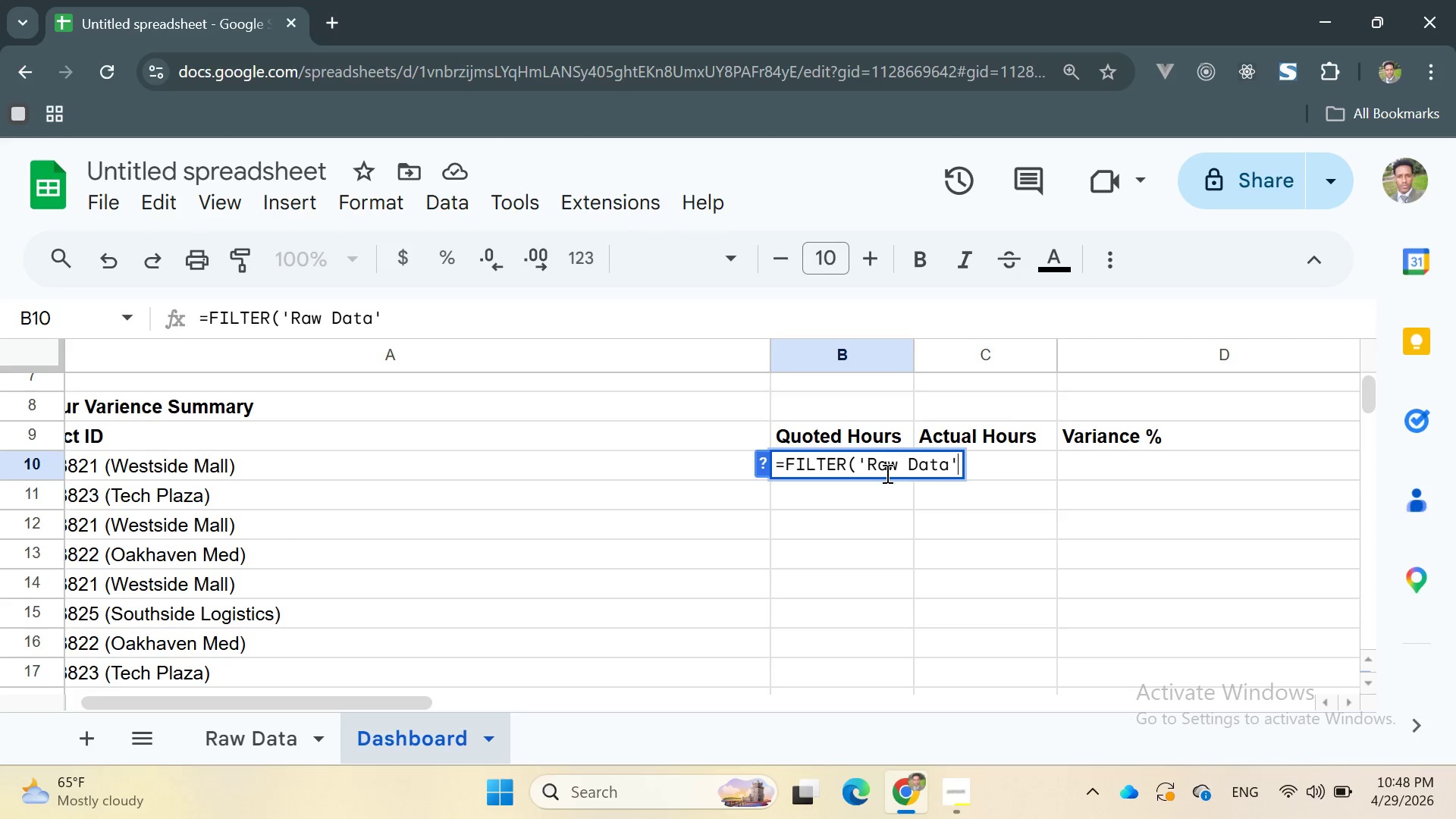 
type(!E:E, ABS)
 